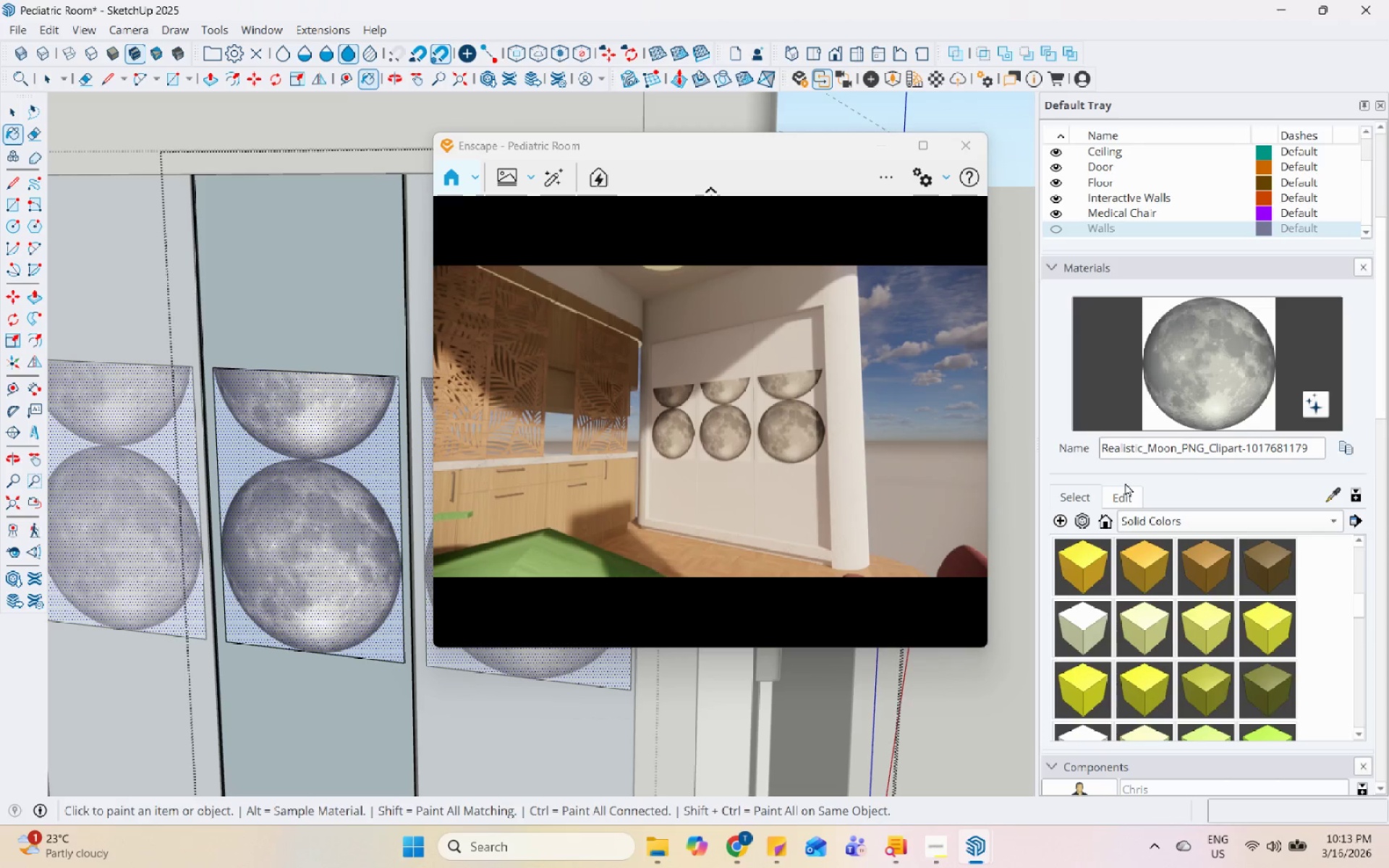 
double_click([1126, 496])
 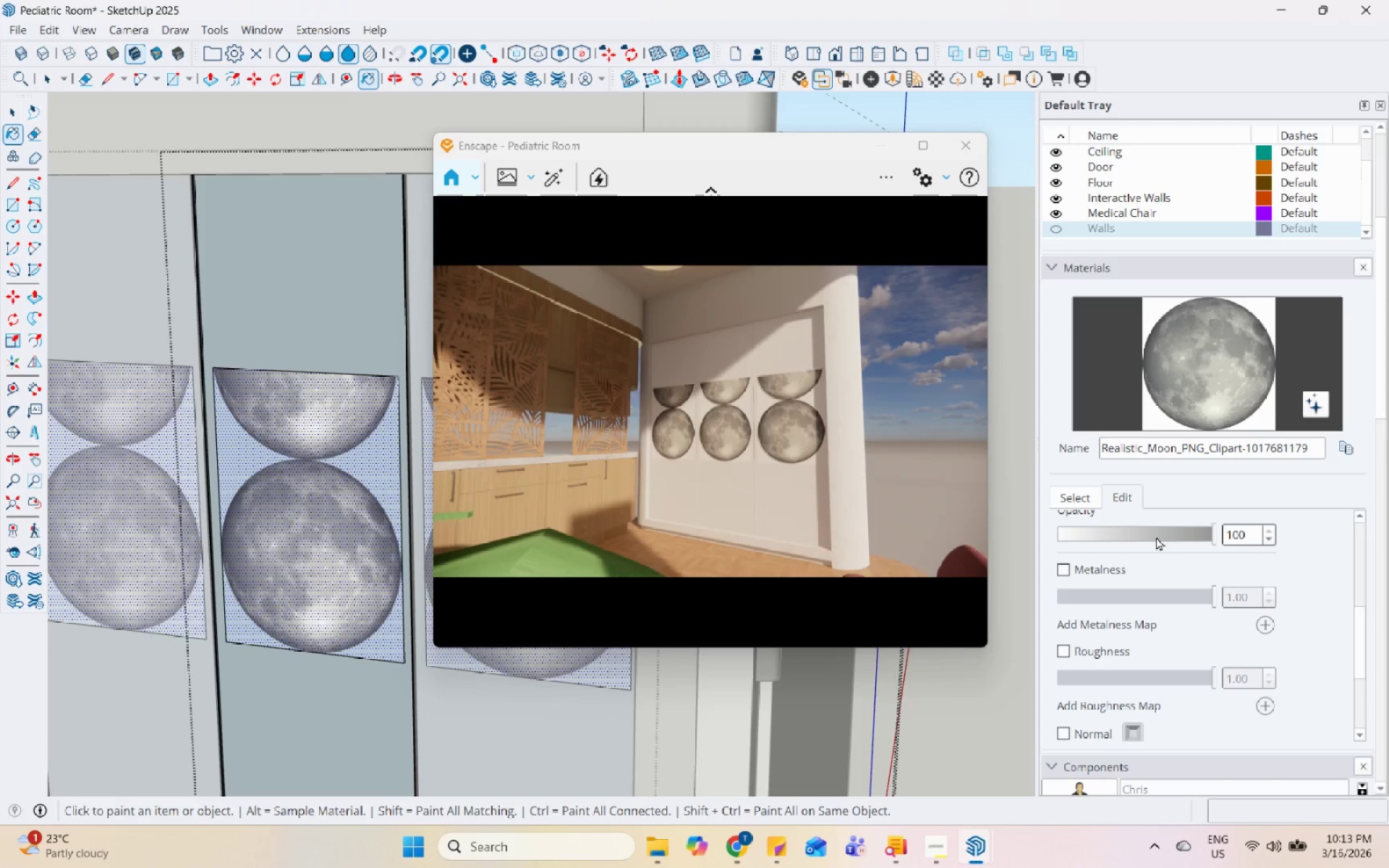 
left_click([1156, 537])
 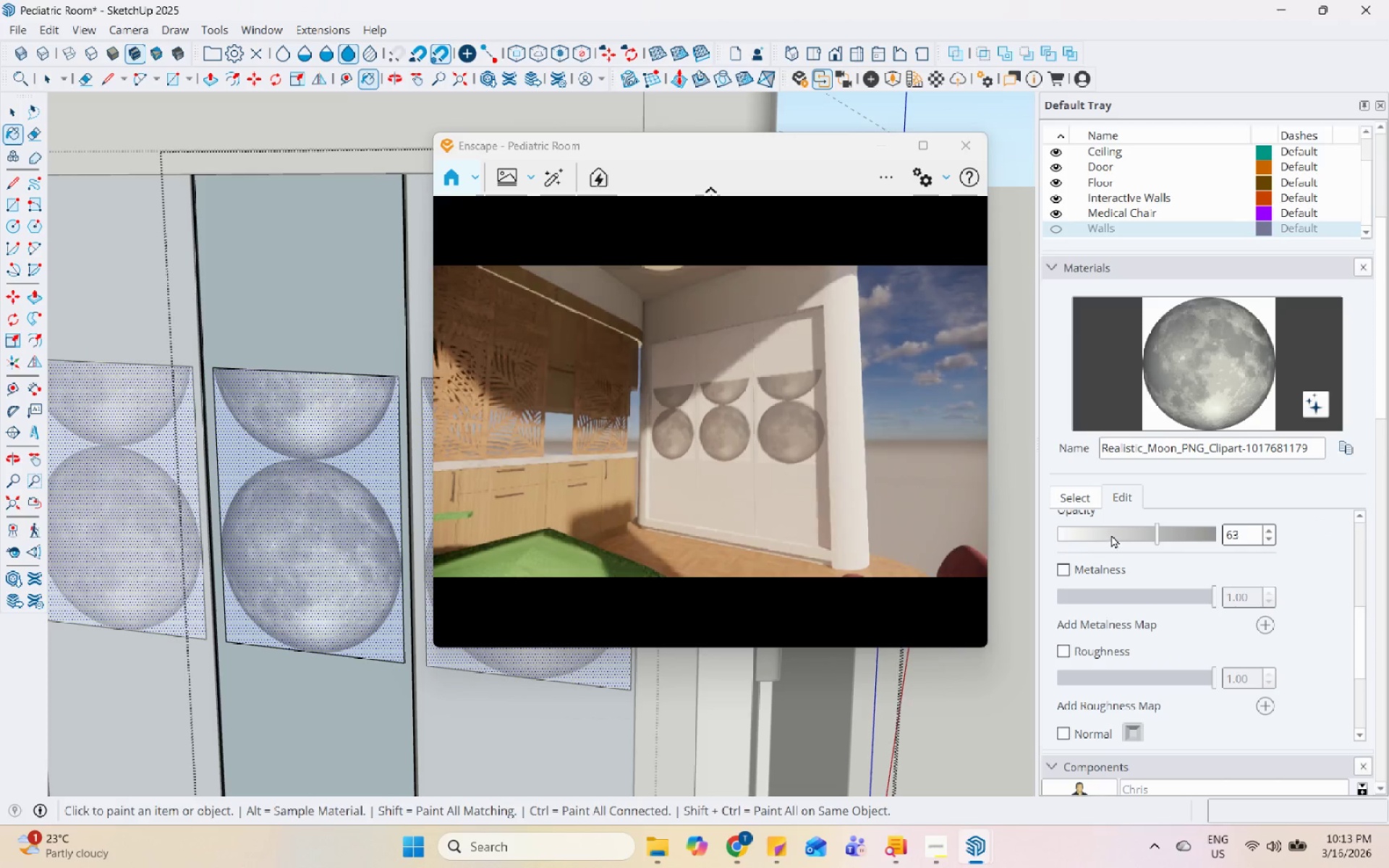 
left_click([1111, 535])
 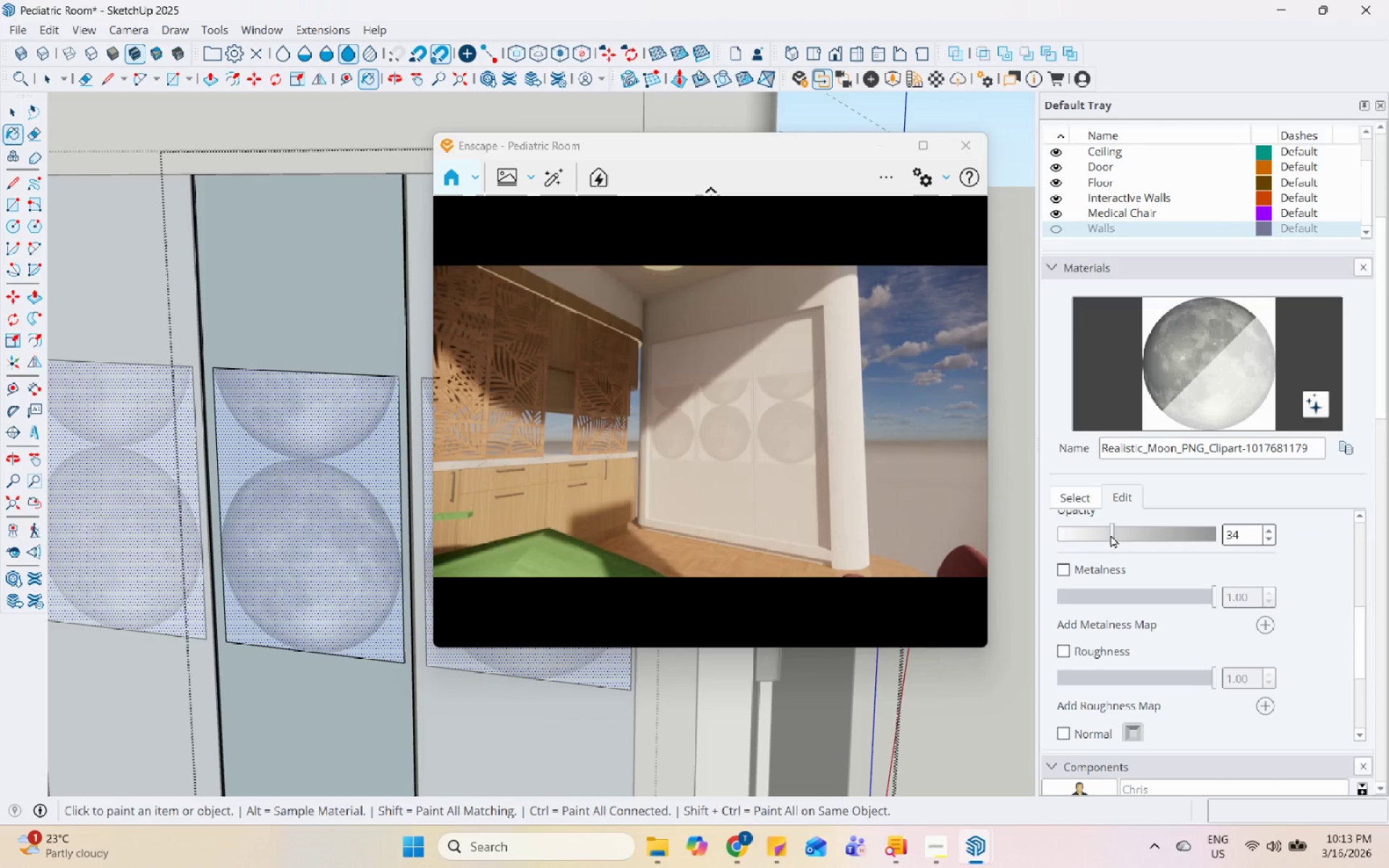 
left_click([1135, 530])
 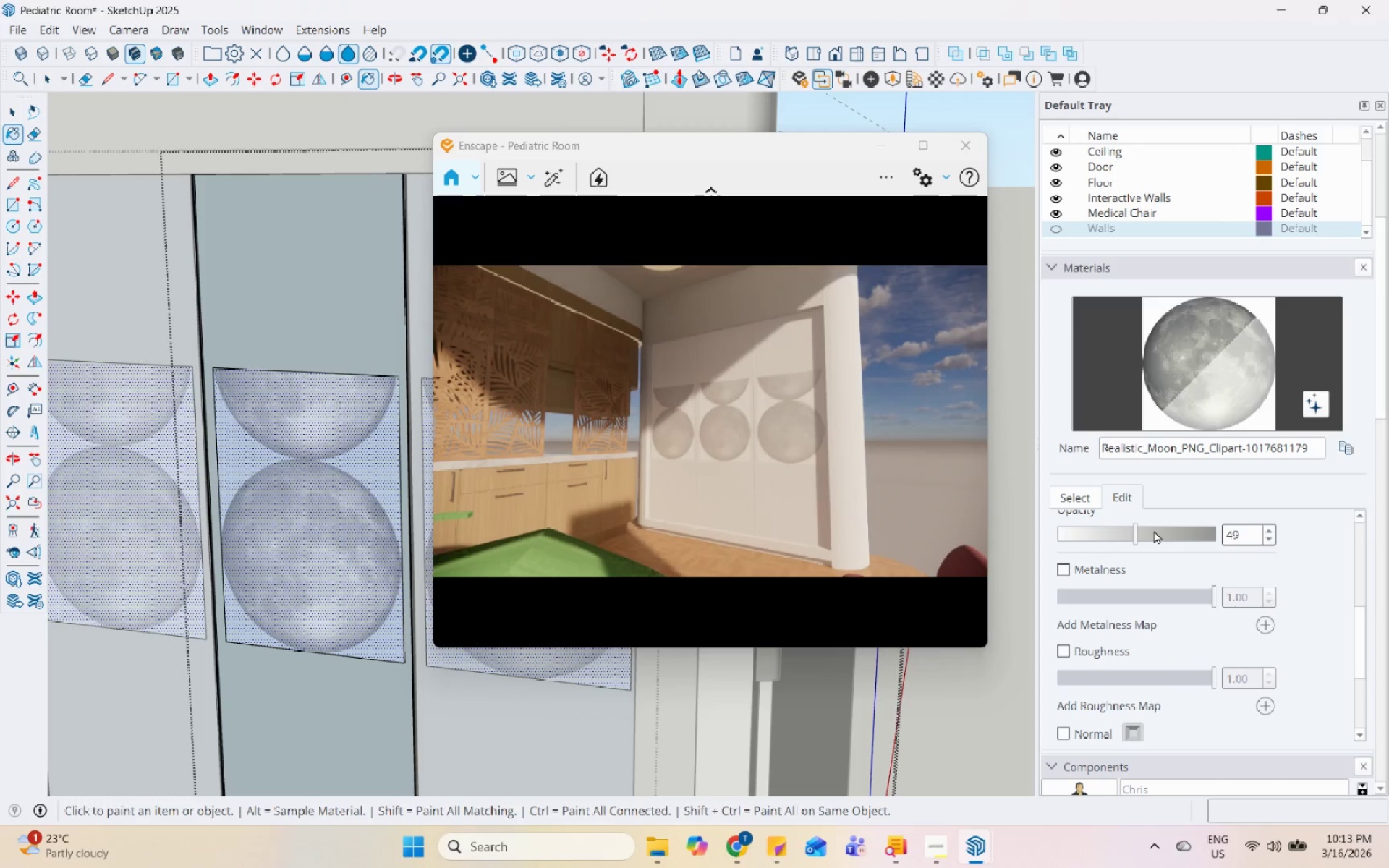 
left_click([1154, 530])
 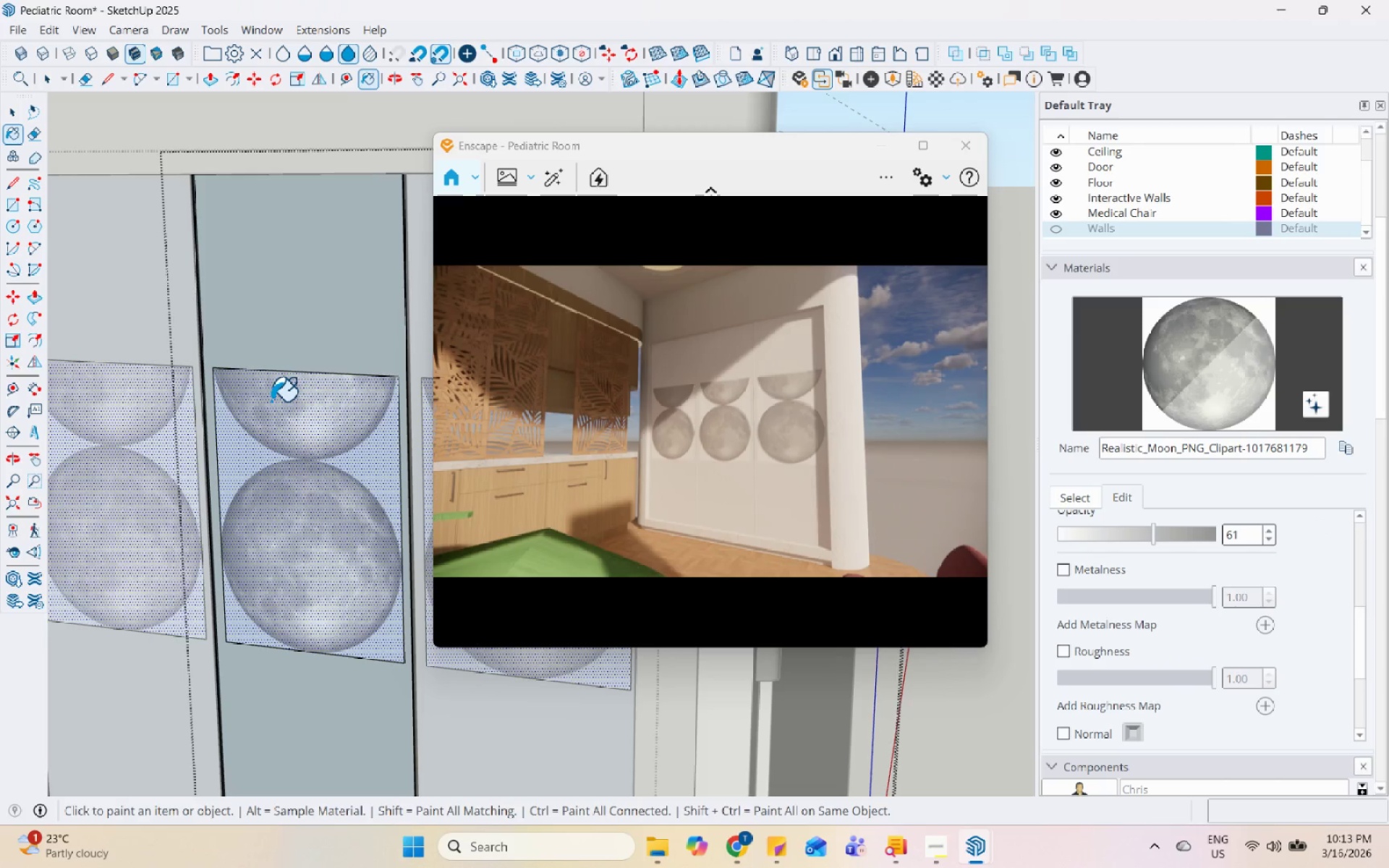 
key(Space)
 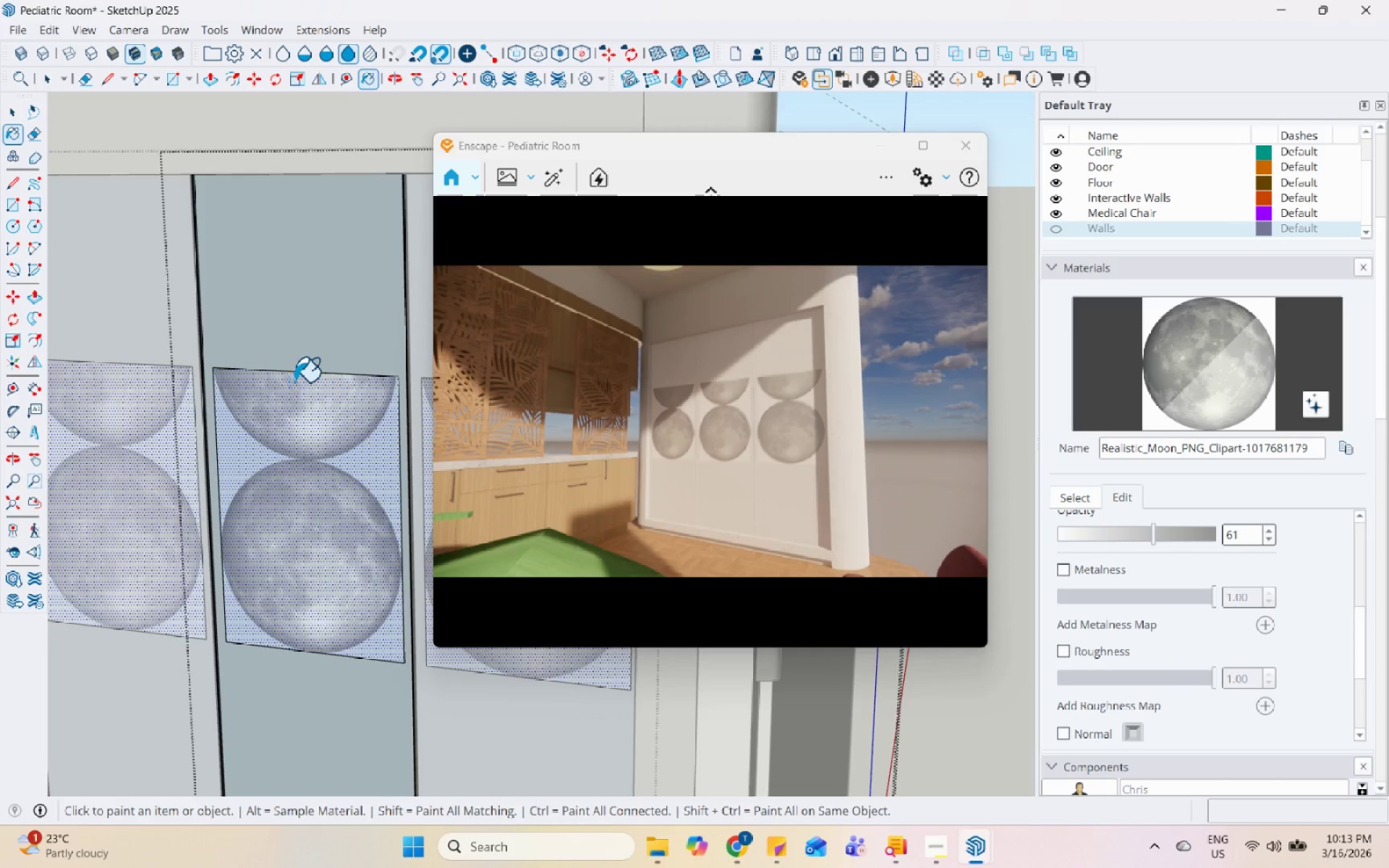 
left_click([294, 381])
 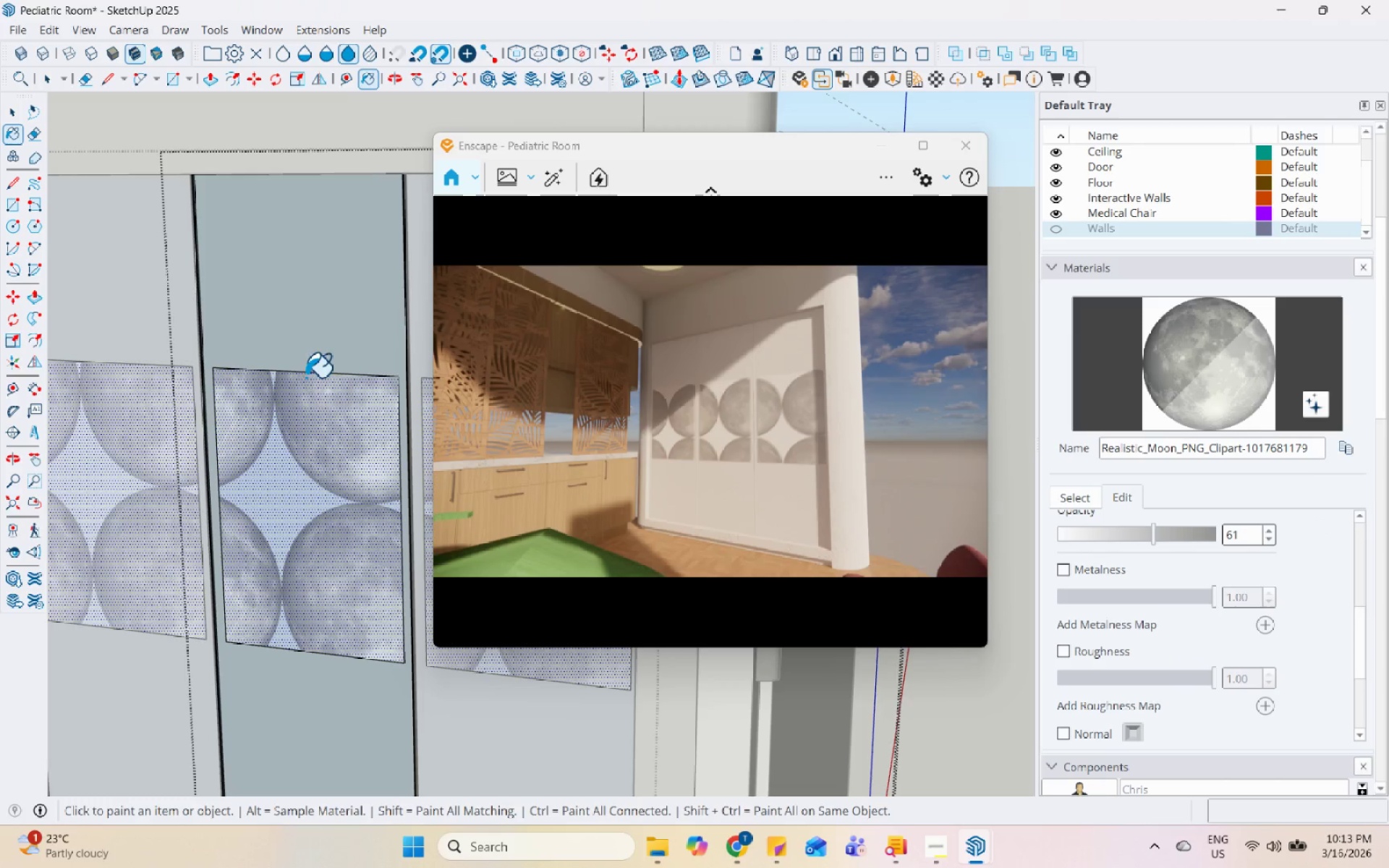 
left_click([306, 414])
 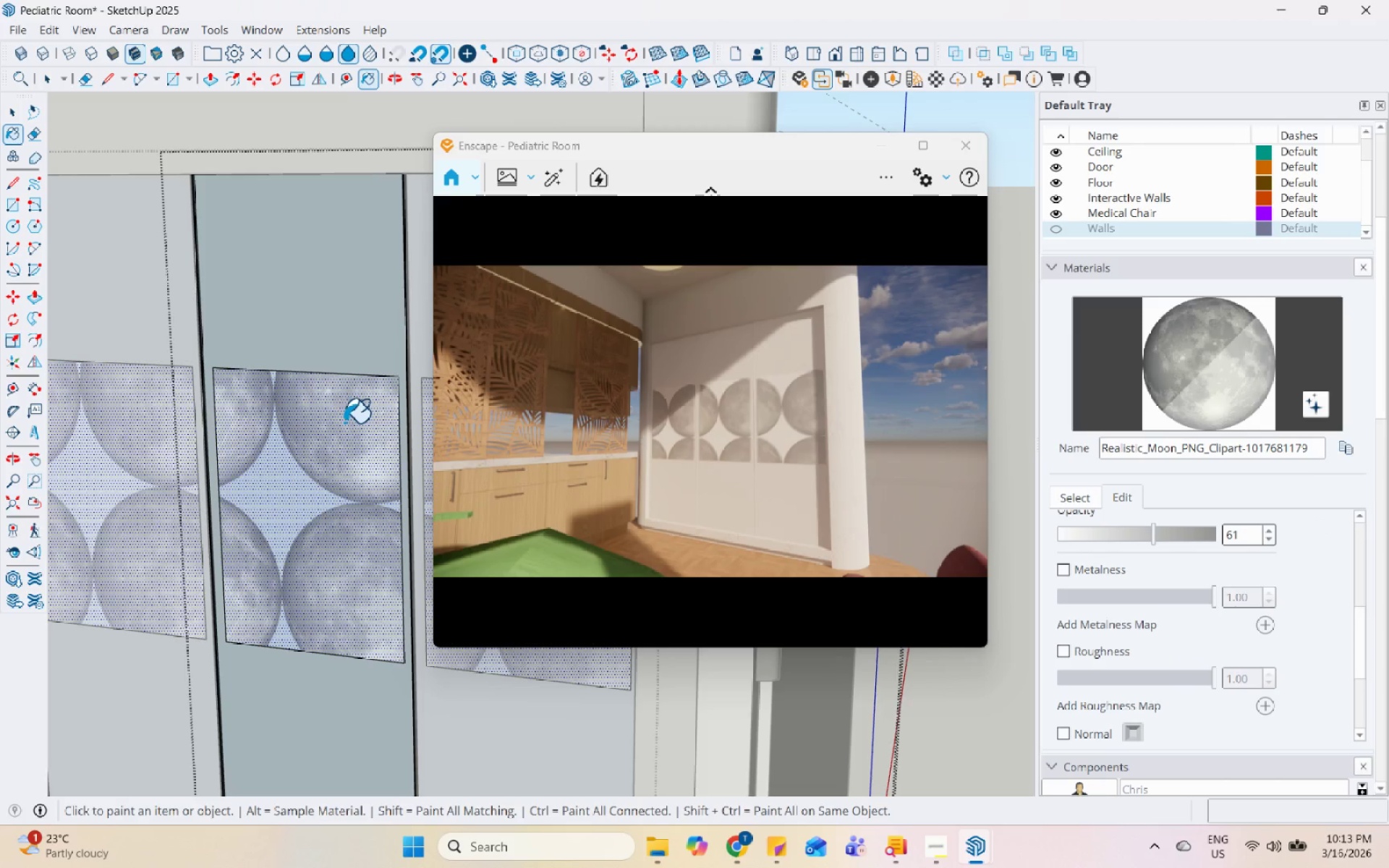 
key(Control+Z)
 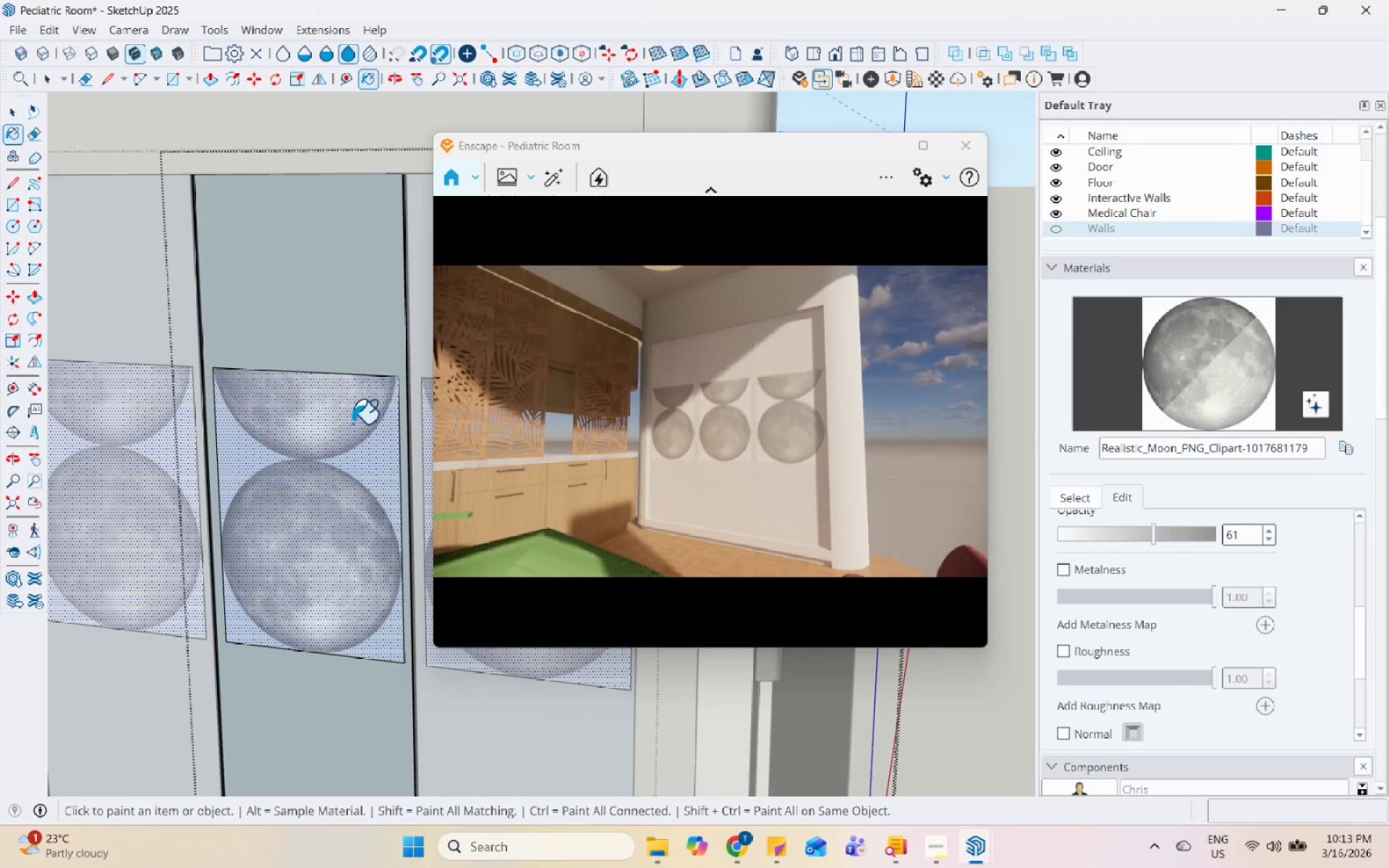 
key(Space)
 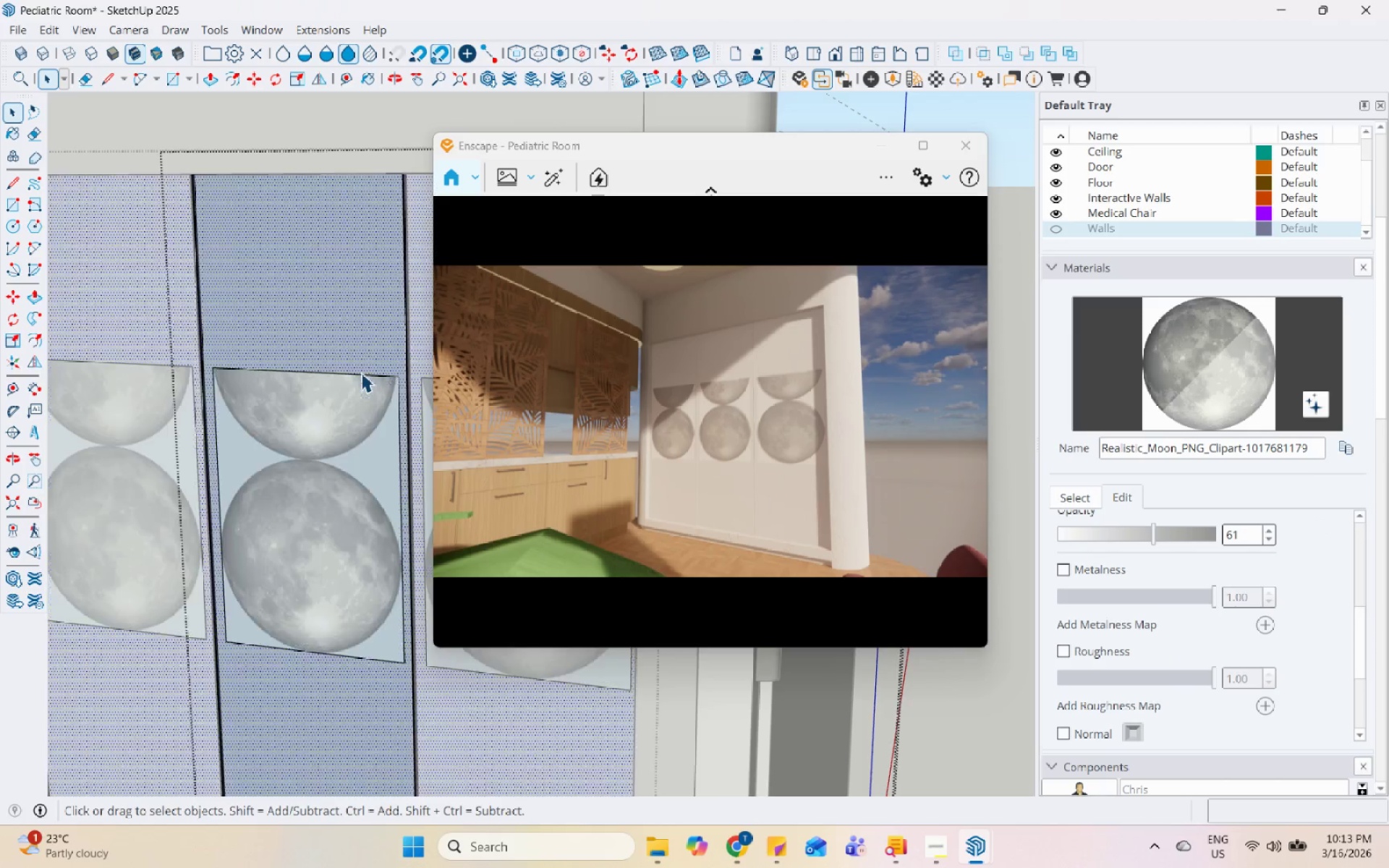 
double_click([362, 373])
 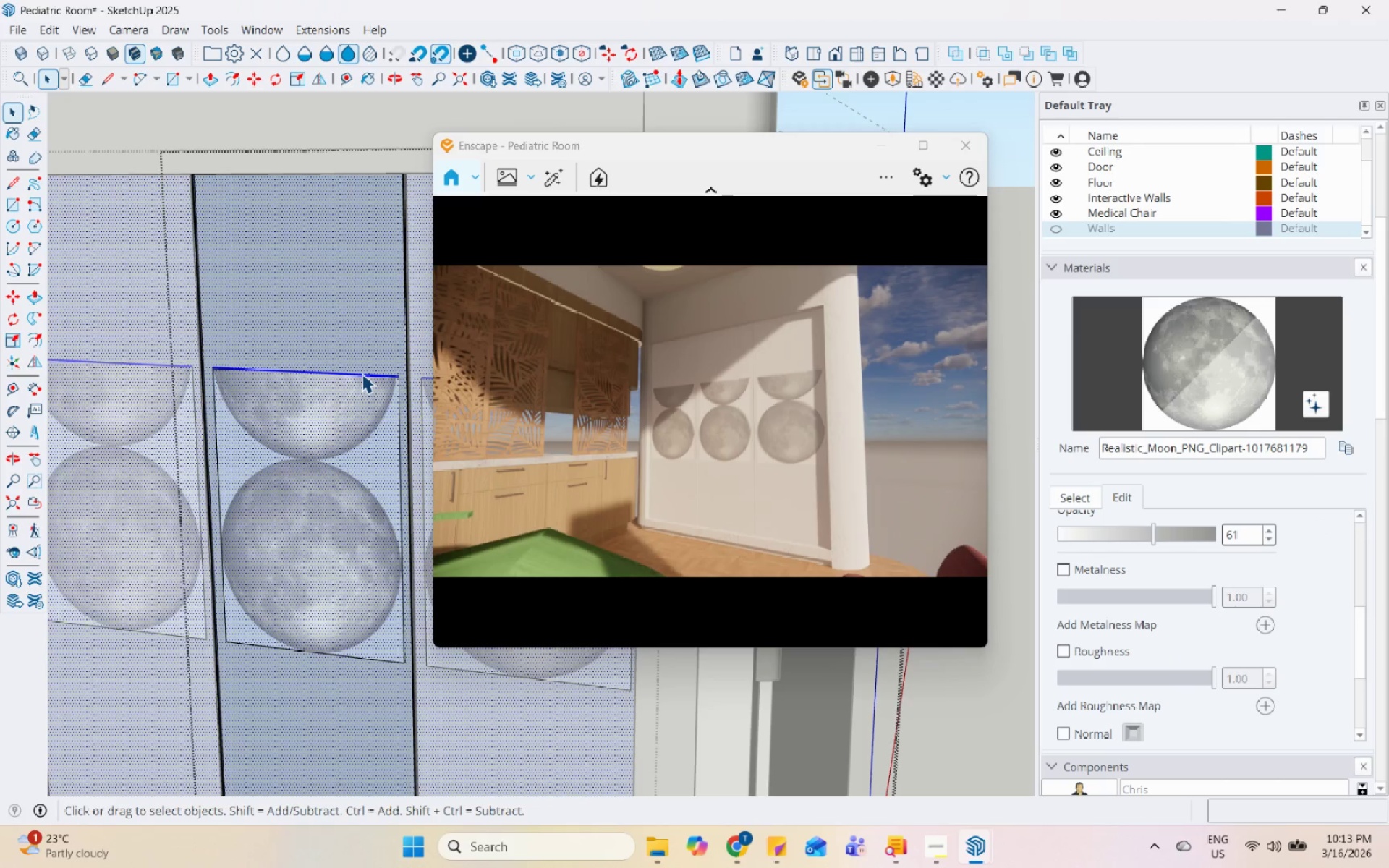 
key(M)
 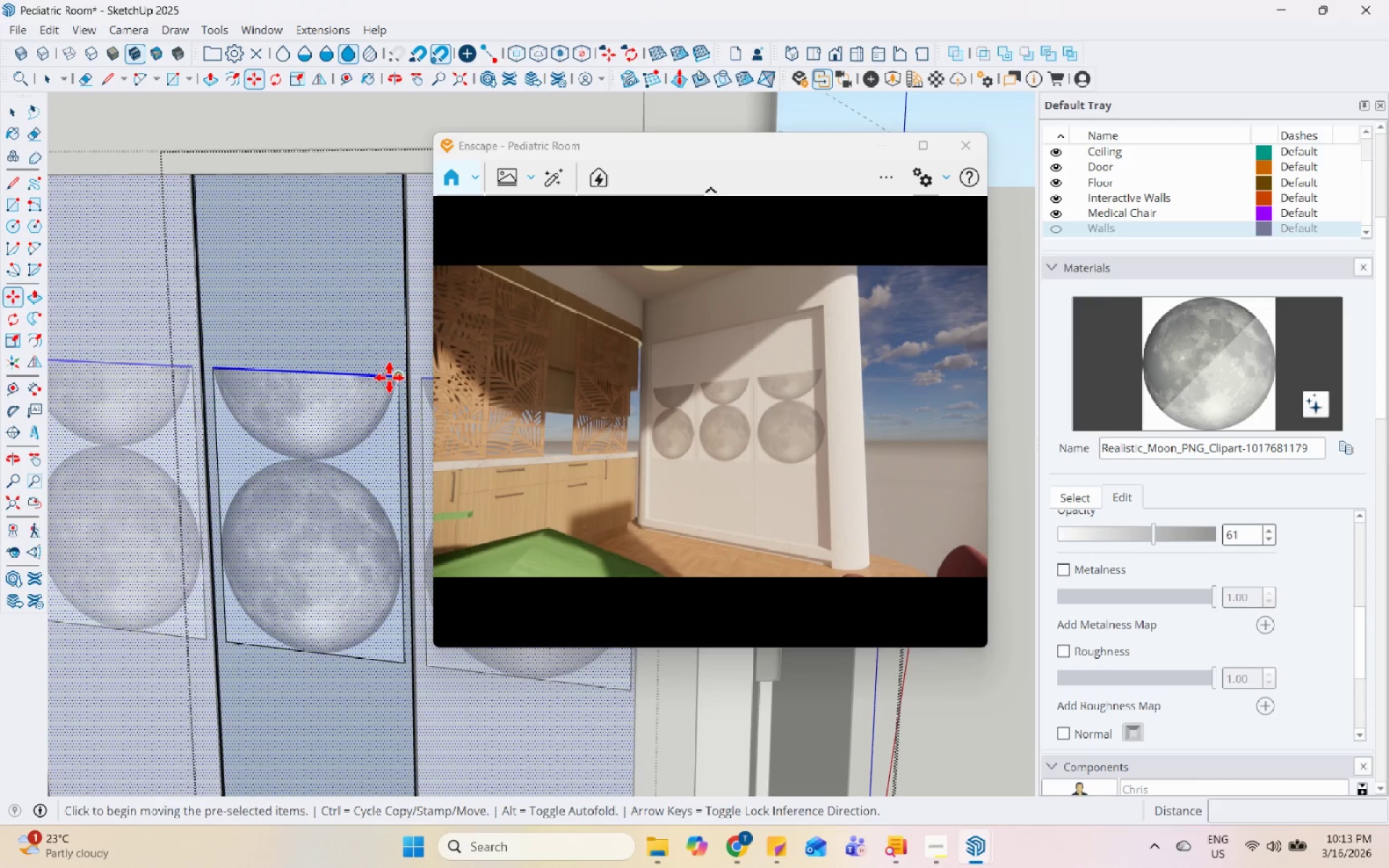 
left_click([389, 378])
 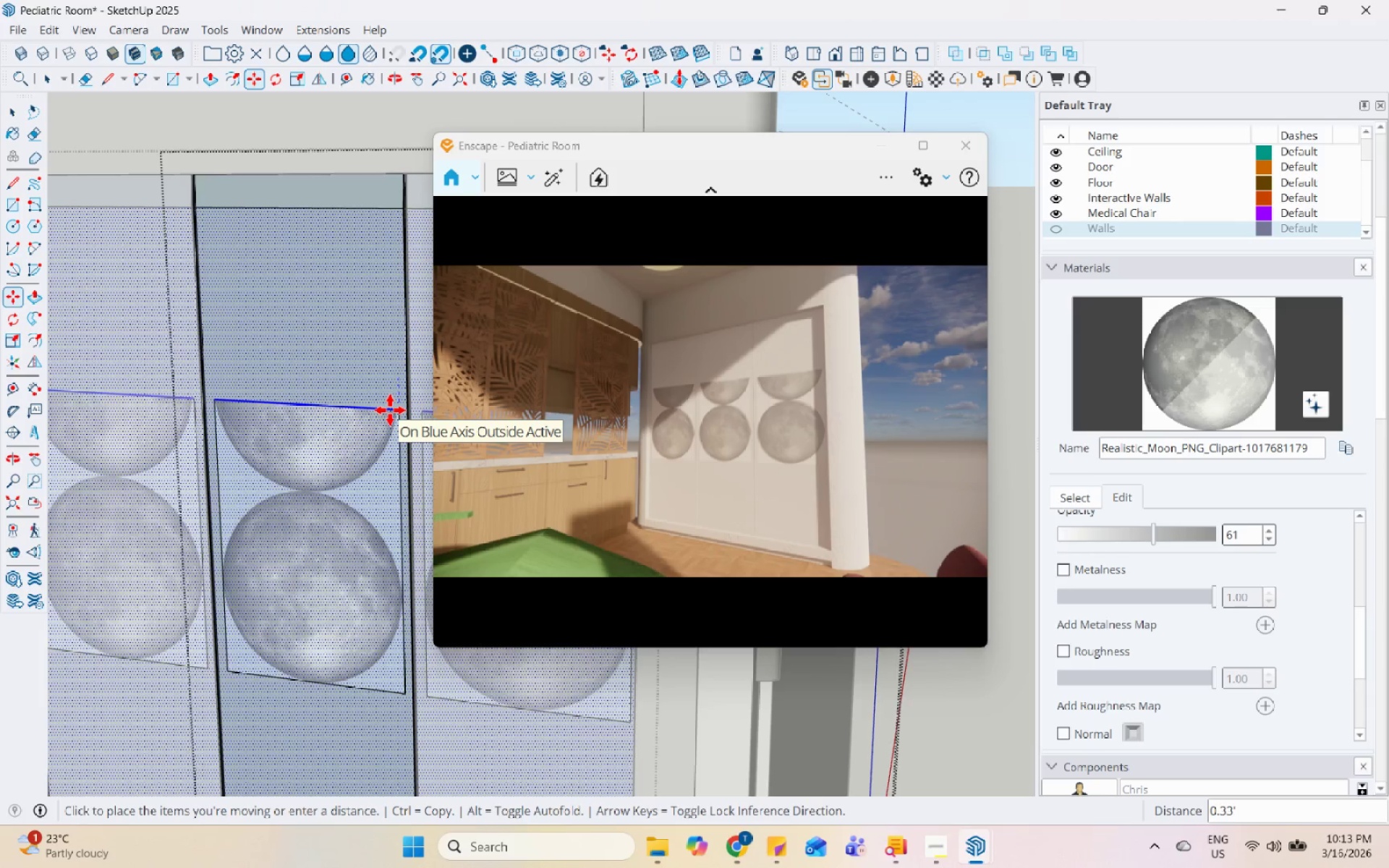 
key(Space)
 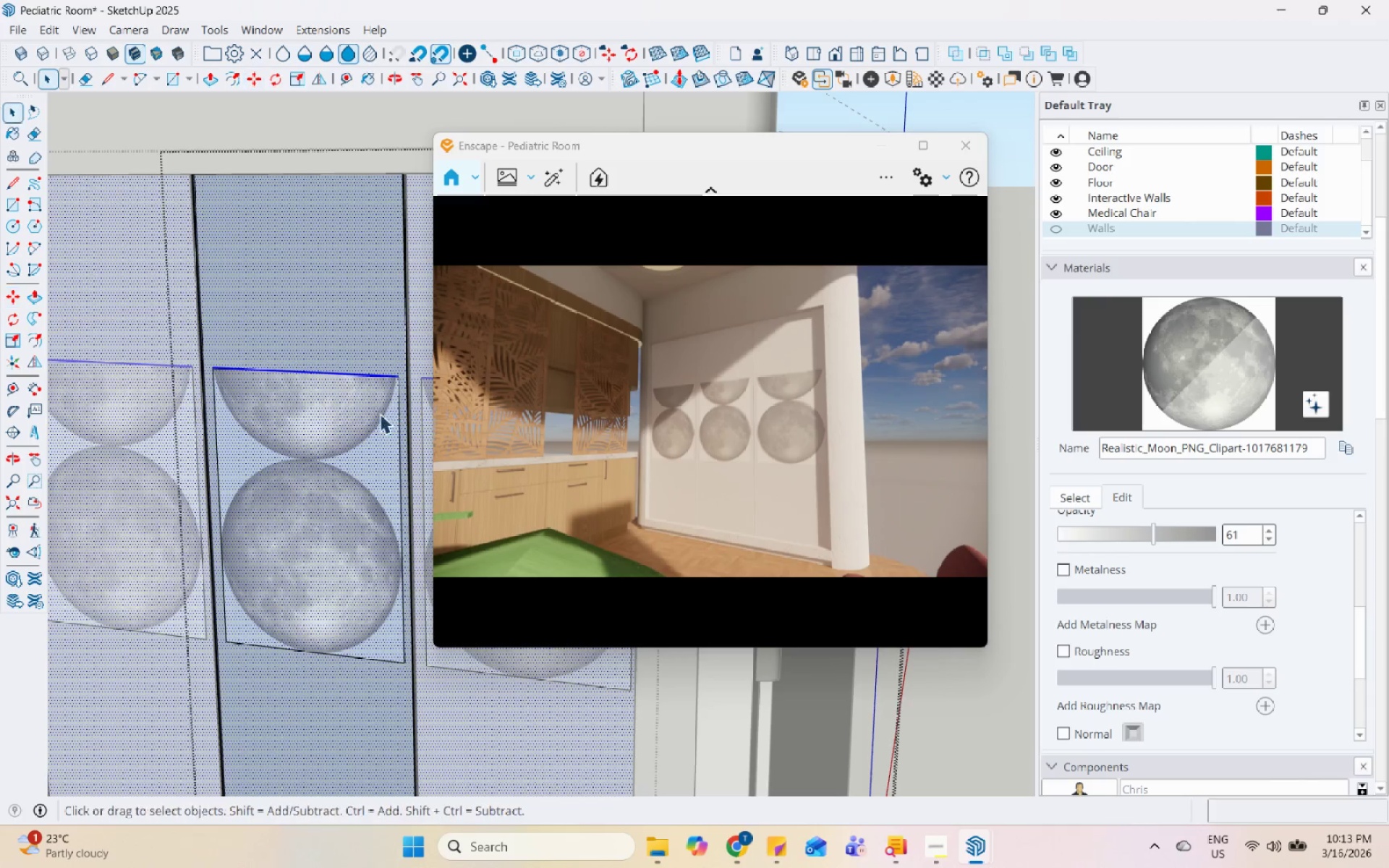 
left_click([378, 414])
 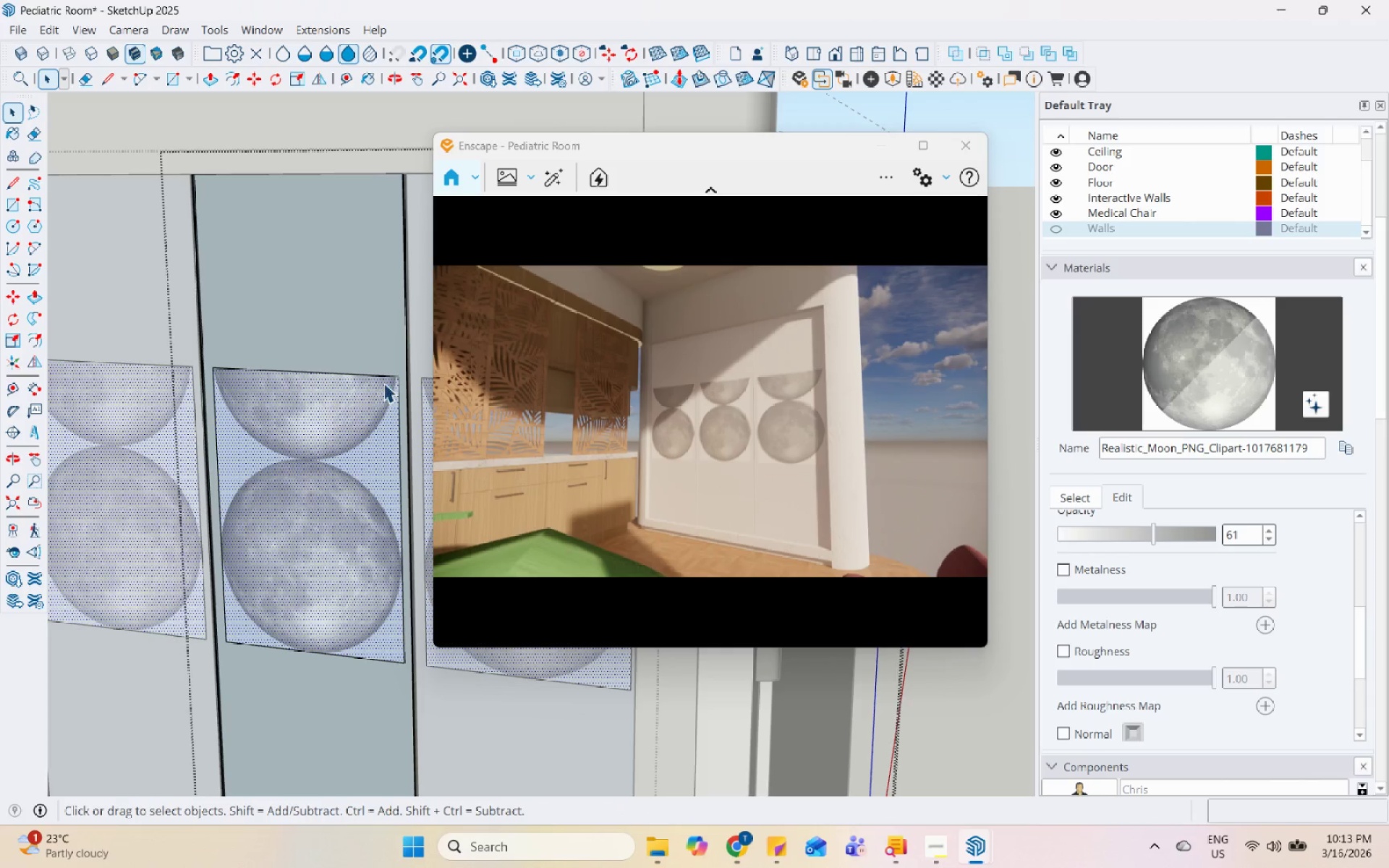 
left_click([388, 374])
 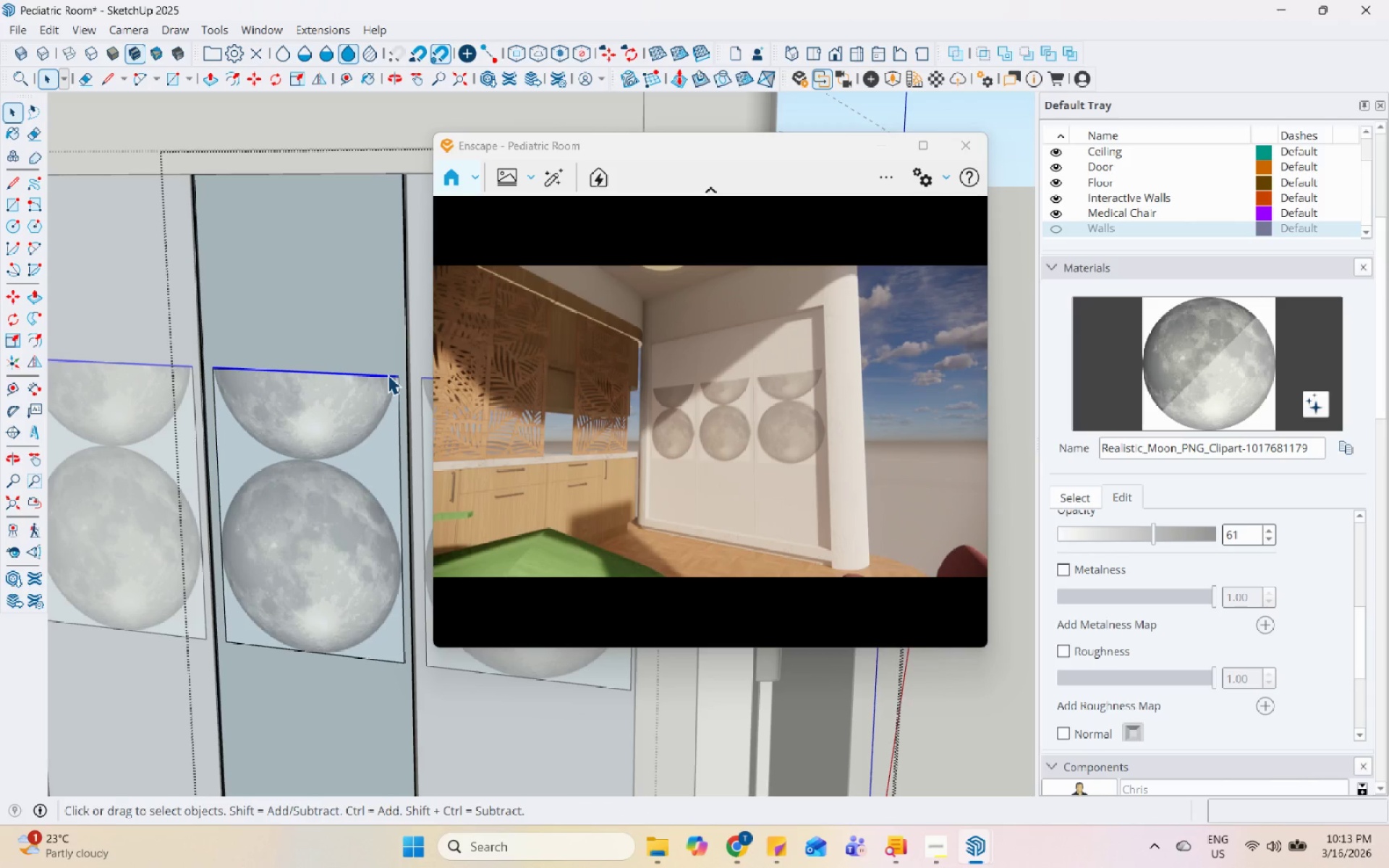 
key(M)
 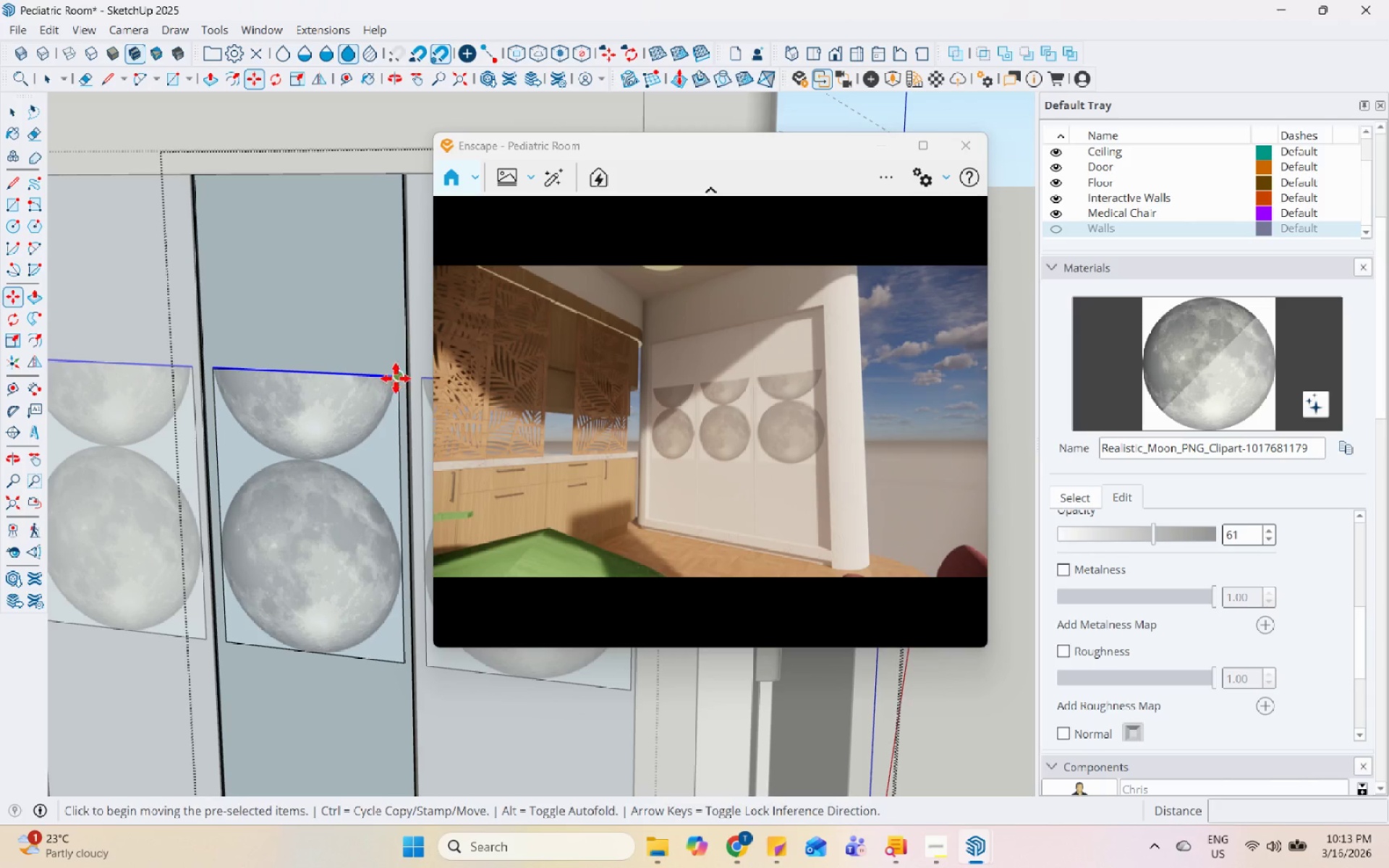 
left_click([396, 378])
 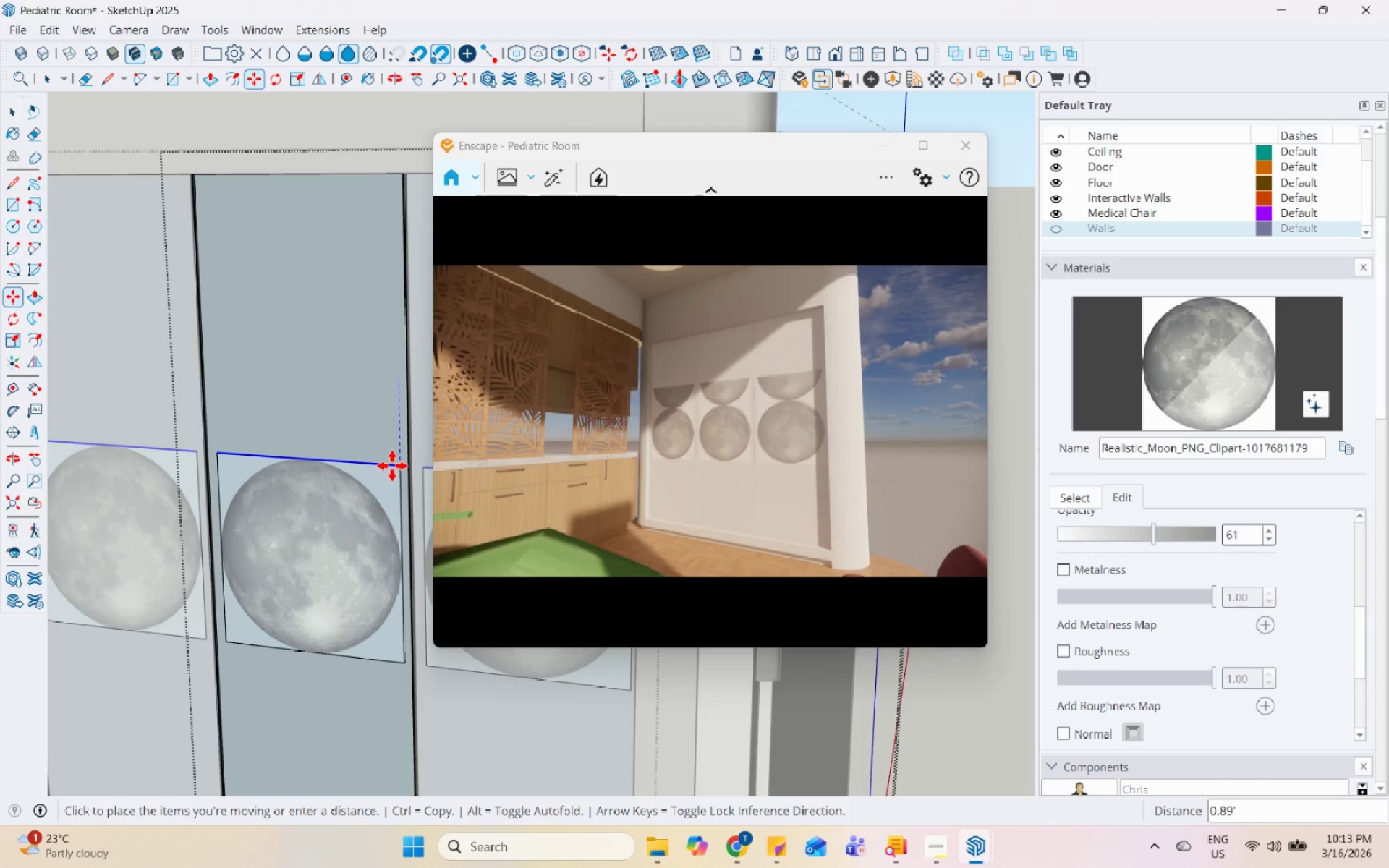 
left_click([392, 466])
 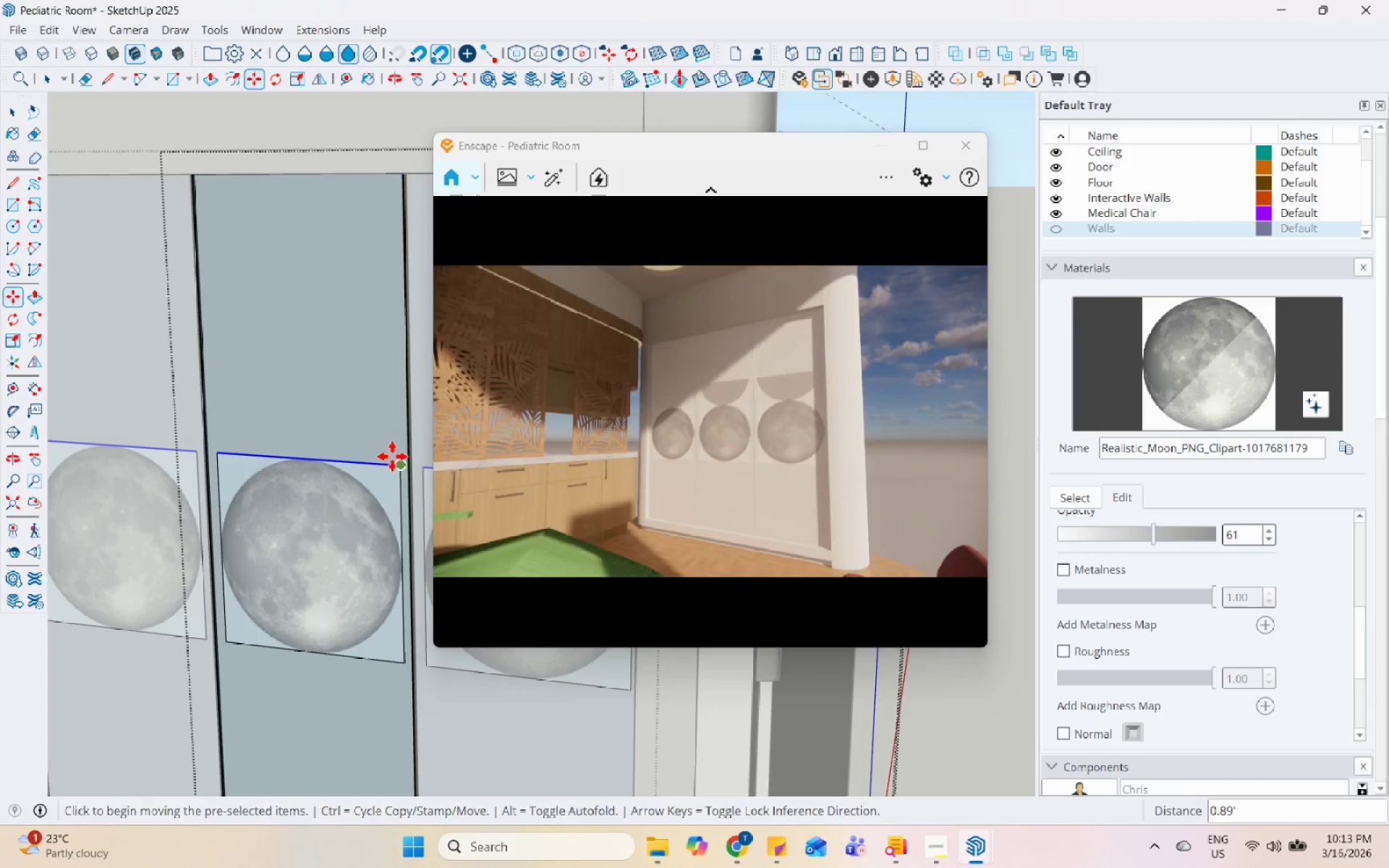 
key(Space)
 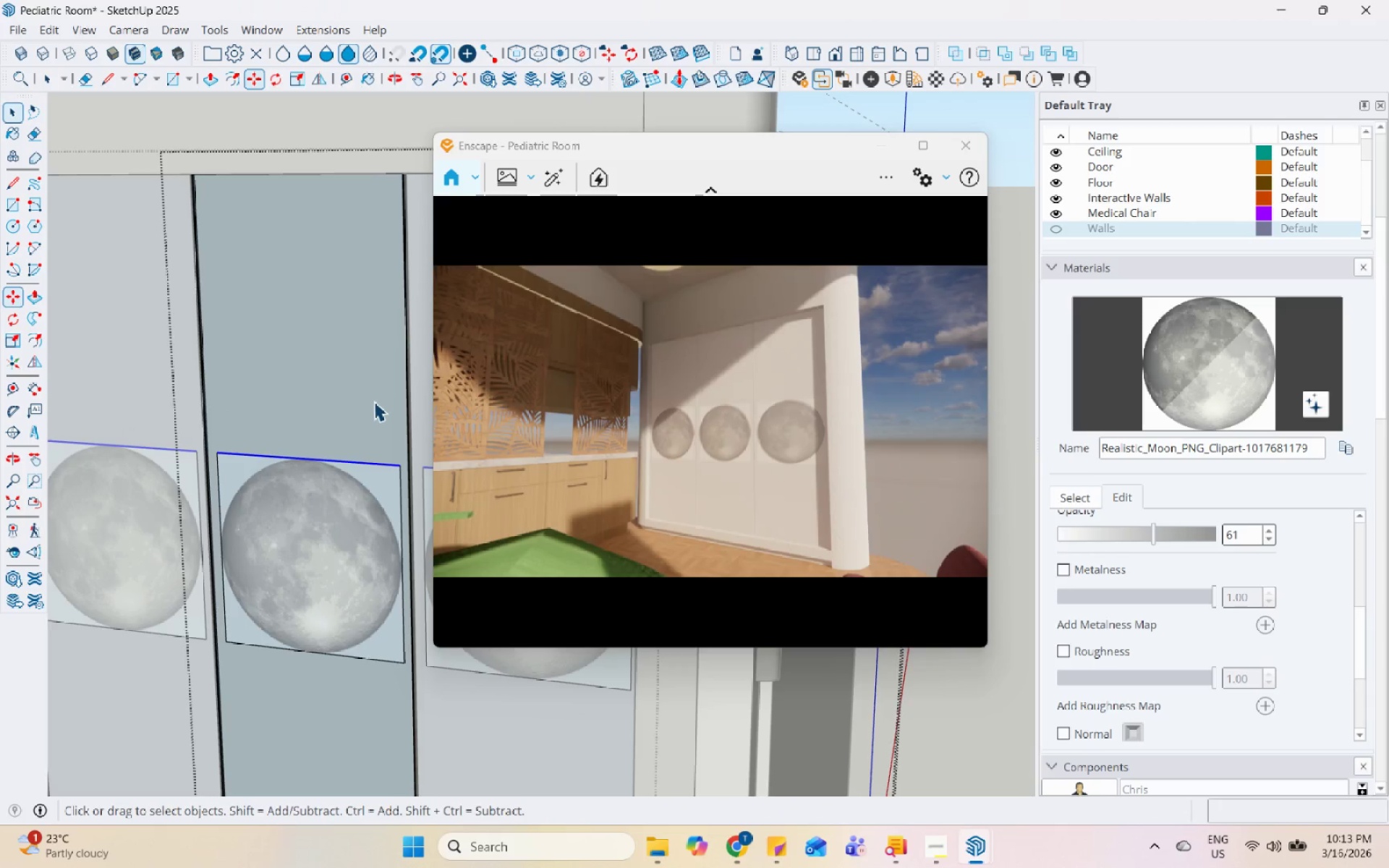 
left_click([373, 401])
 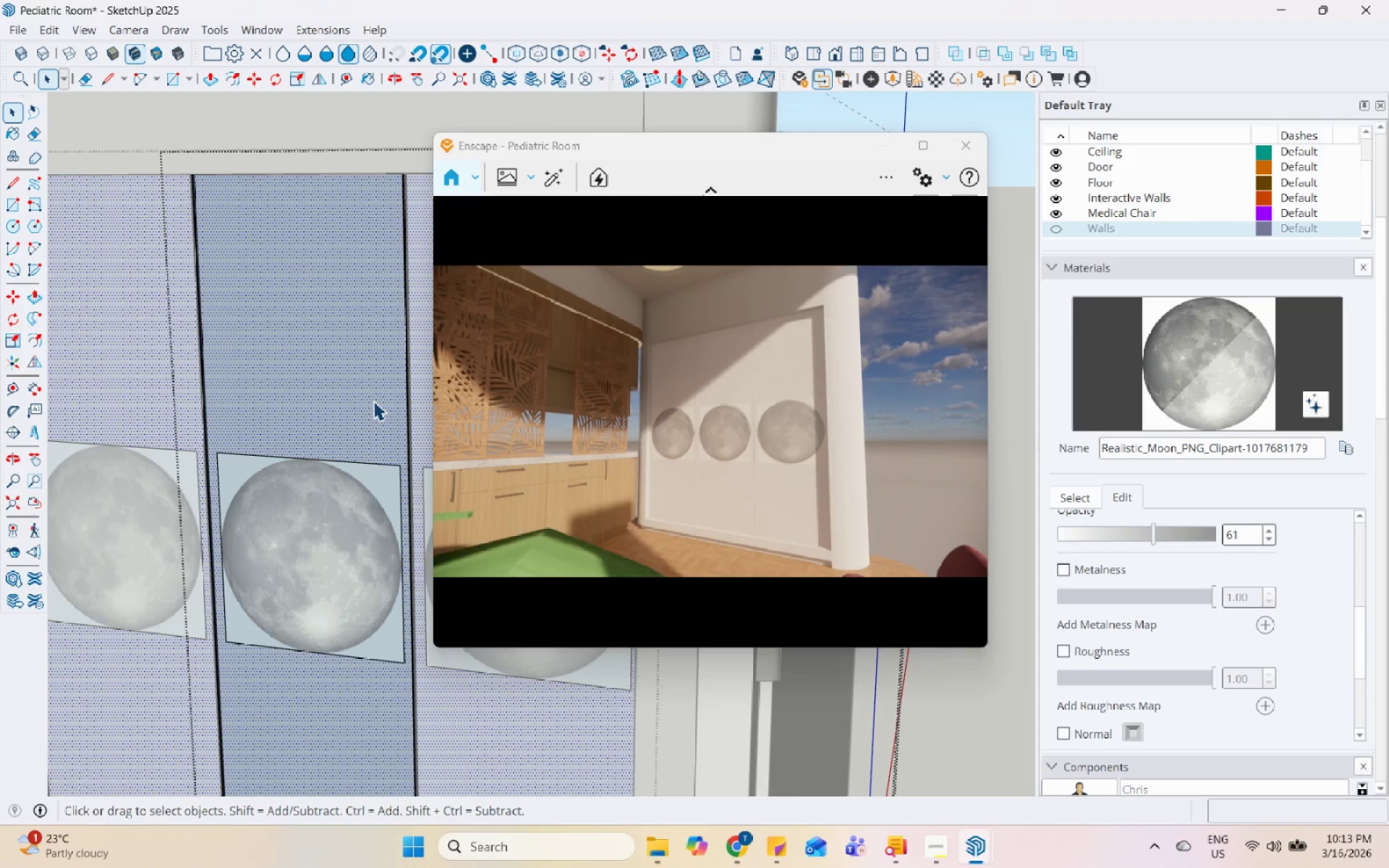 
key(Escape)
 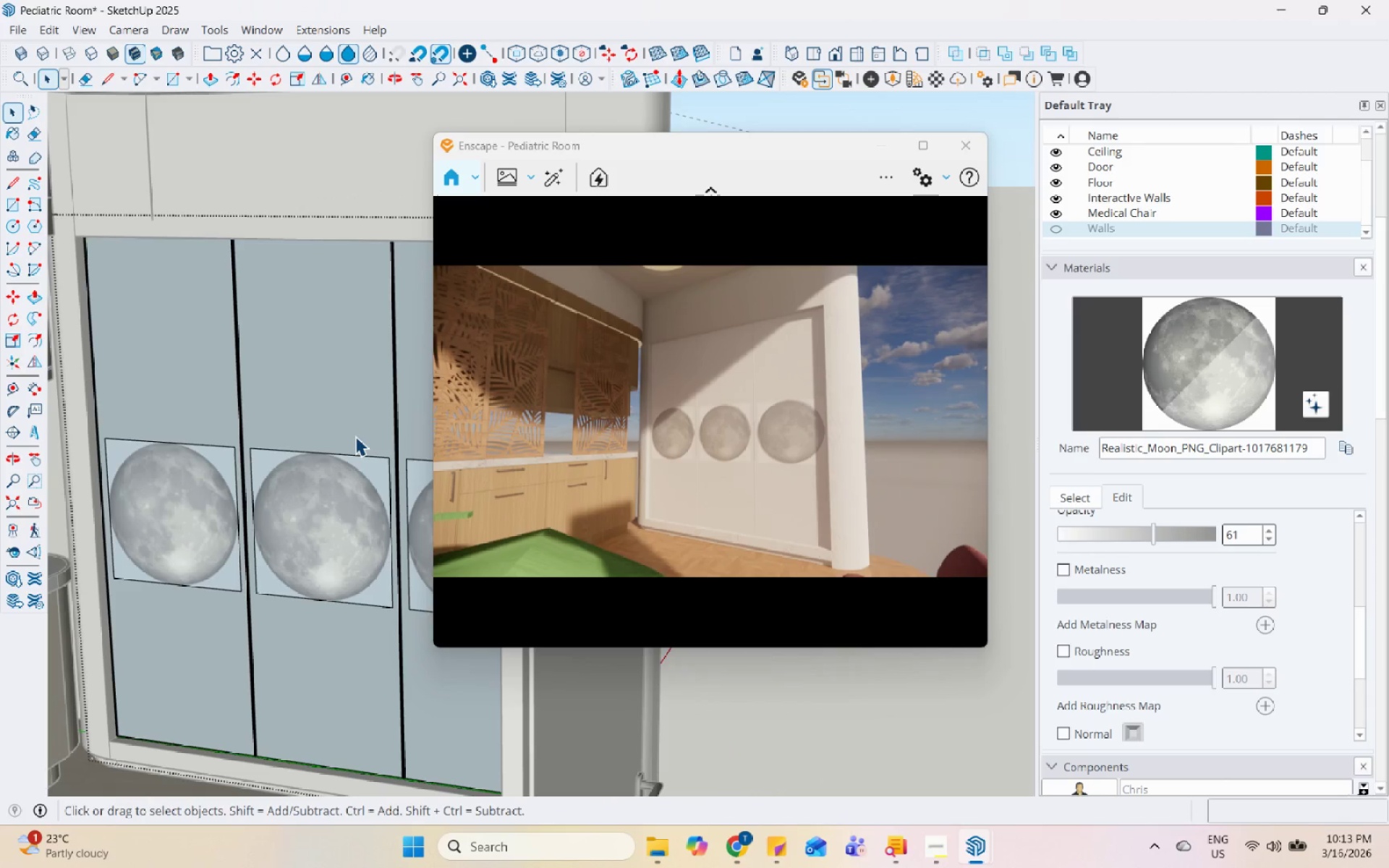 
key(Escape)
 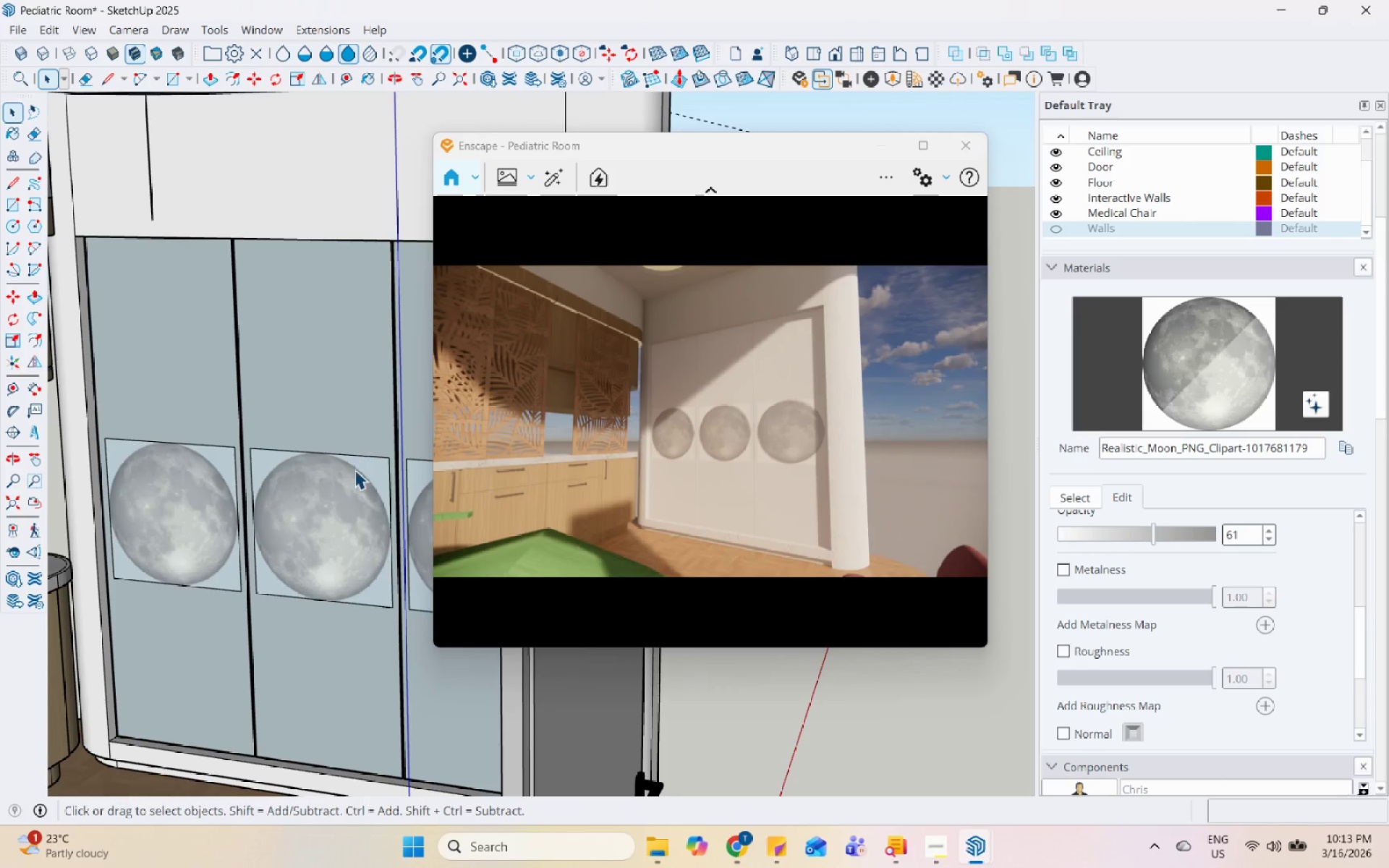 
scroll: coordinate [355, 436], scroll_direction: down, amount: 3.0
 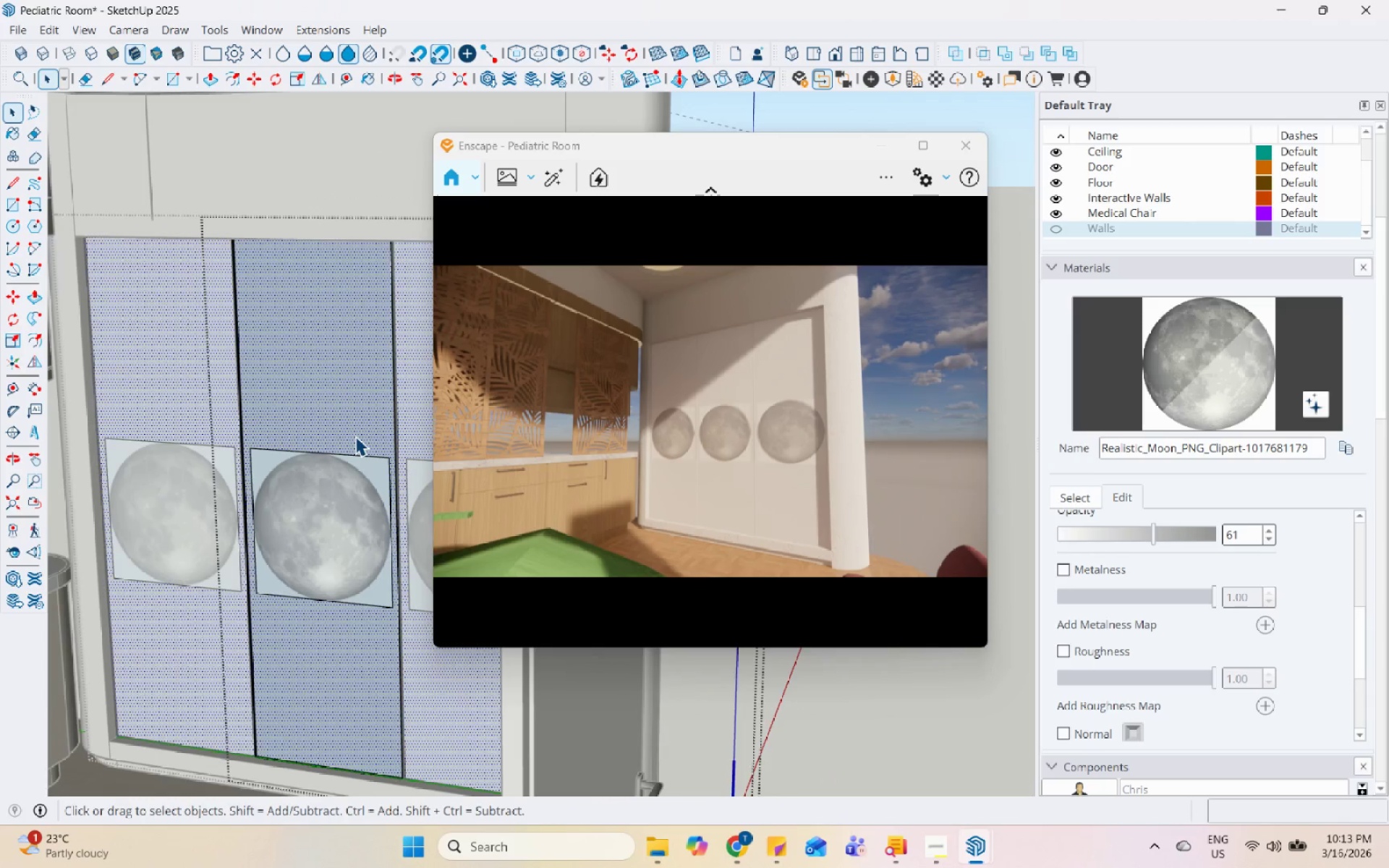 
double_click([386, 451])
 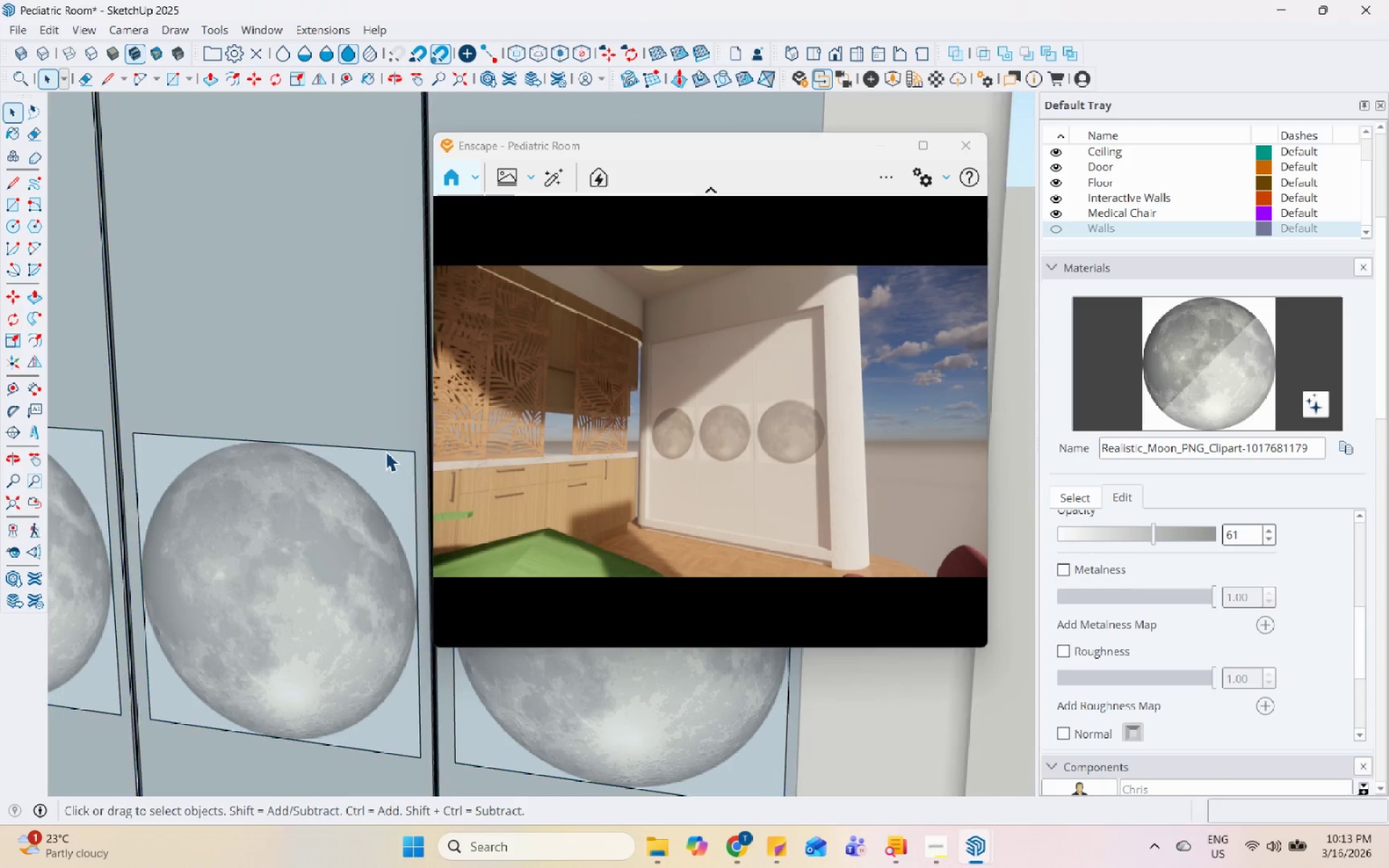 
scroll: coordinate [386, 451], scroll_direction: up, amount: 7.0
 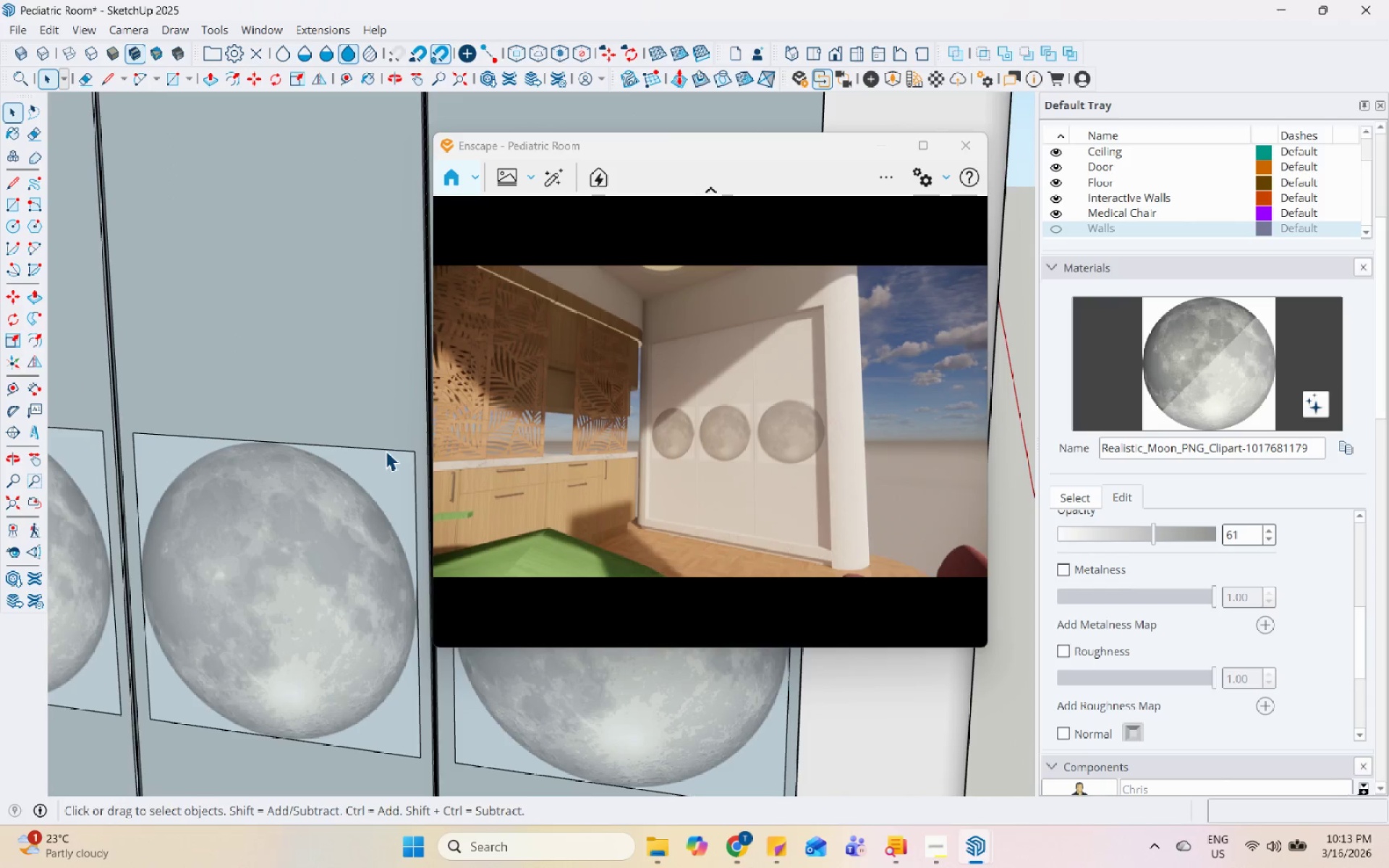 
triple_click([386, 460])
 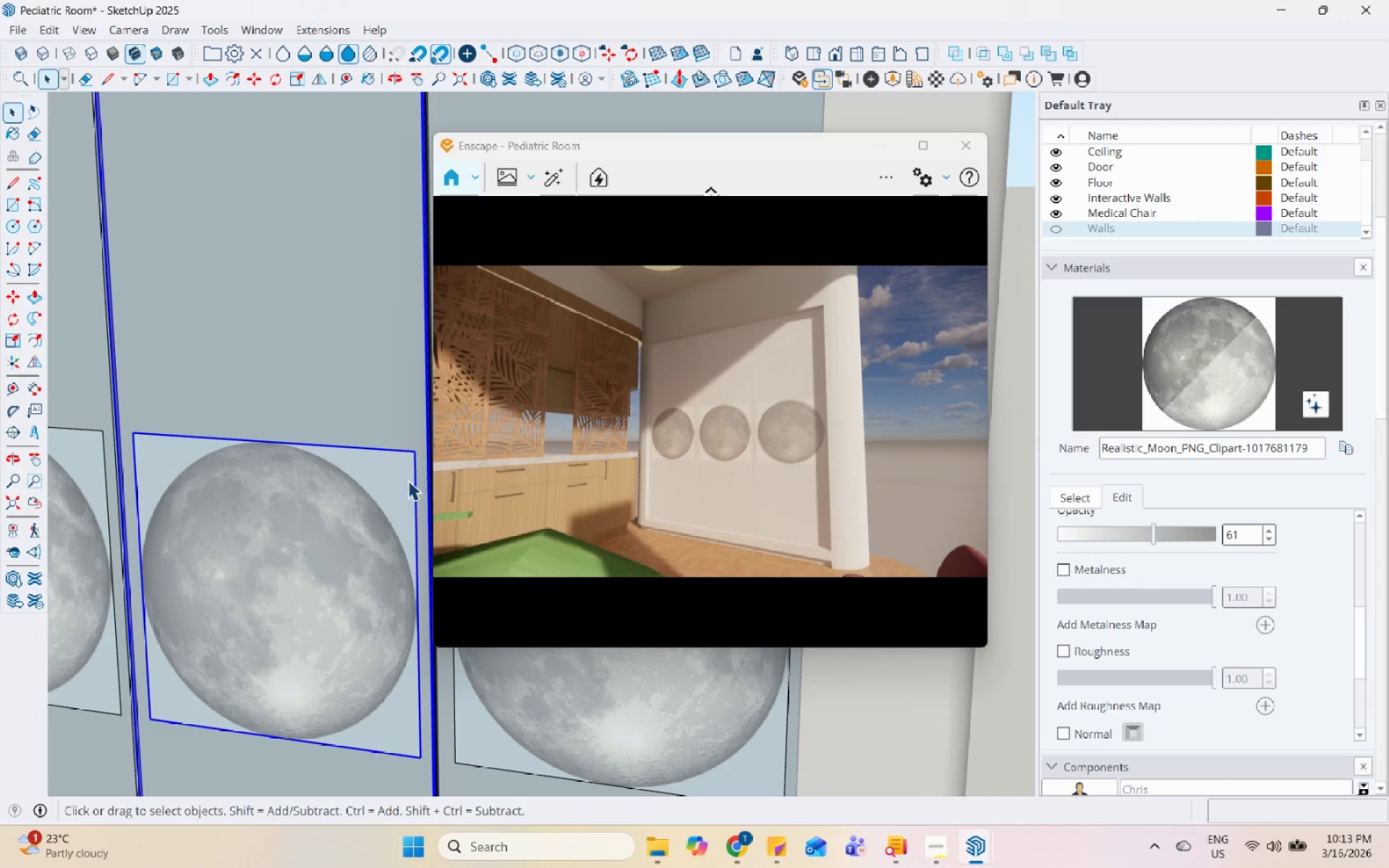 
double_click([389, 472])
 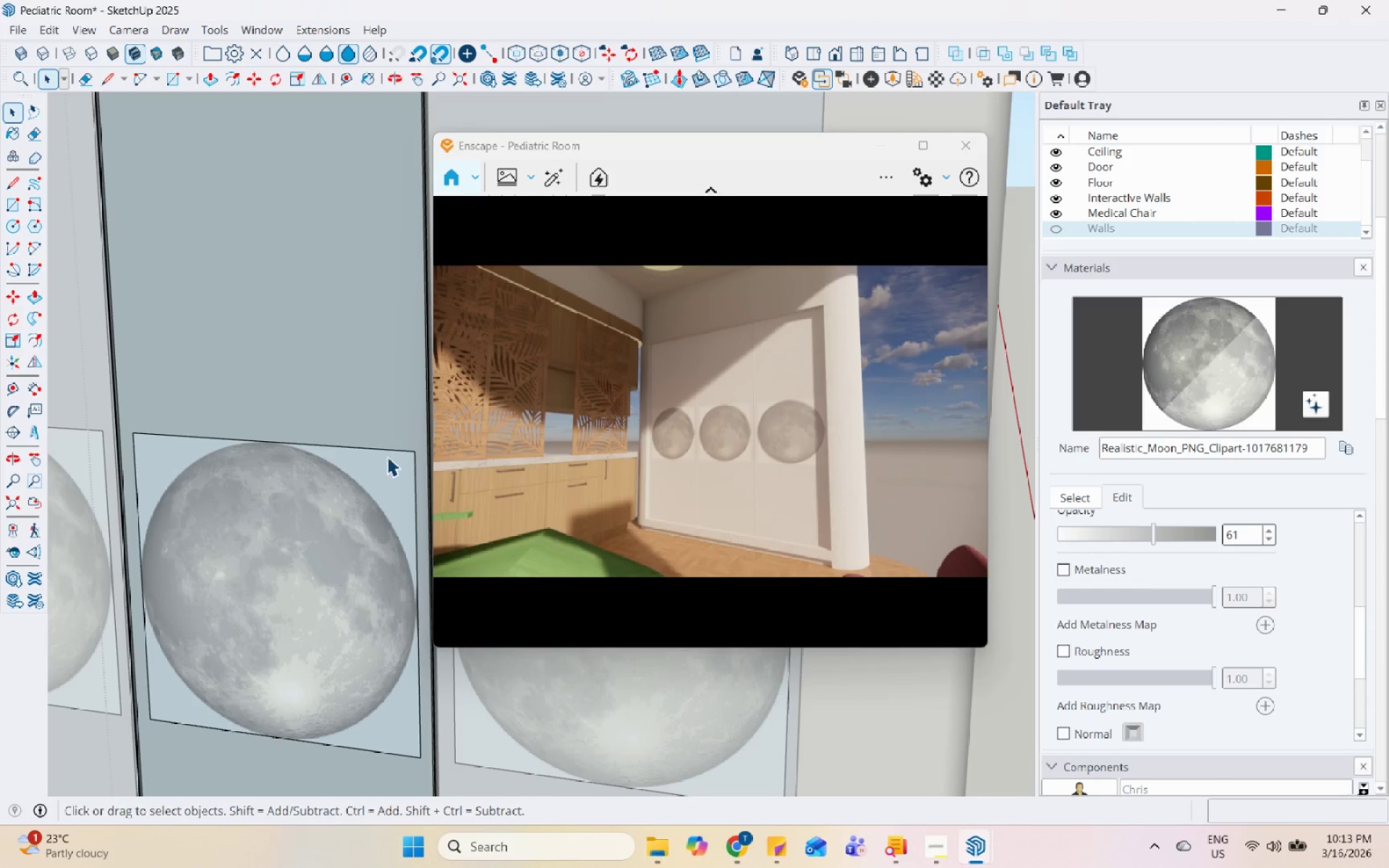 
triple_click([384, 454])
 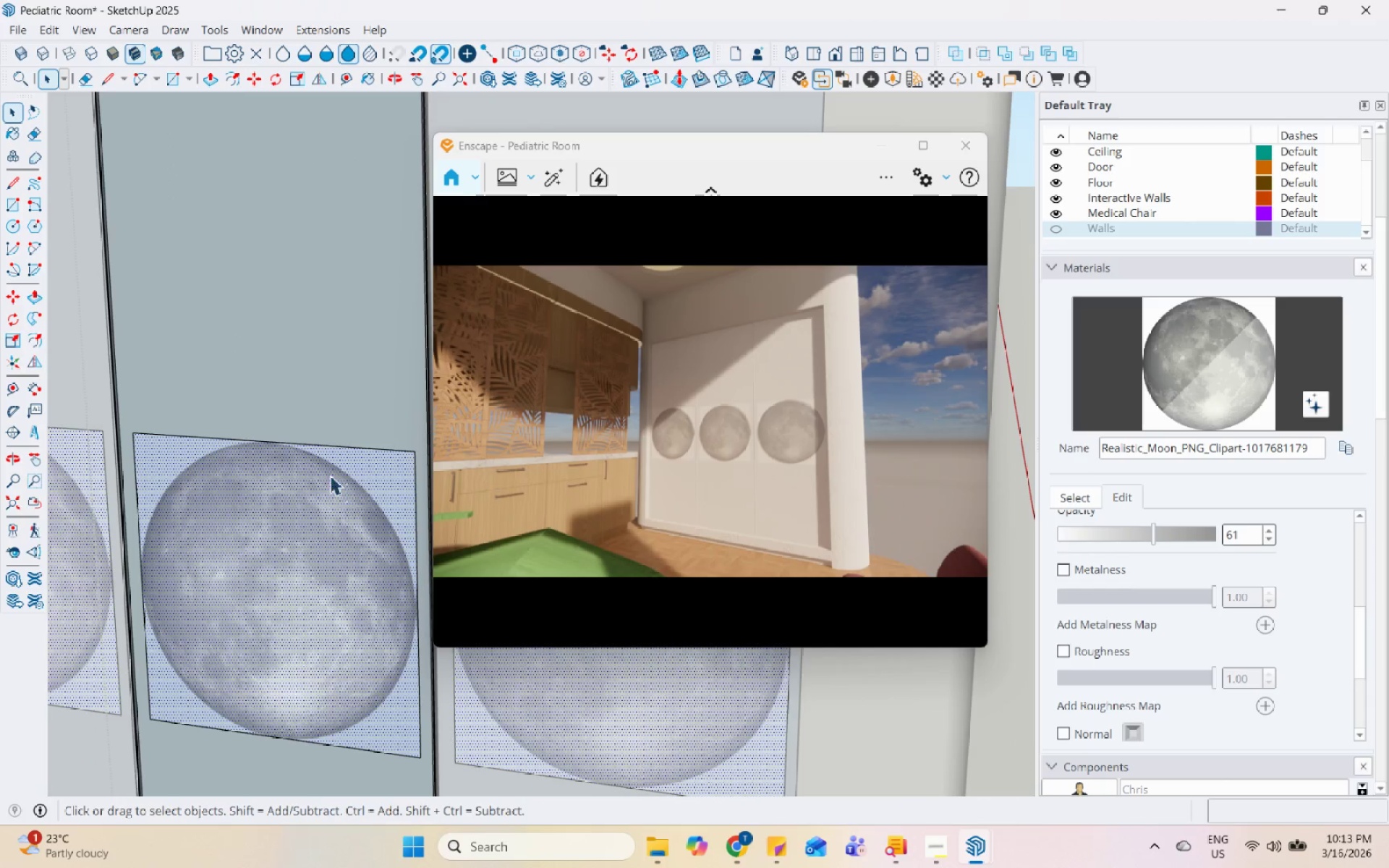 
left_click([359, 464])
 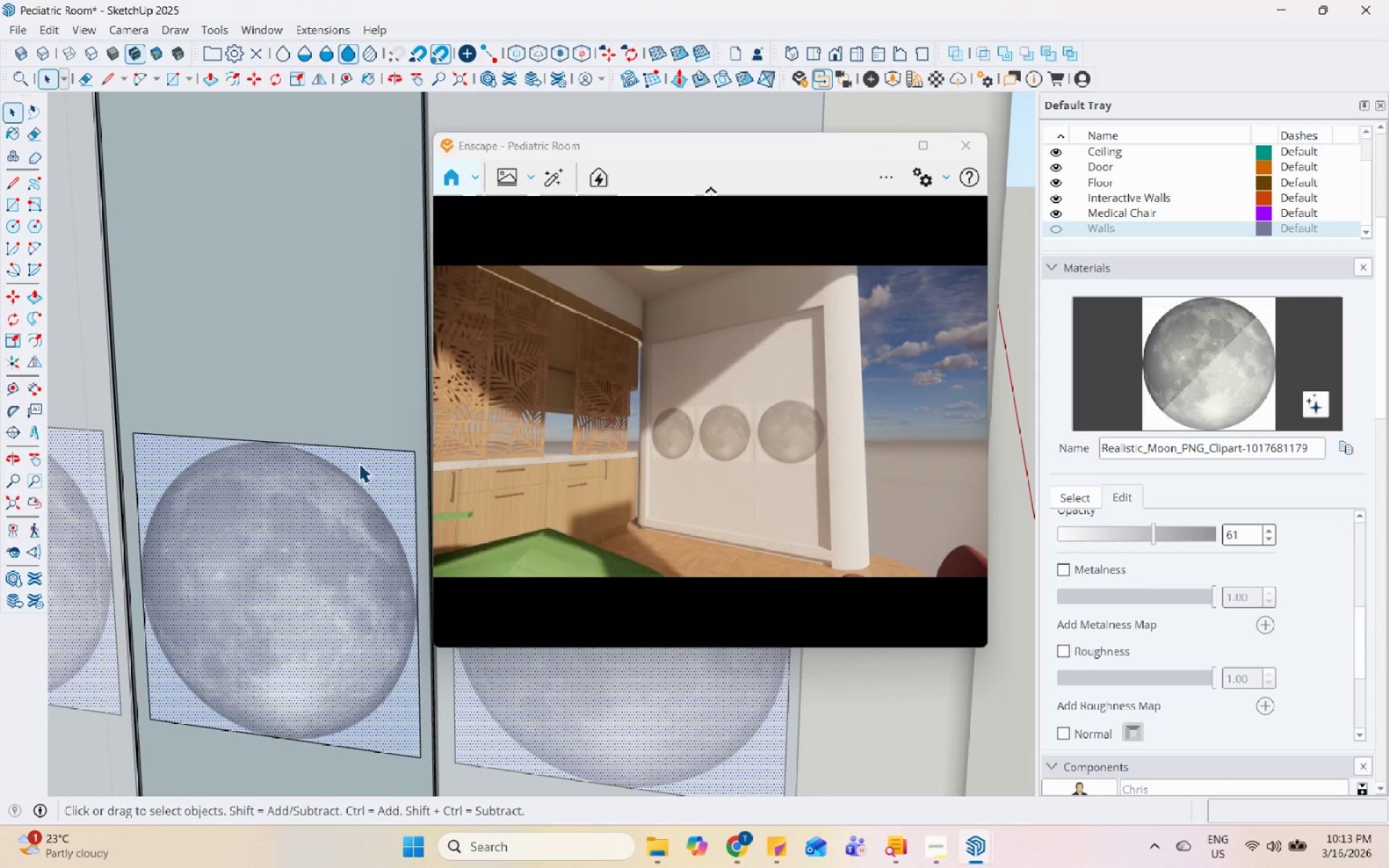 
key(Space)
 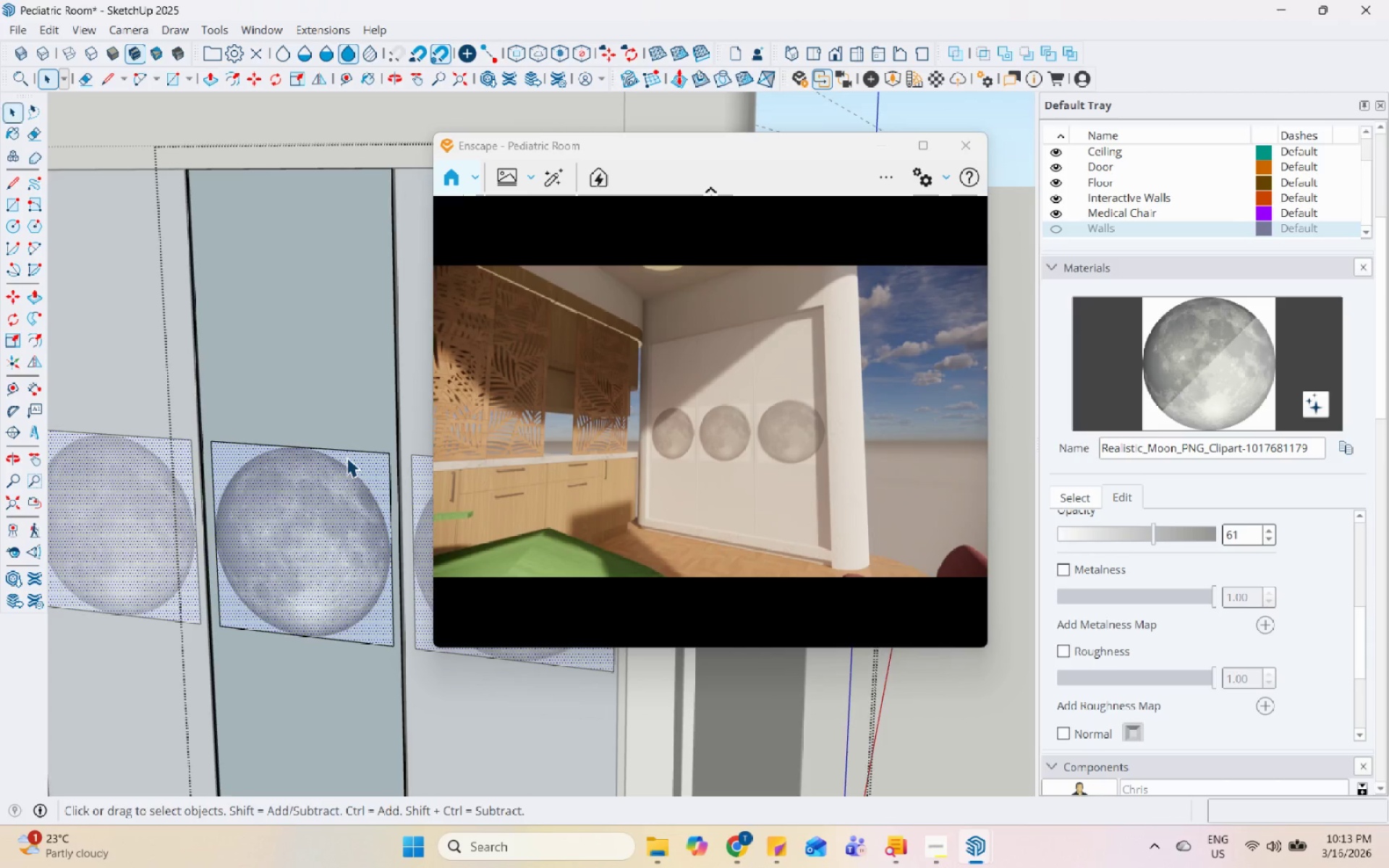 
key(Escape)
 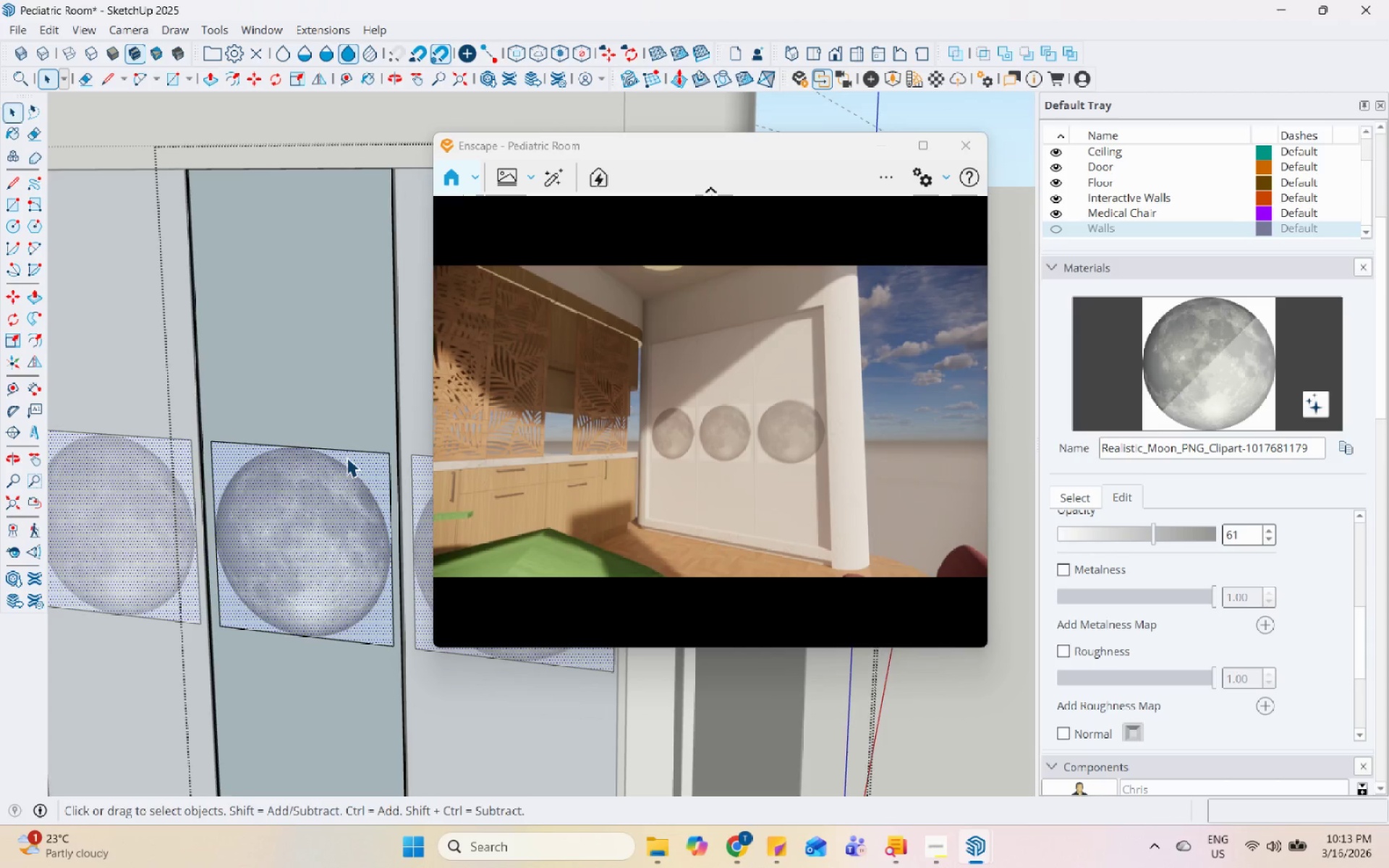 
scroll: coordinate [347, 456], scroll_direction: down, amount: 5.0
 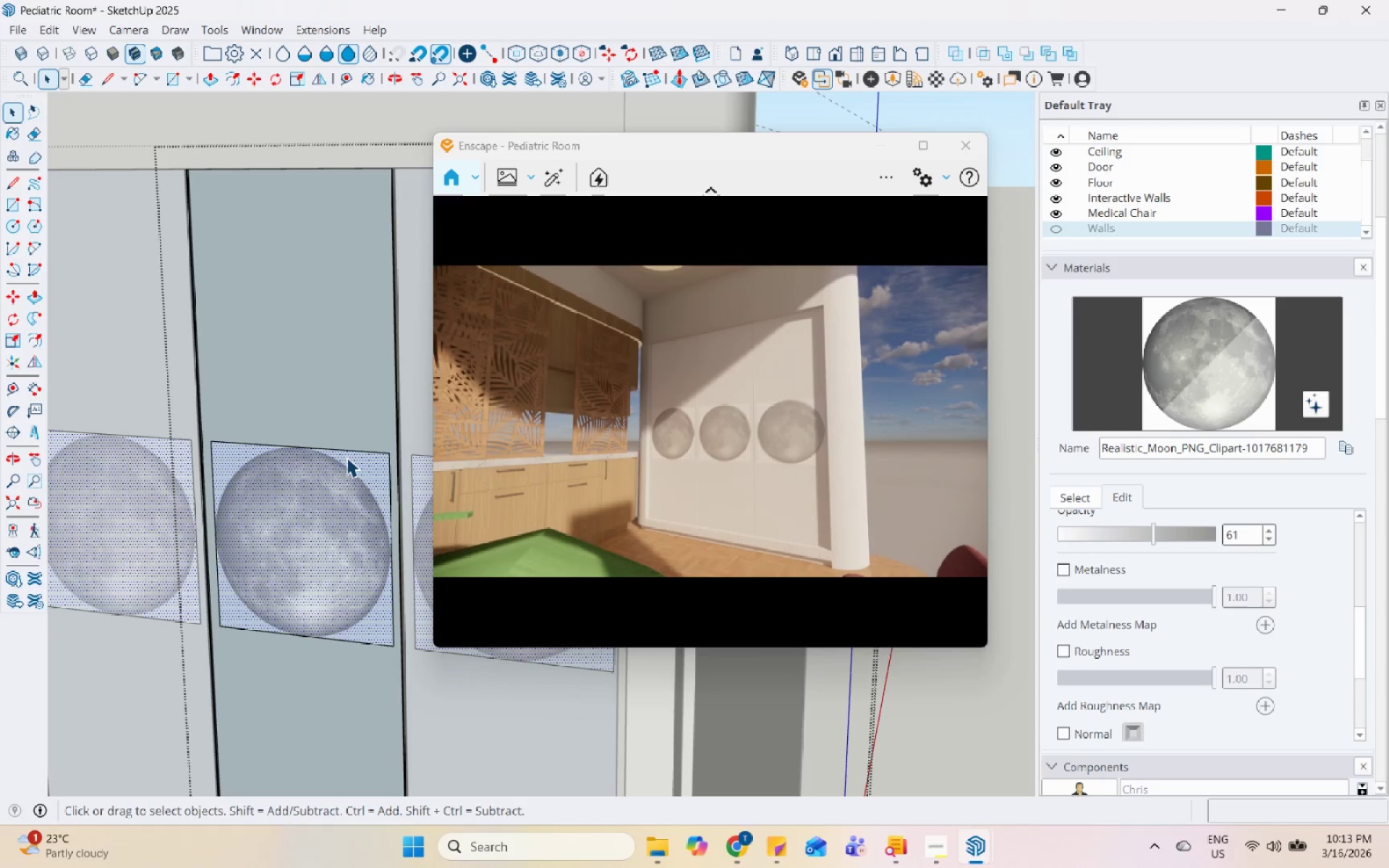 
key(Escape)
 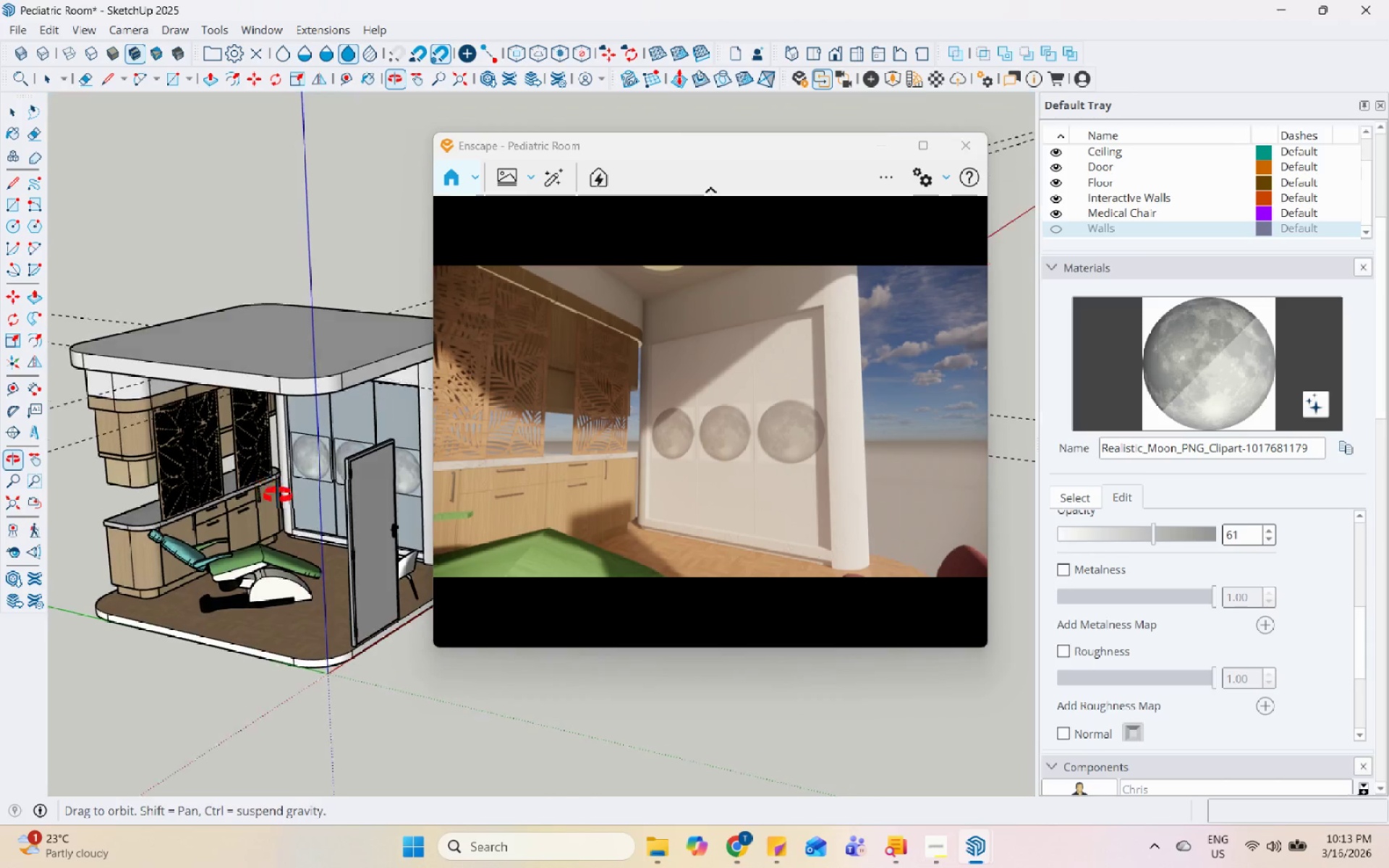 
scroll: coordinate [346, 459], scroll_direction: down, amount: 15.0
 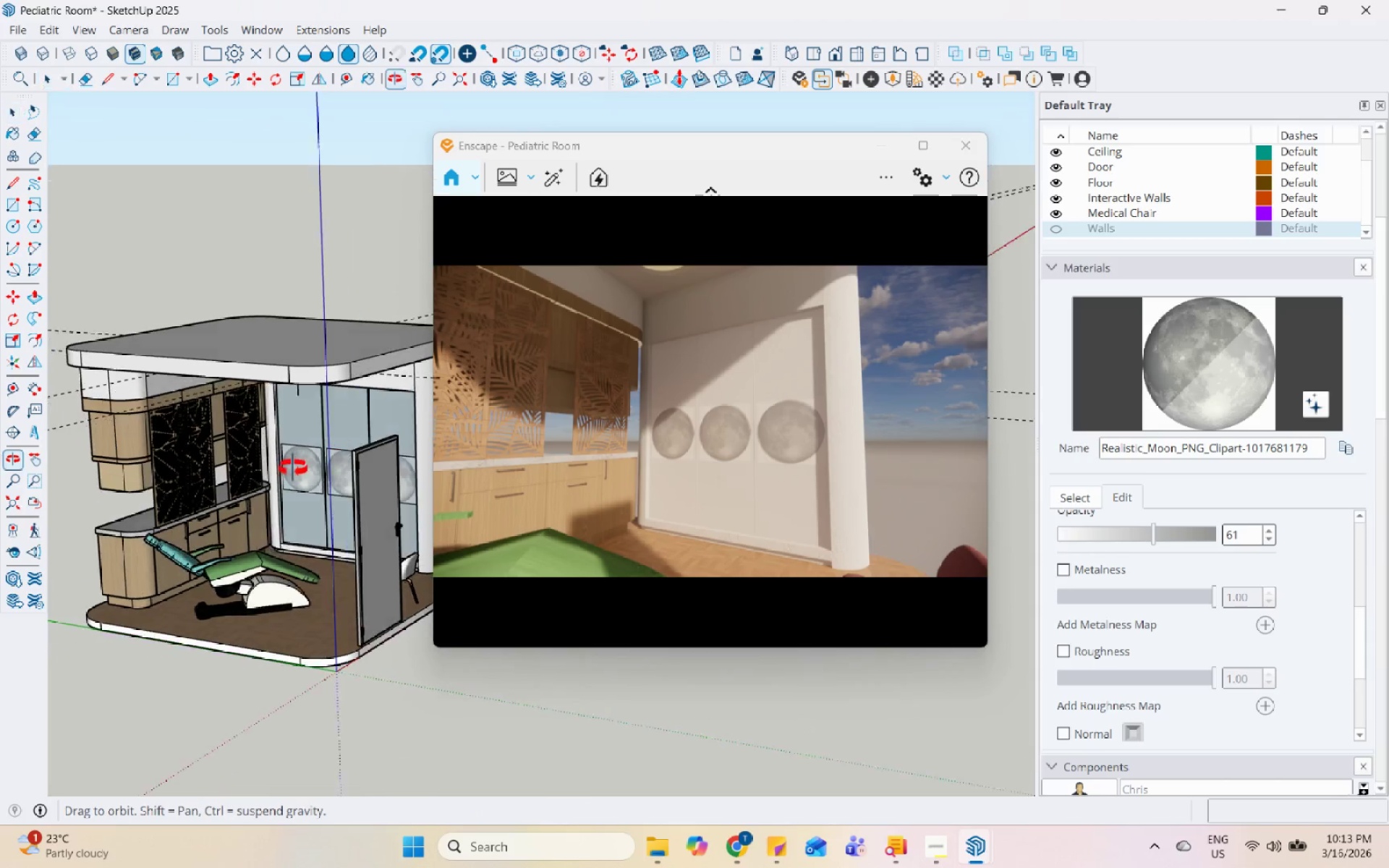 
scroll: coordinate [203, 537], scroll_direction: up, amount: 6.0
 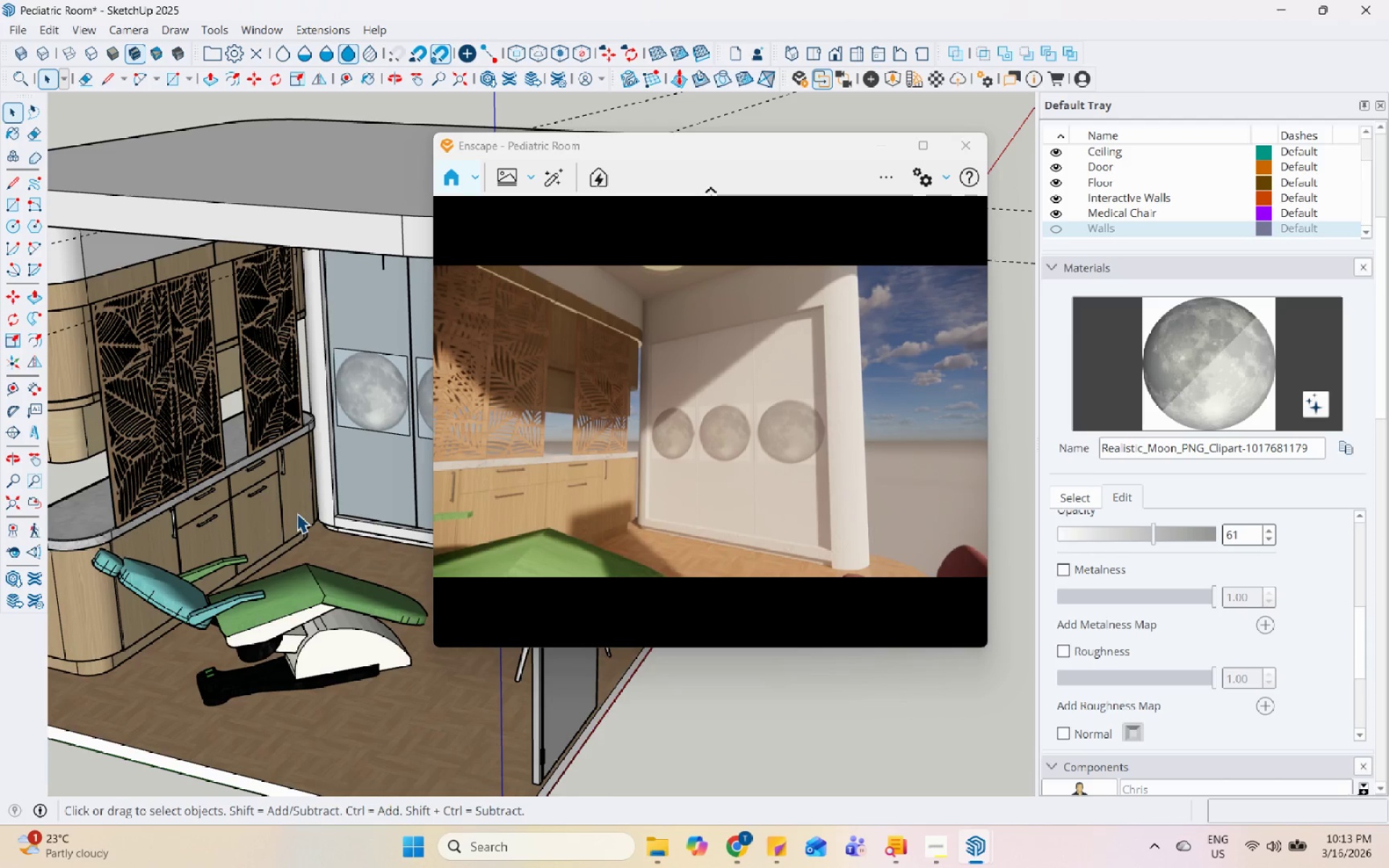 
wait(15.09)
 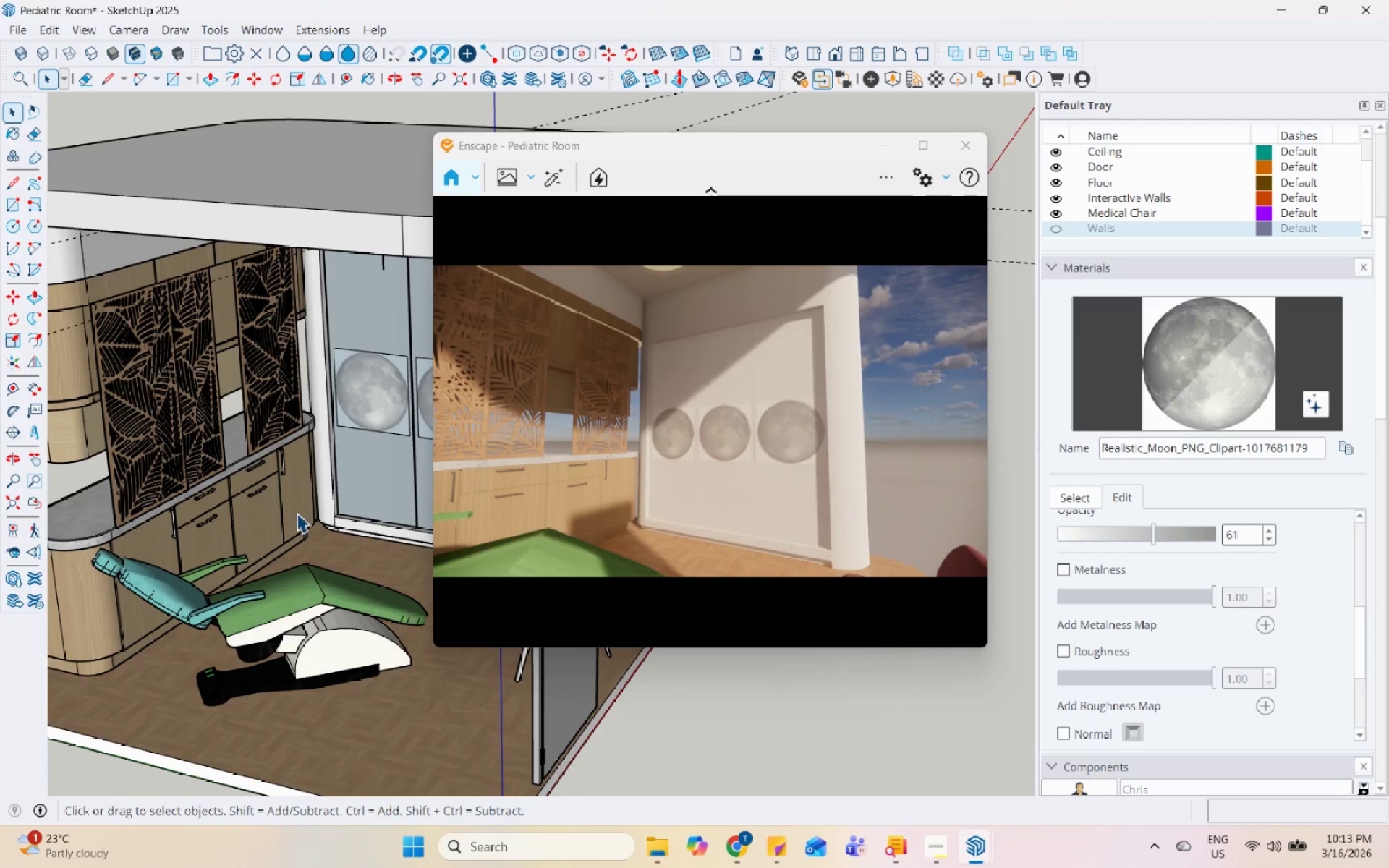 
left_click([1053, 231])
 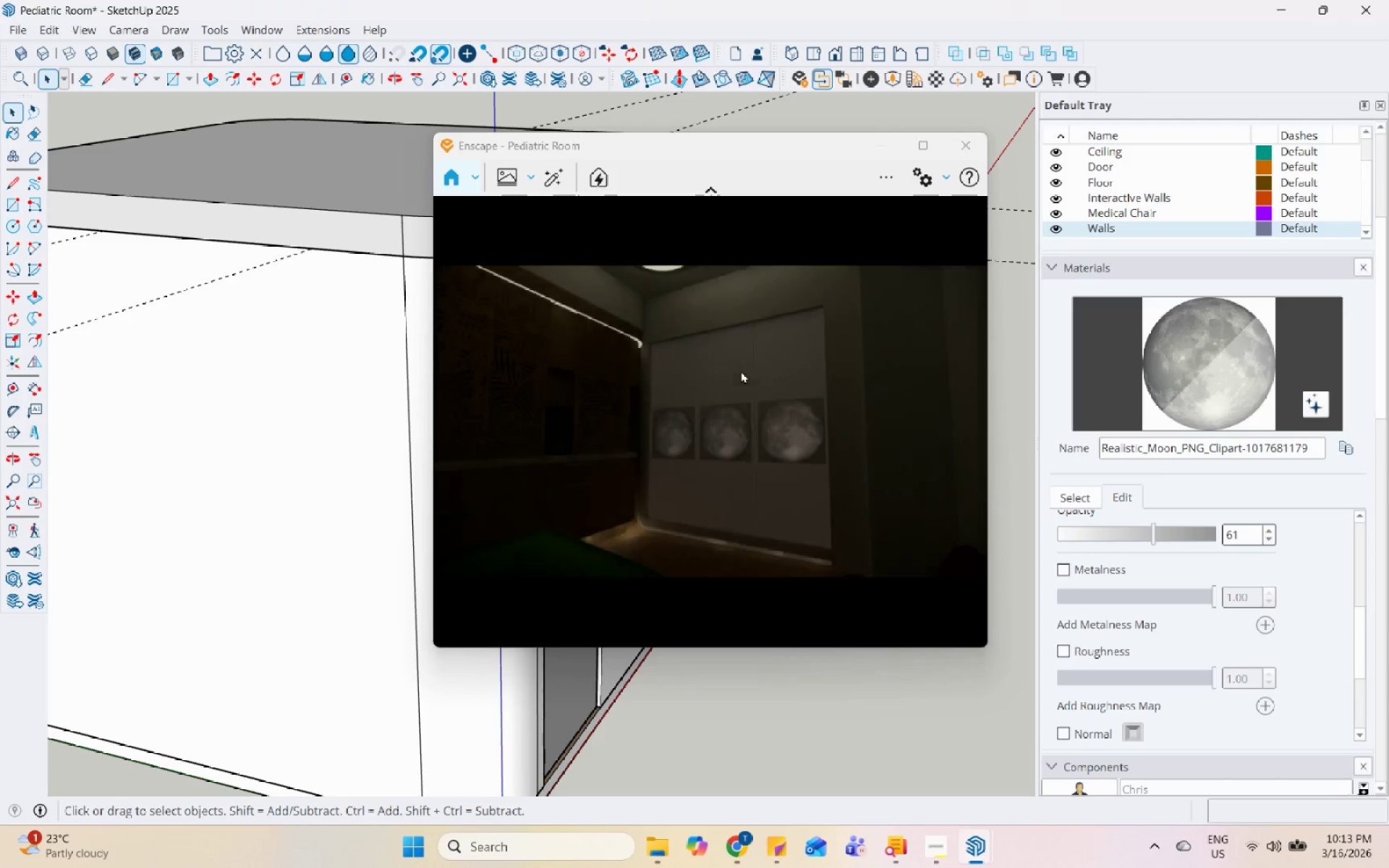 
left_click_drag(start_coordinate=[739, 401], to_coordinate=[614, 453])
 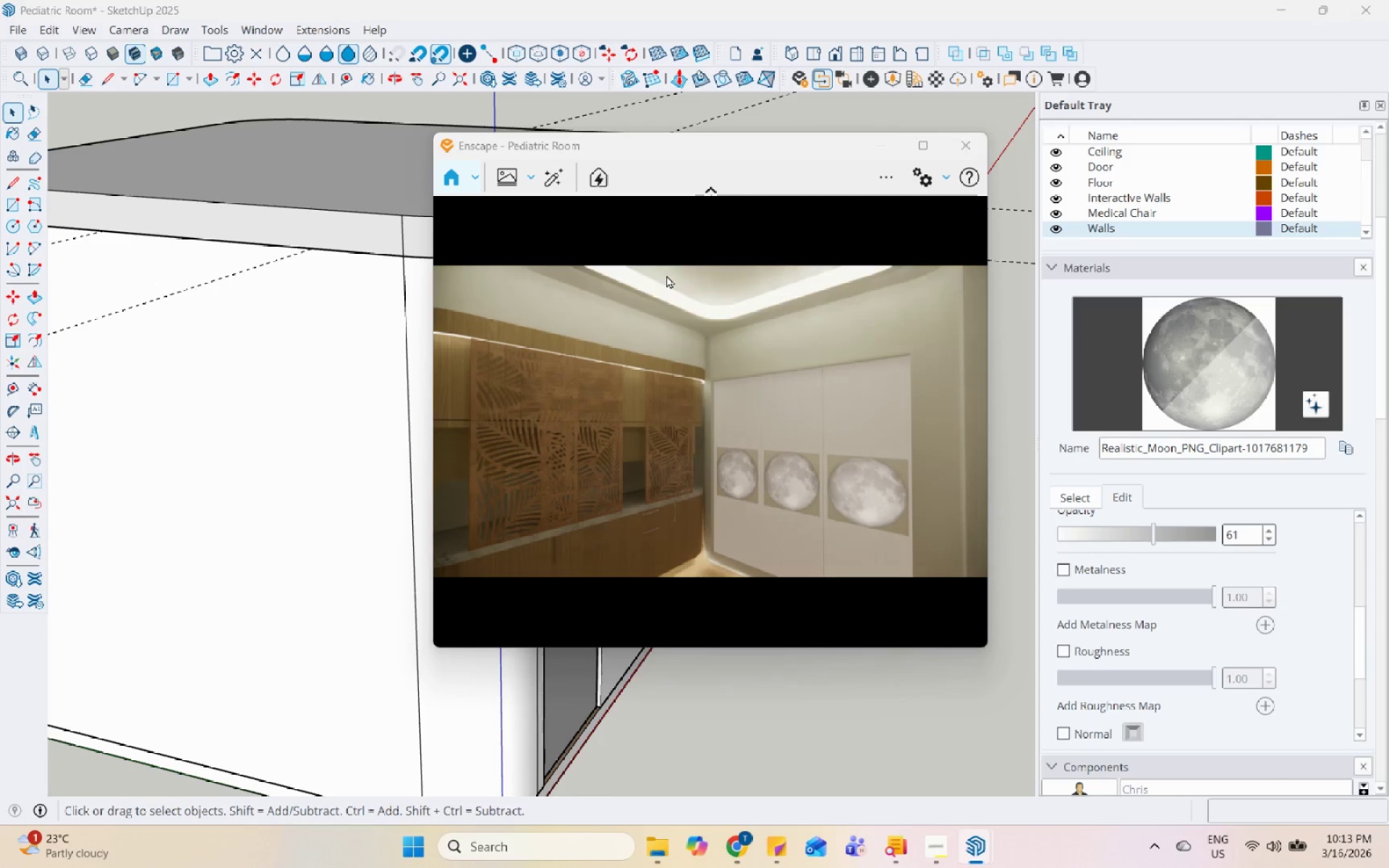 
left_click_drag(start_coordinate=[758, 380], to_coordinate=[752, 397])
 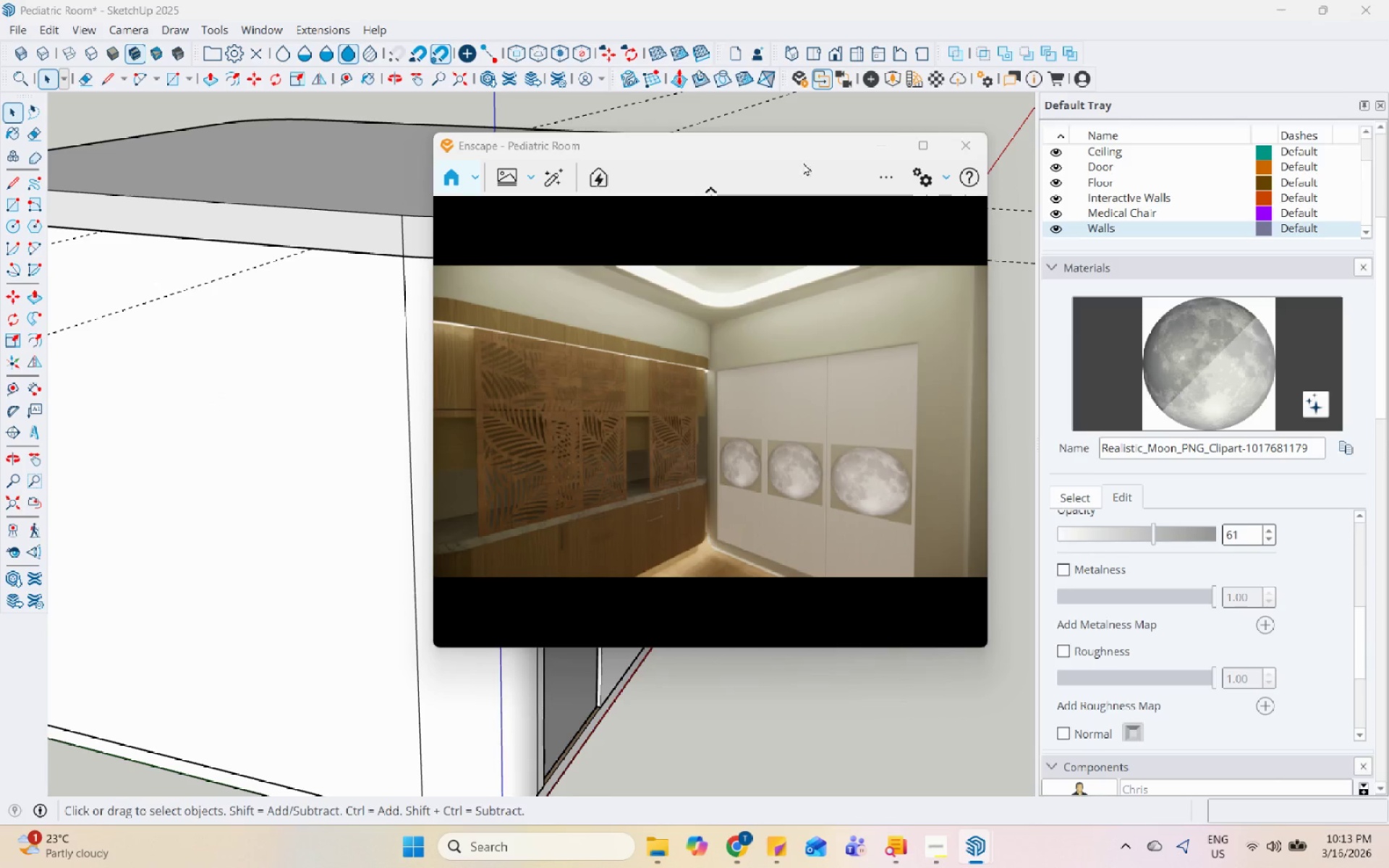 
left_click_drag(start_coordinate=[753, 149], to_coordinate=[1161, 86])
 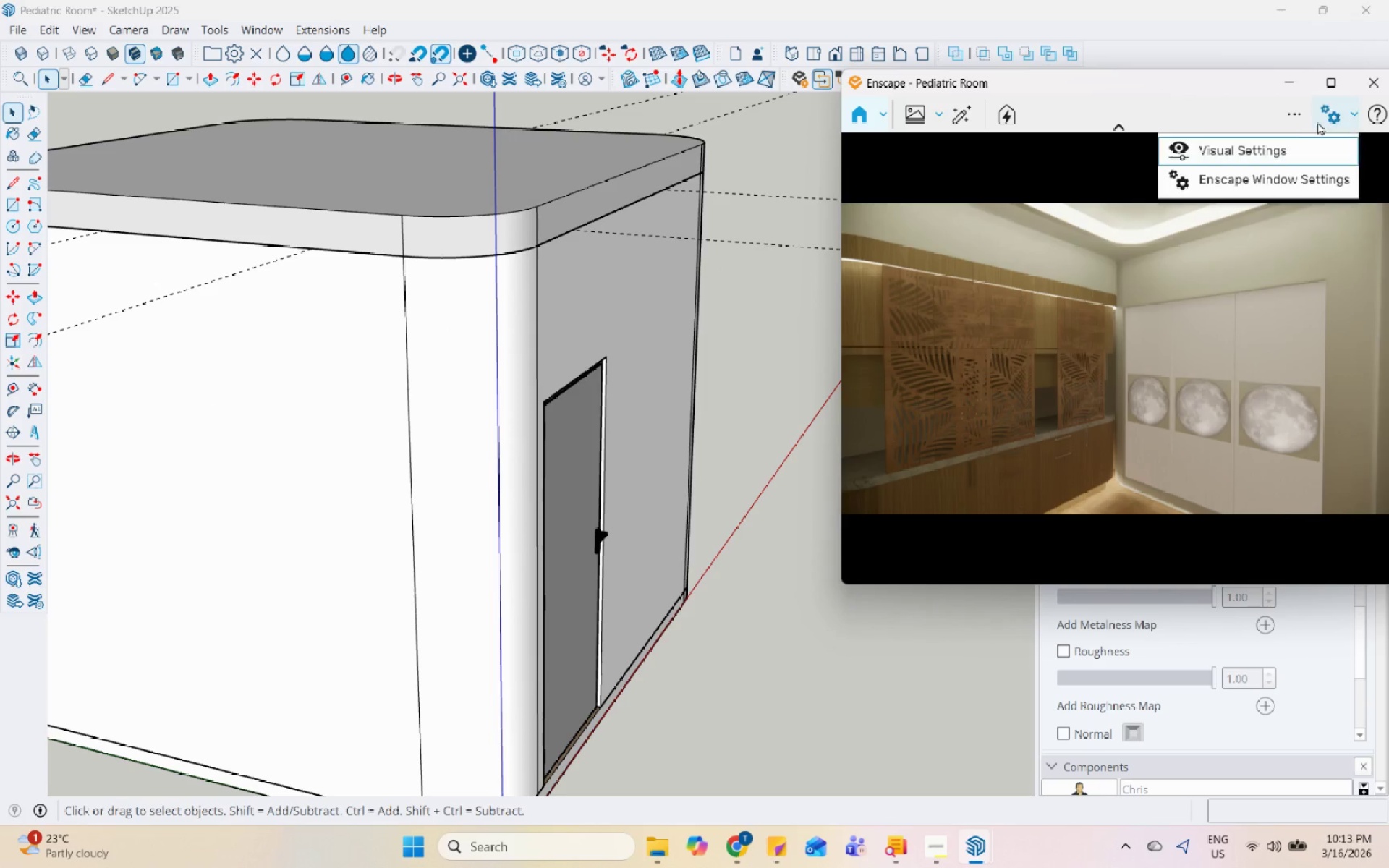 
double_click([1284, 137])
 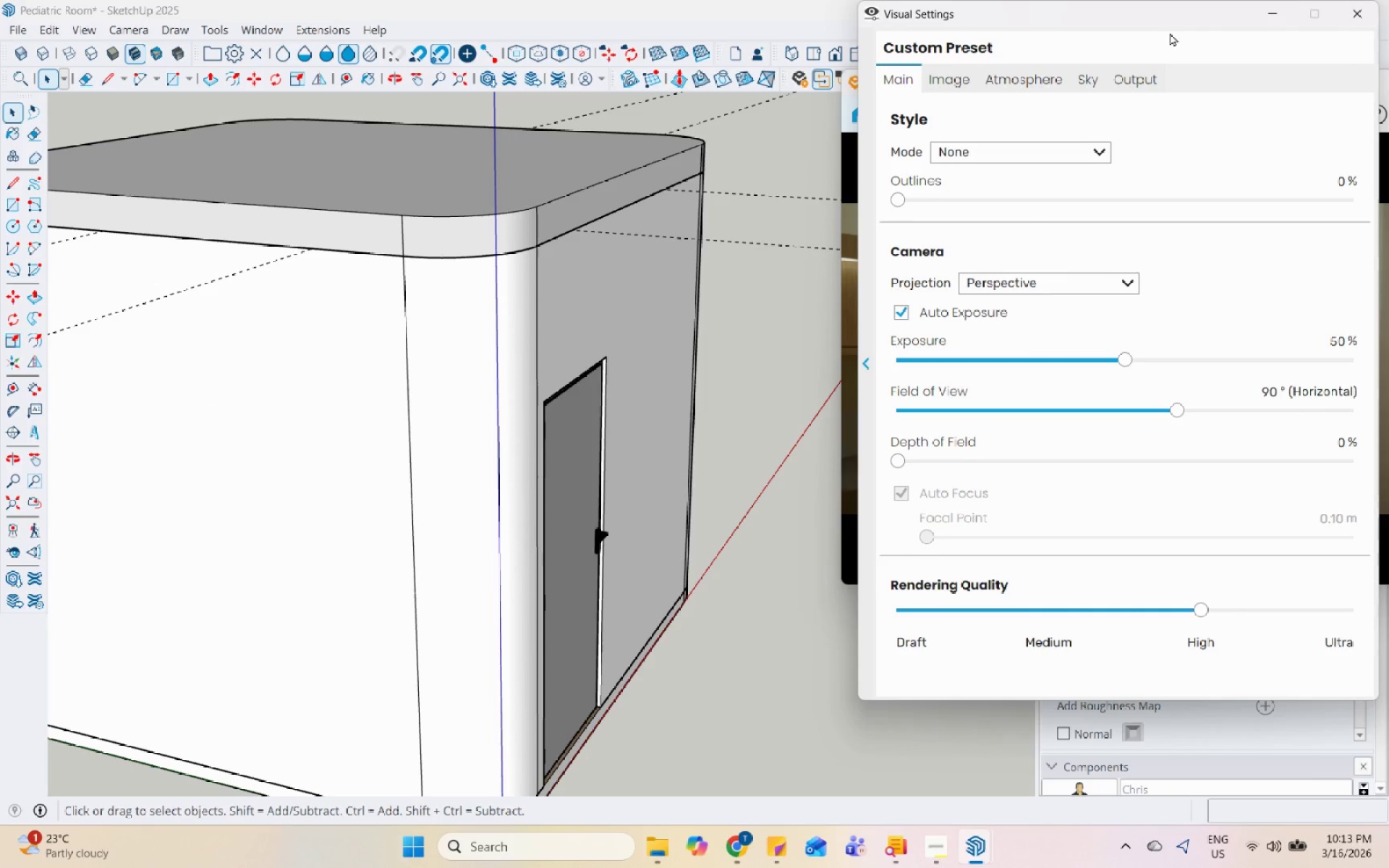 
left_click_drag(start_coordinate=[1168, 14], to_coordinate=[307, 80])
 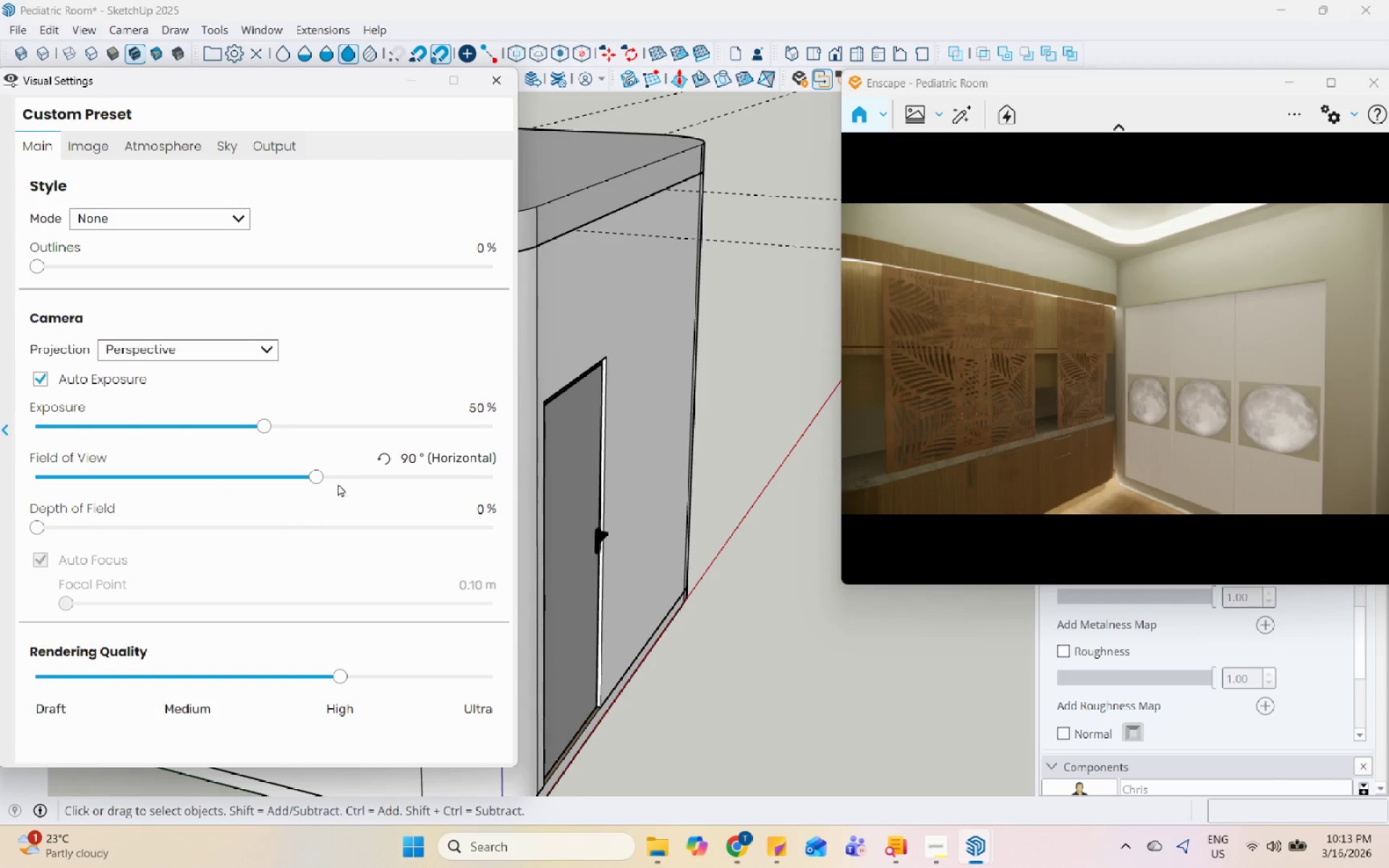 
left_click_drag(start_coordinate=[314, 477], to_coordinate=[403, 493])
 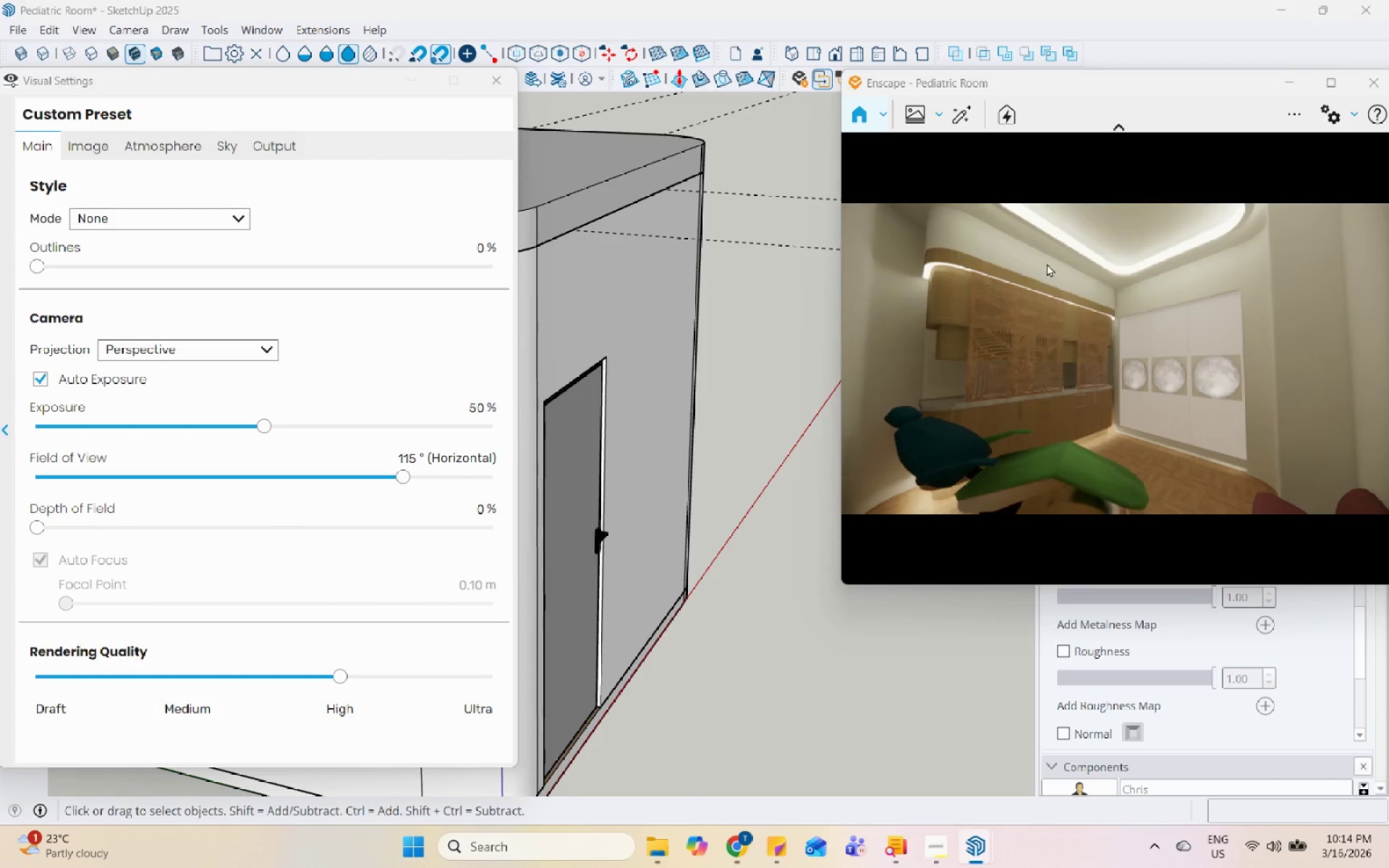 
wait(5.51)
 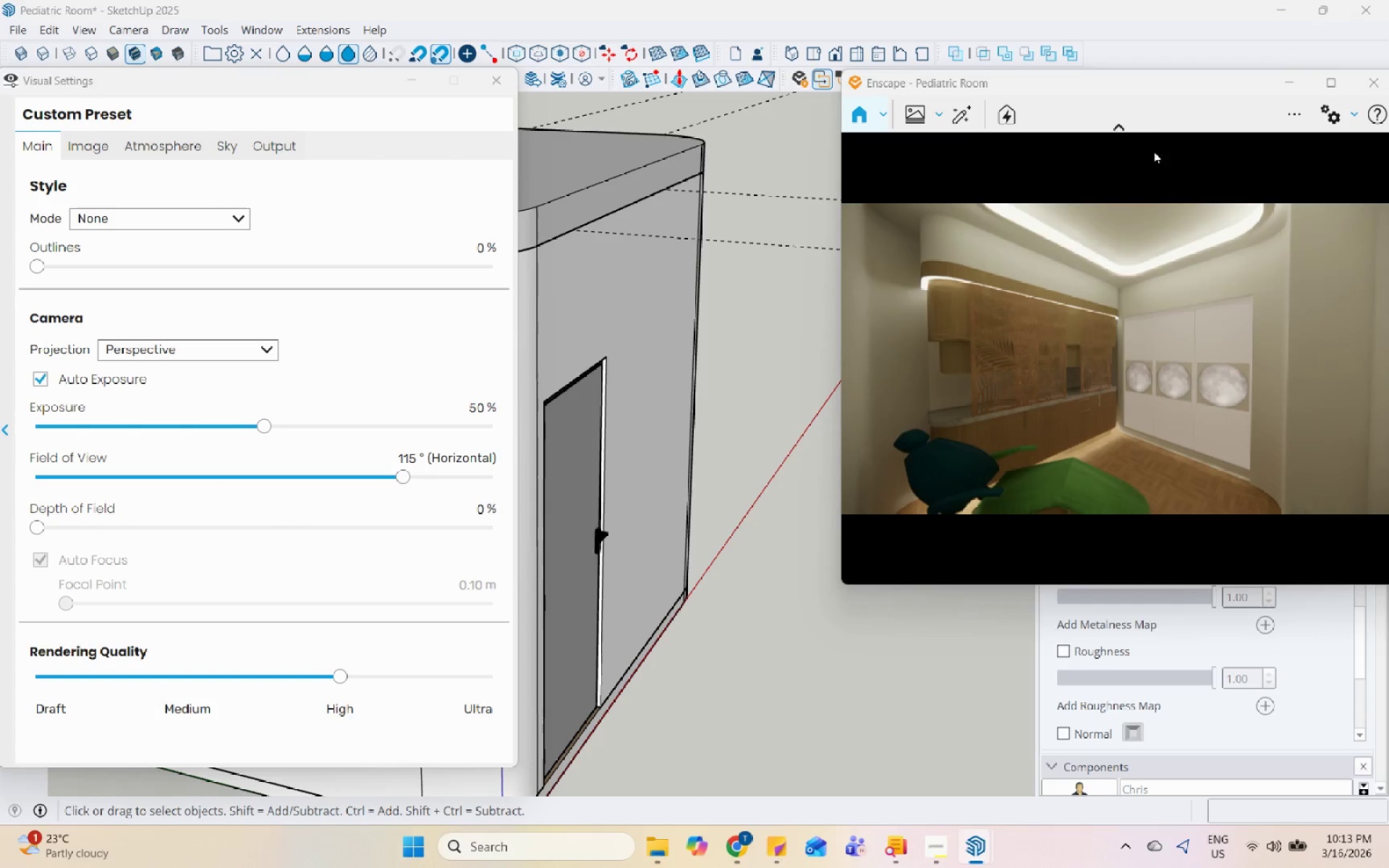 
scroll: coordinate [1032, 390], scroll_direction: none, amount: 0.0
 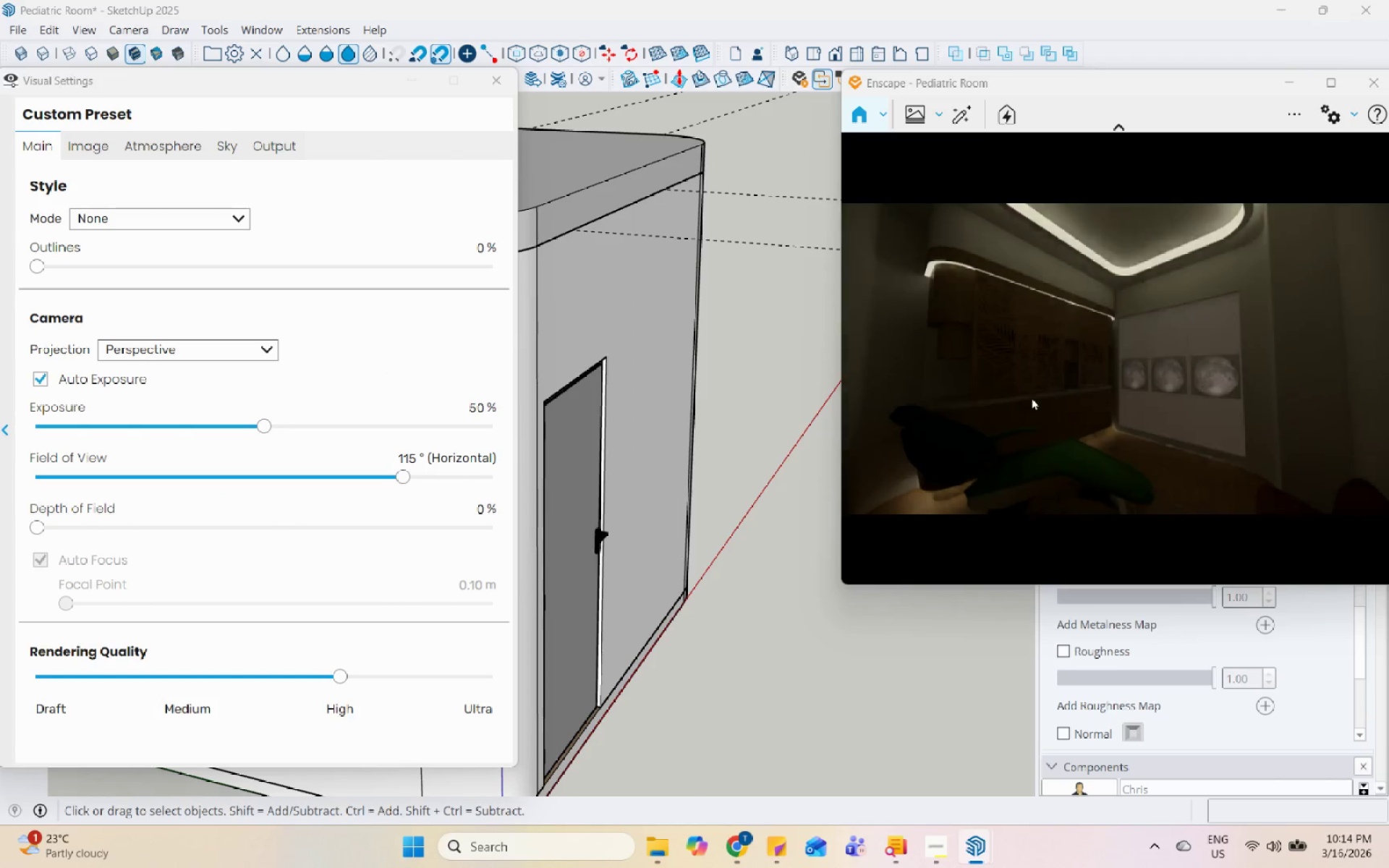 
left_click_drag(start_coordinate=[1032, 397], to_coordinate=[1139, 332])
 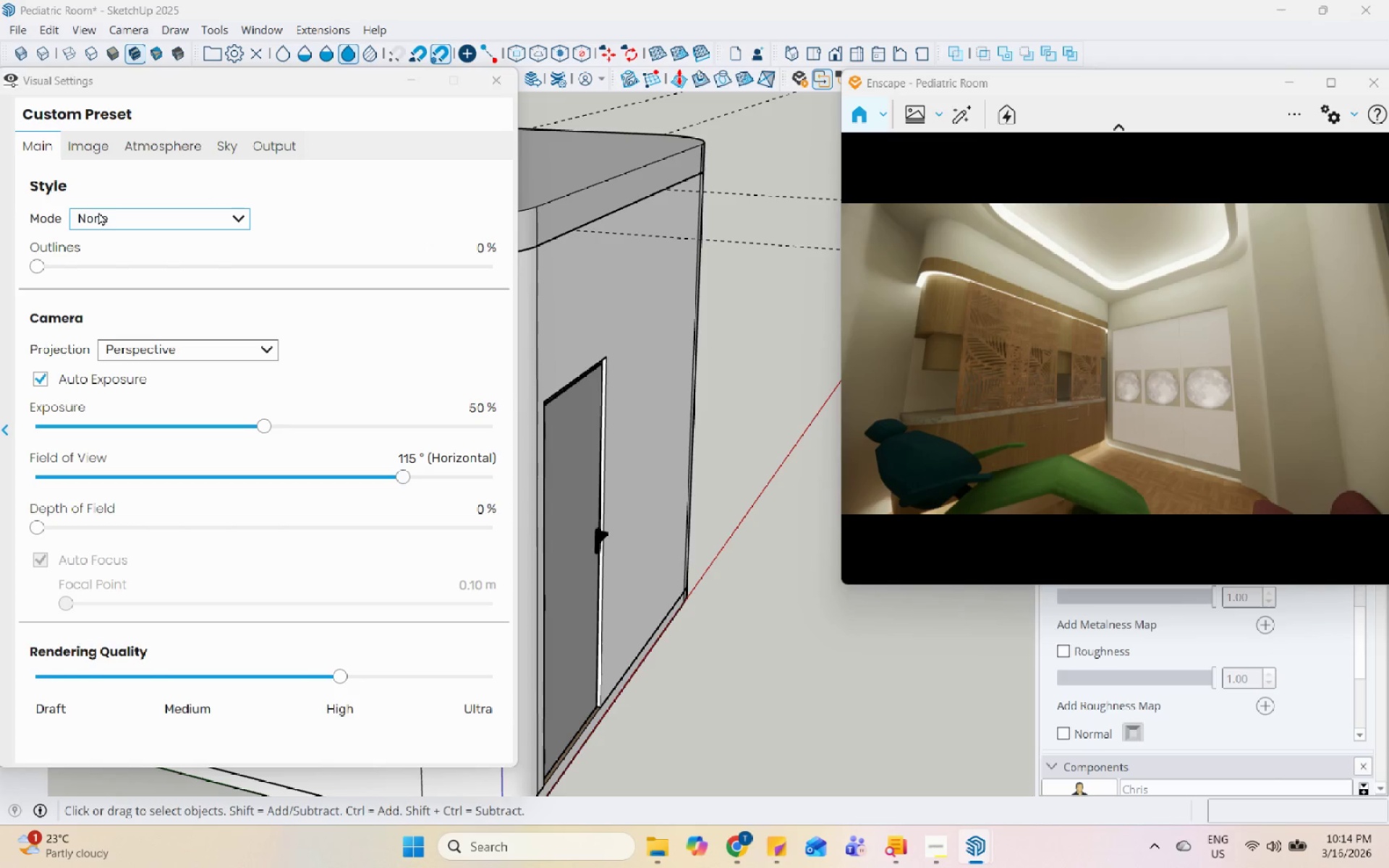 
left_click_drag(start_coordinate=[38, 267], to_coordinate=[61, 271])
 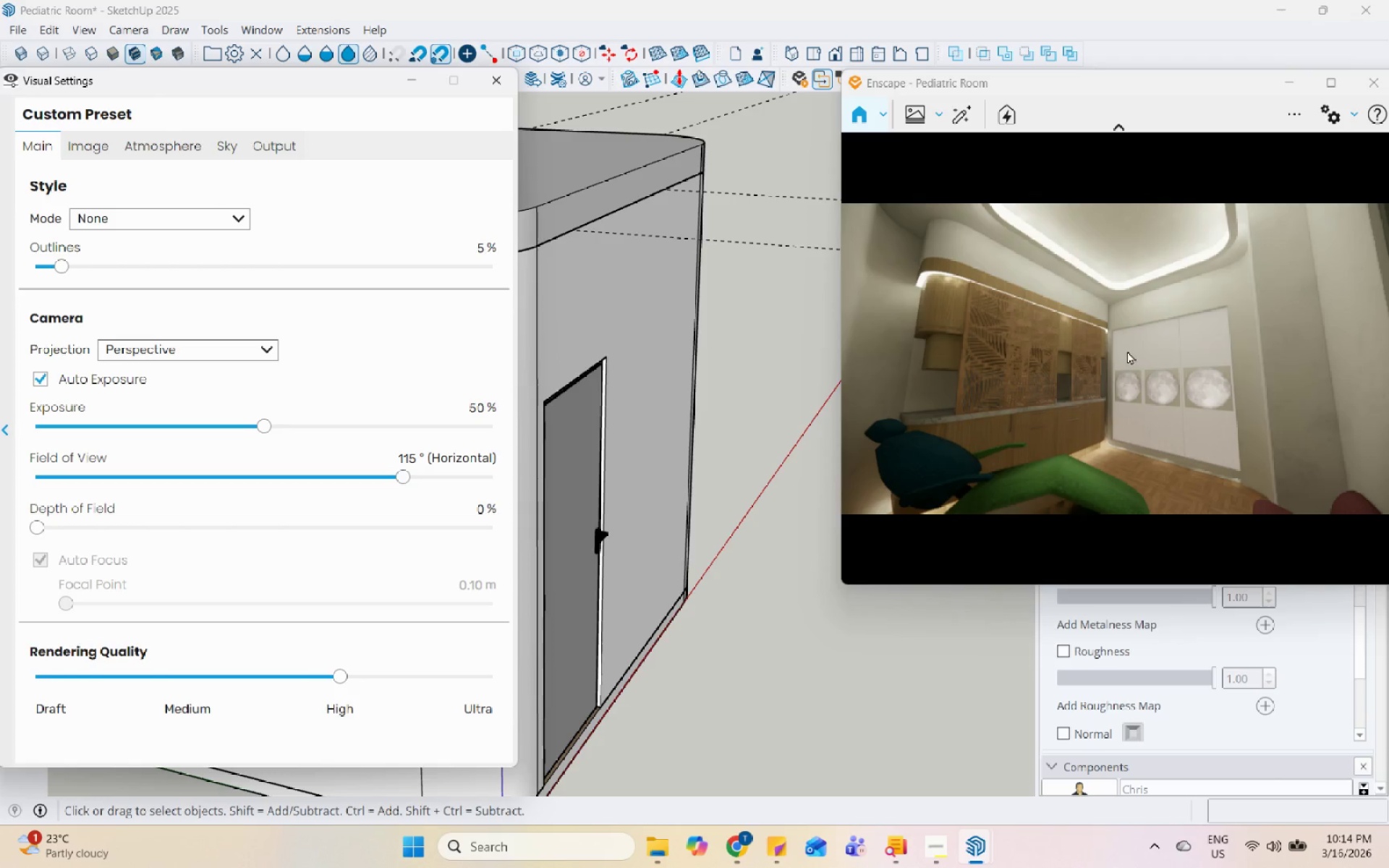 
left_click_drag(start_coordinate=[1112, 349], to_coordinate=[1125, 412])
 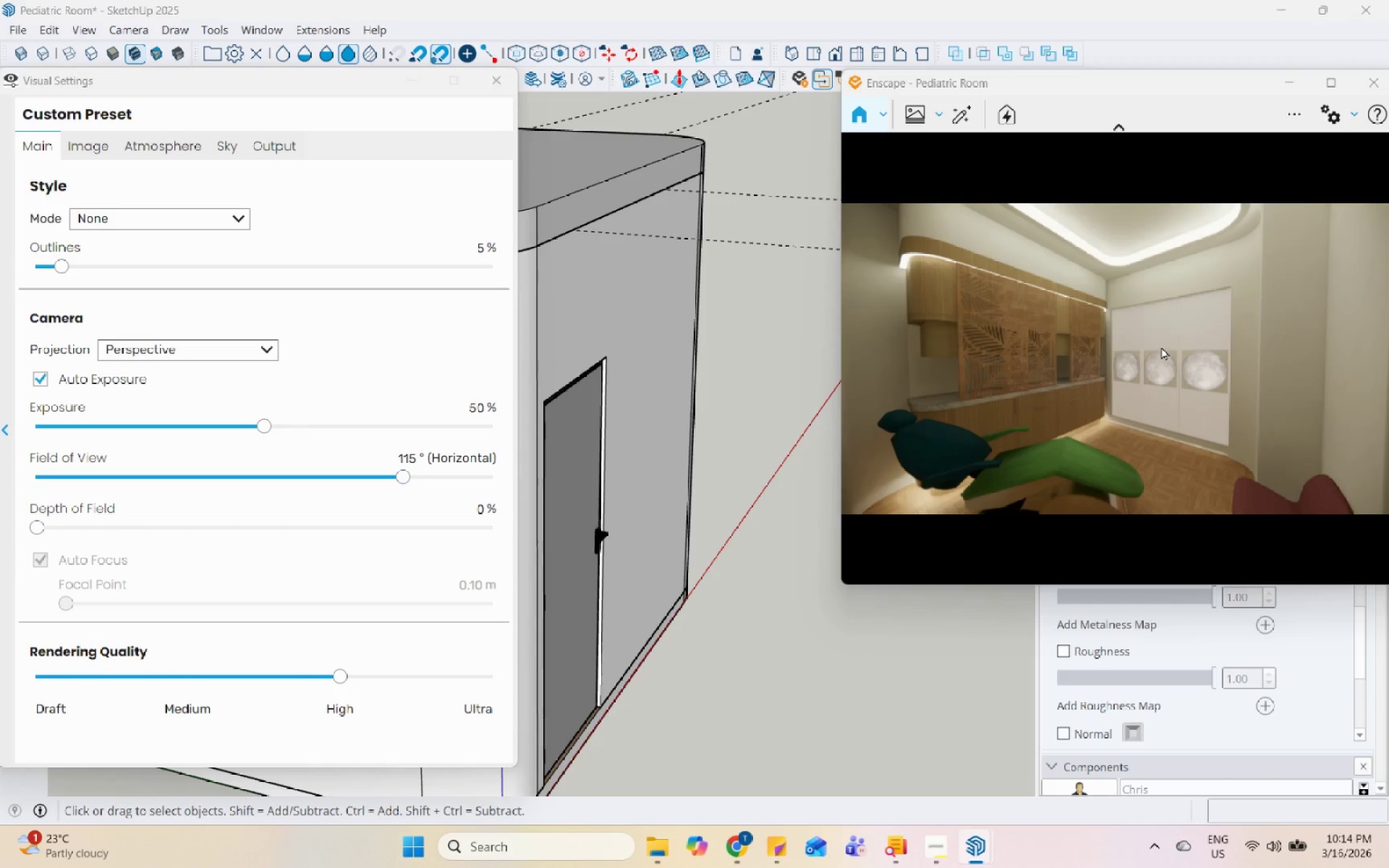 
wait(7.53)
 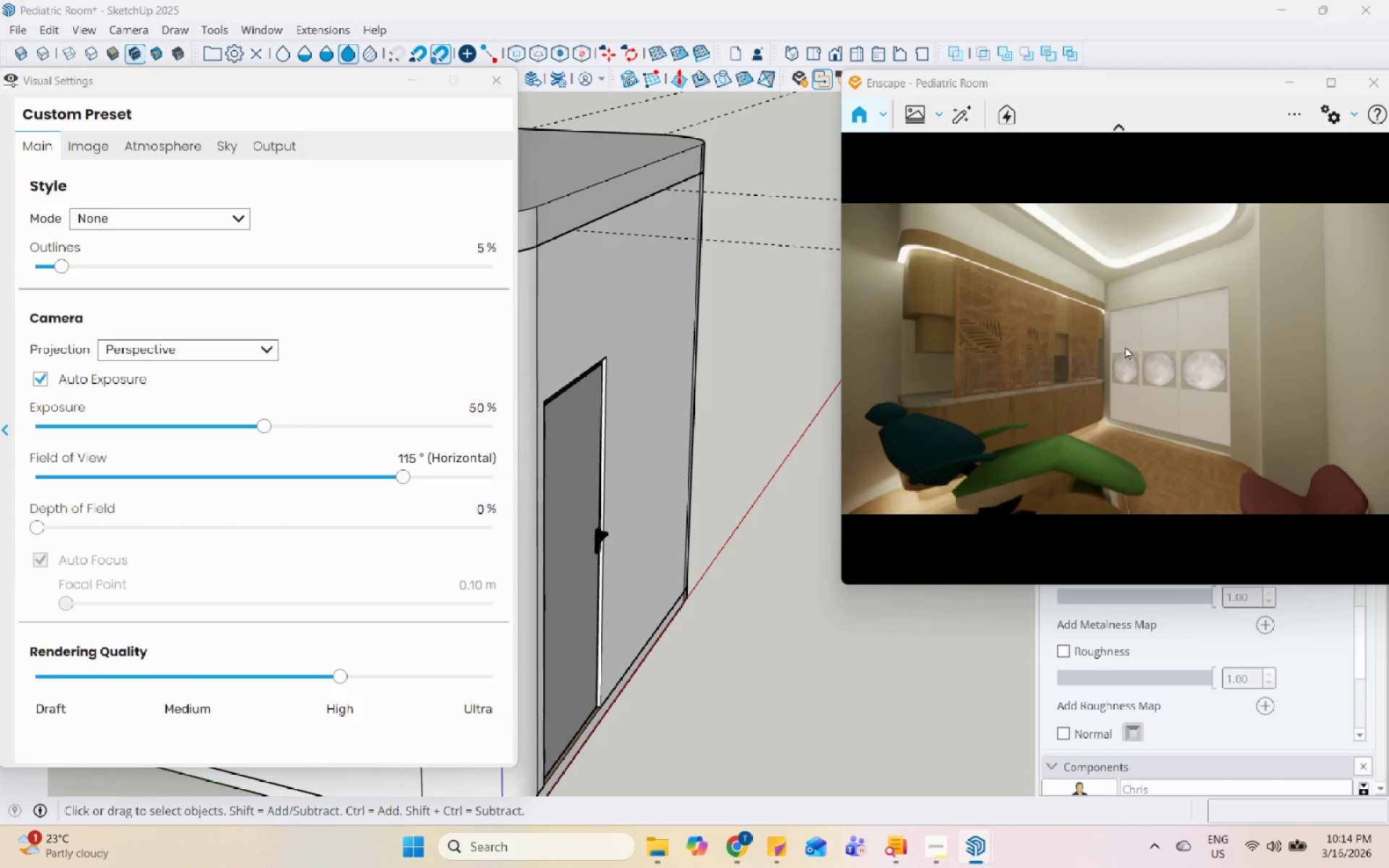 
left_click_drag(start_coordinate=[1145, 90], to_coordinate=[1074, 218])
 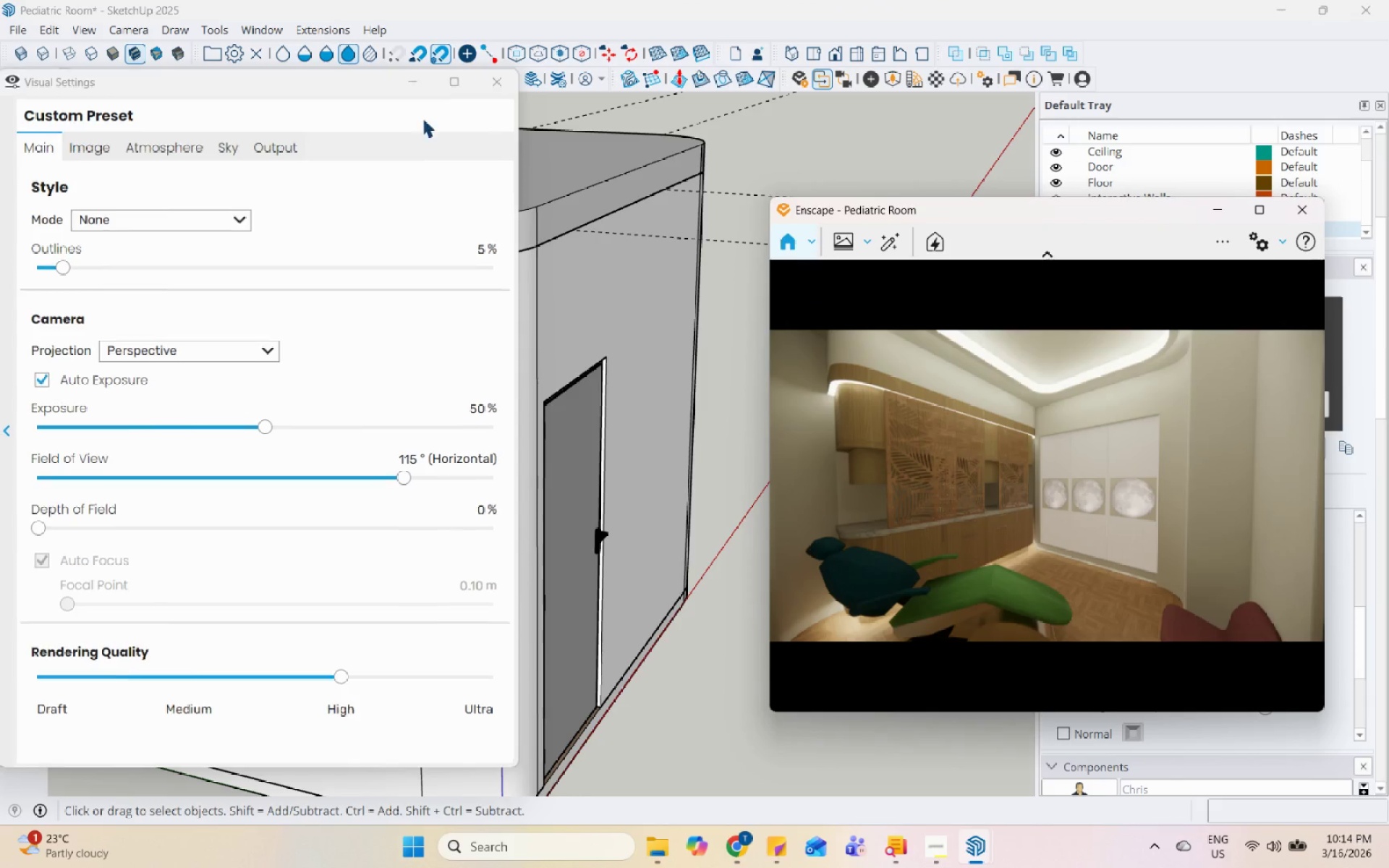 
scroll: coordinate [558, 322], scroll_direction: up, amount: 120.0
 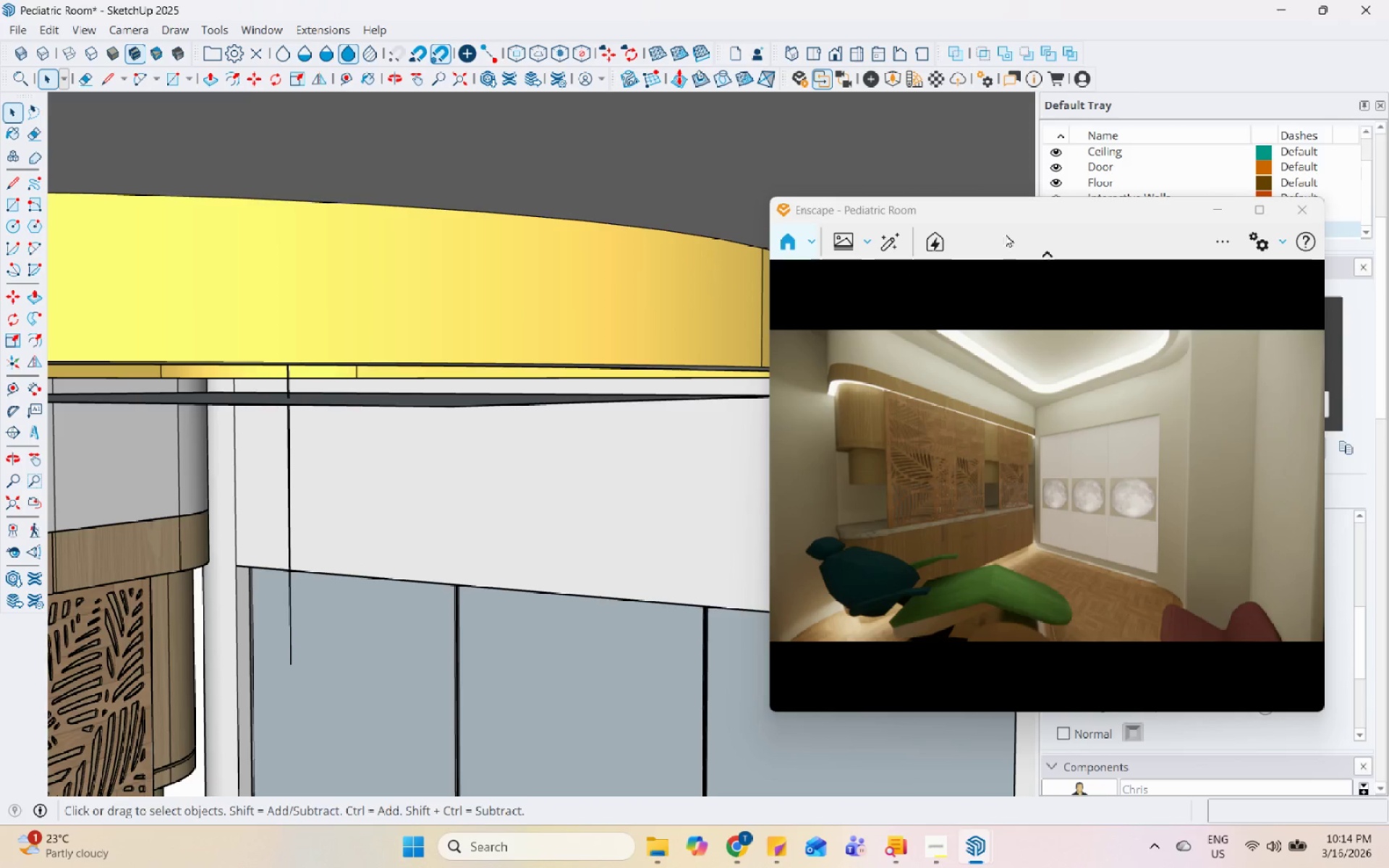 
left_click_drag(start_coordinate=[1034, 218], to_coordinate=[998, 360])
 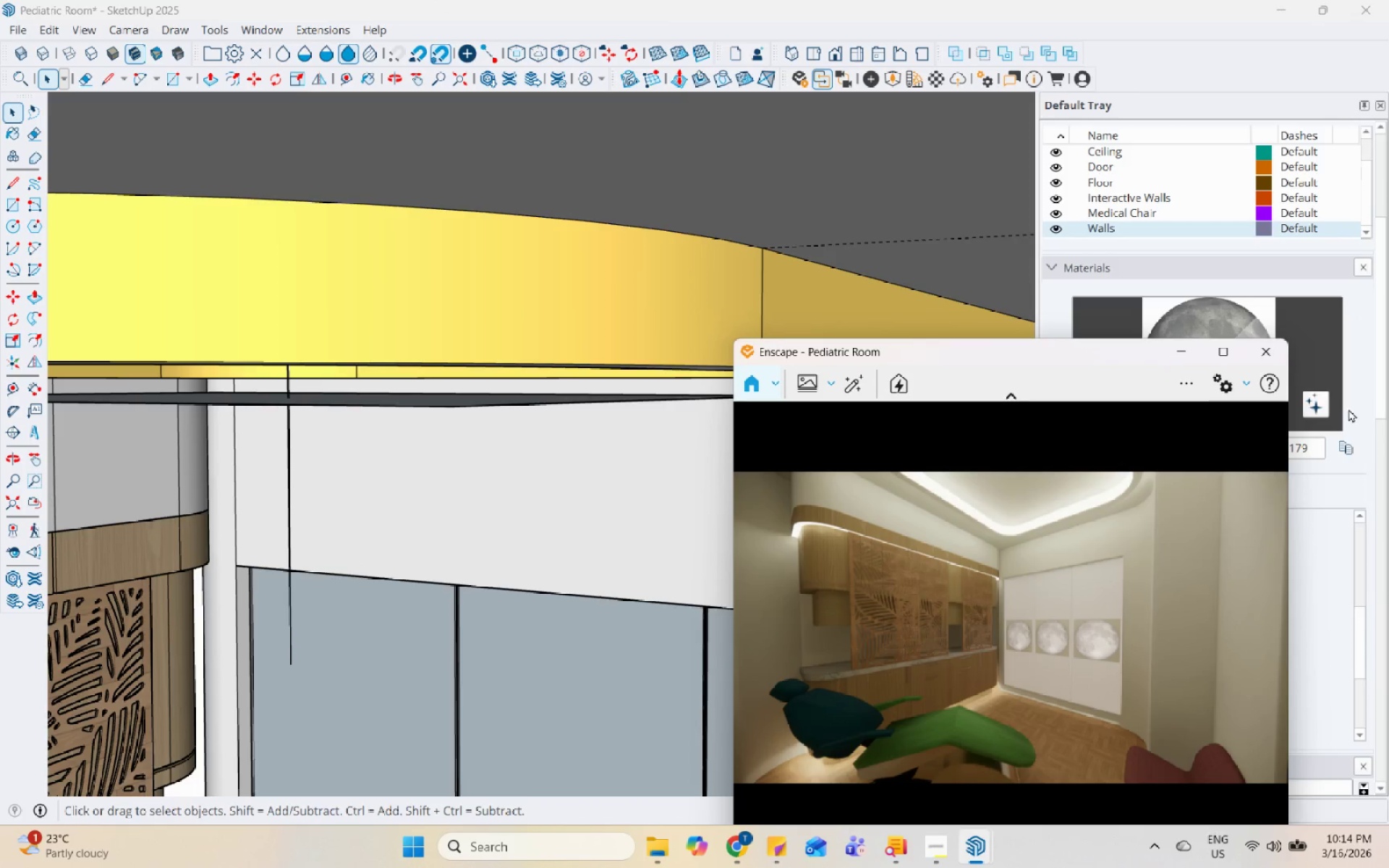 
scroll: coordinate [1334, 396], scroll_direction: up, amount: 2.0
 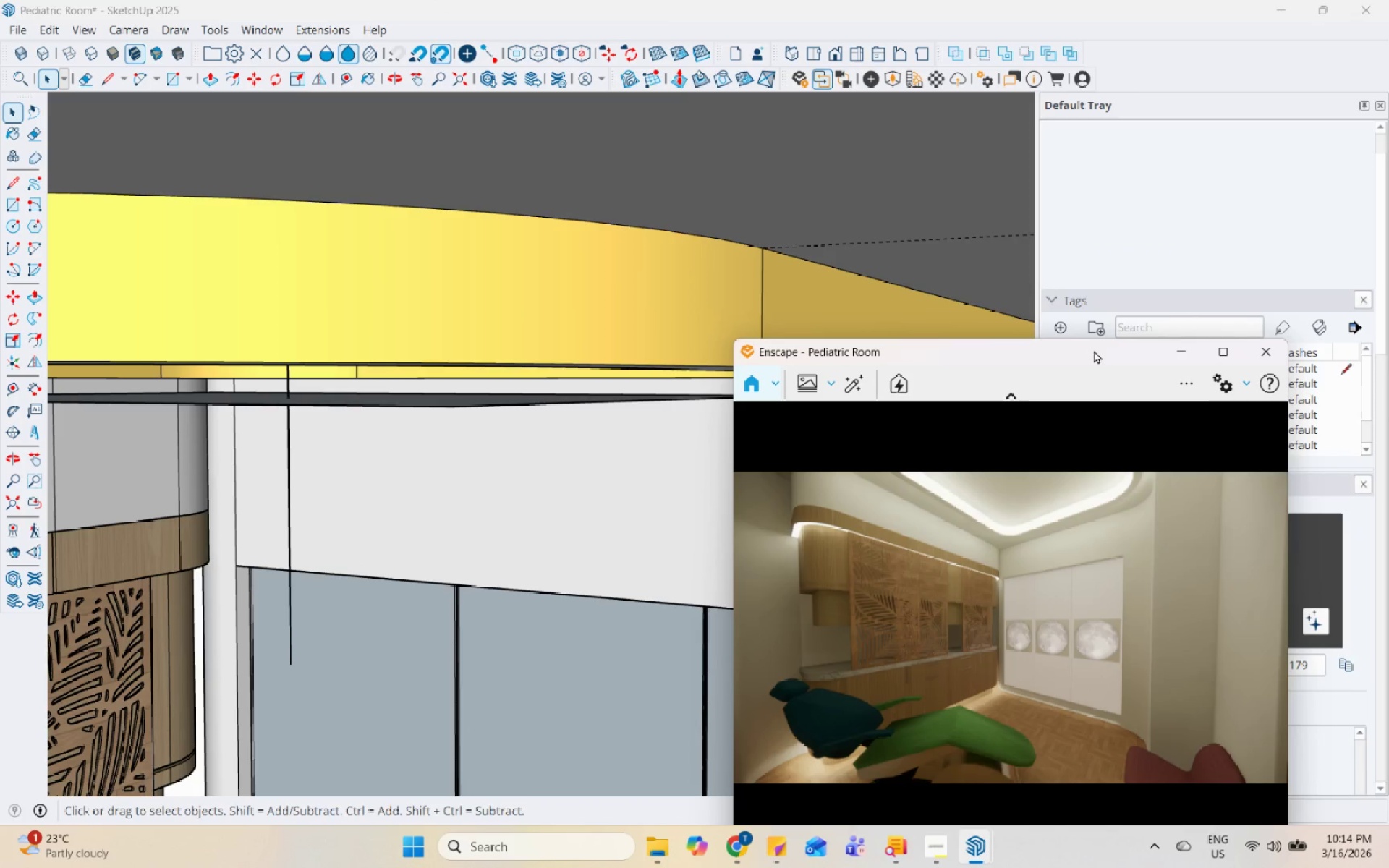 
left_click_drag(start_coordinate=[1090, 357], to_coordinate=[748, 318])
 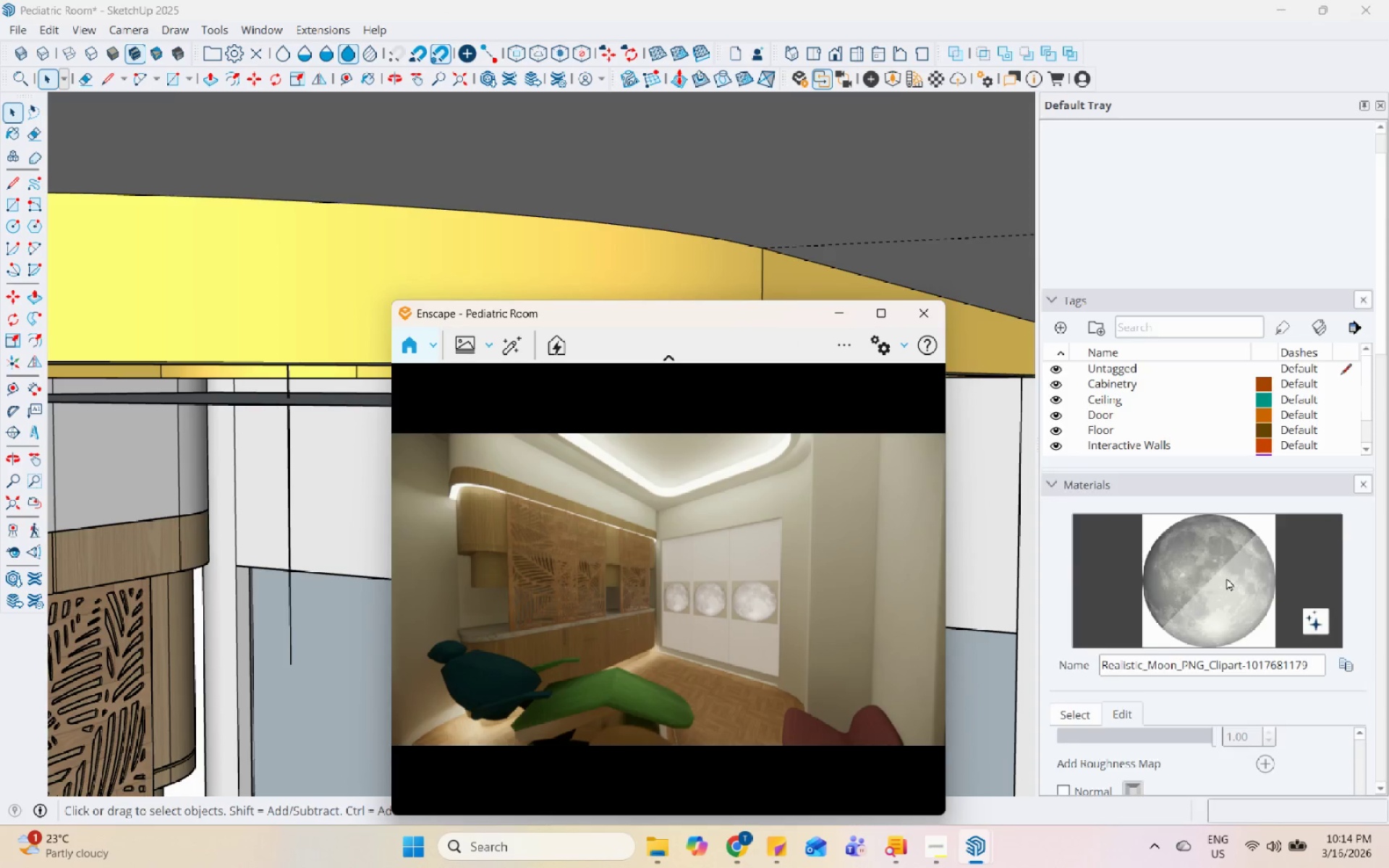 
scroll: coordinate [1233, 595], scroll_direction: down, amount: 5.0
 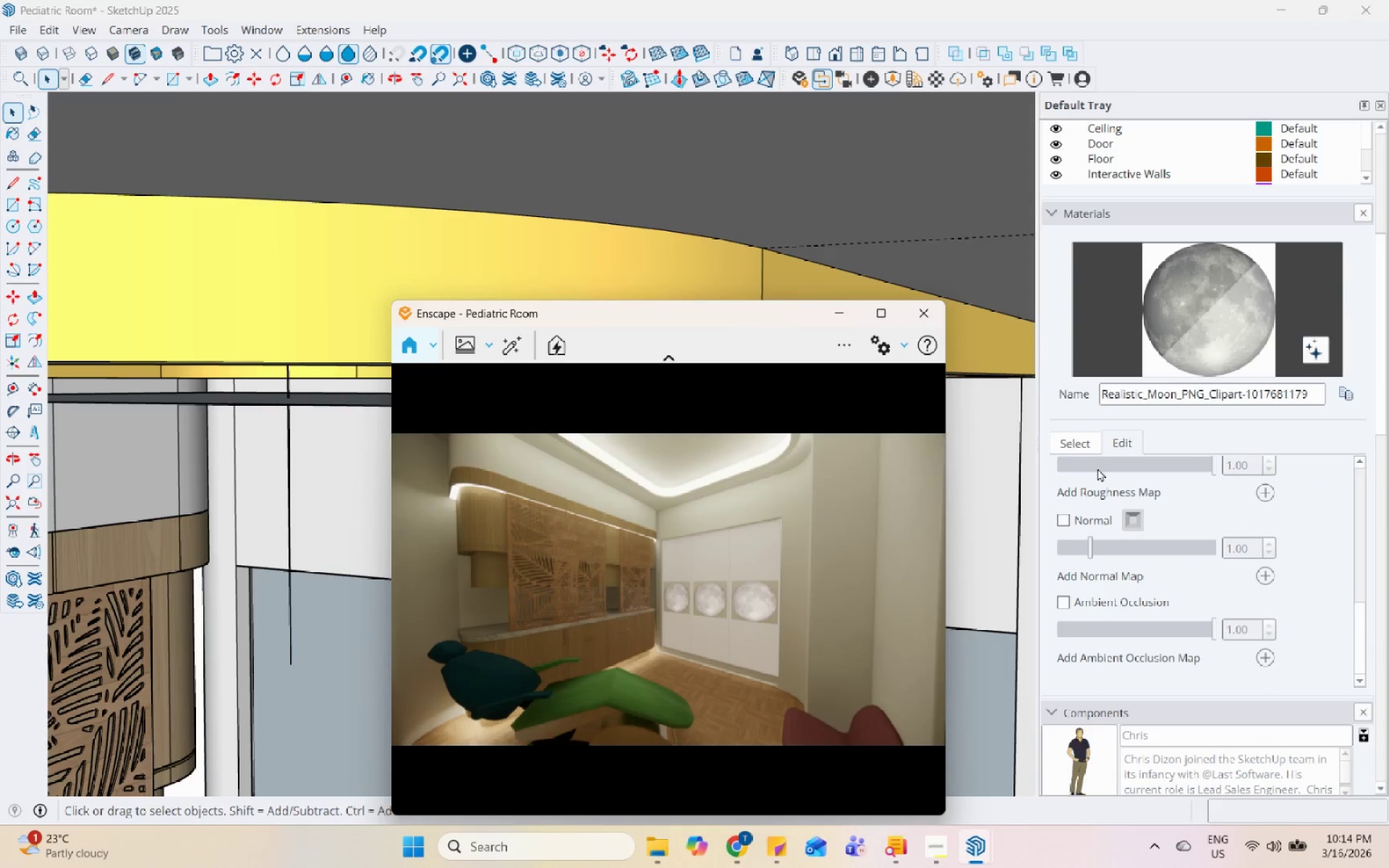 
left_click([1077, 446])
 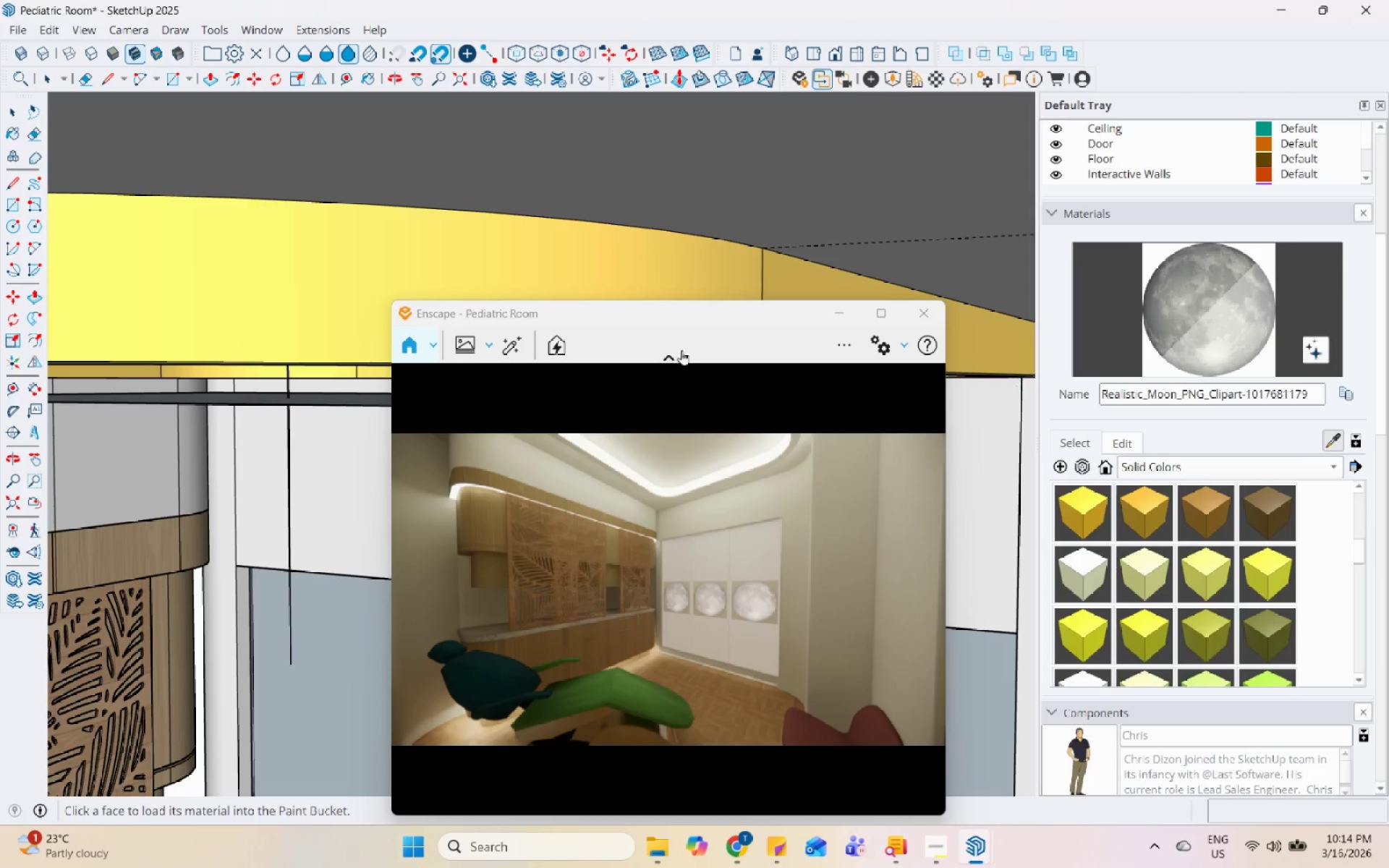 
left_click([336, 266])
 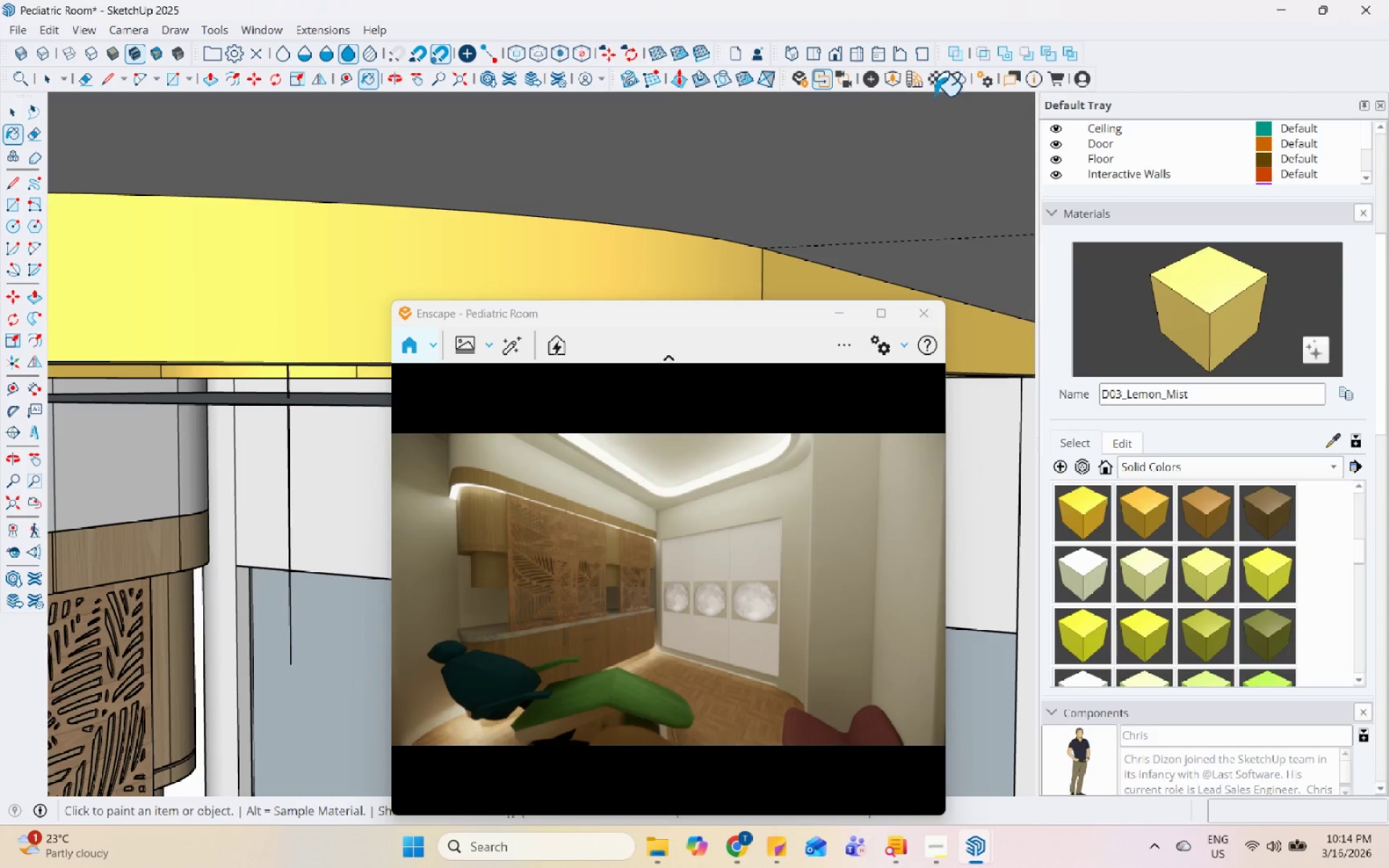 
left_click([935, 83])
 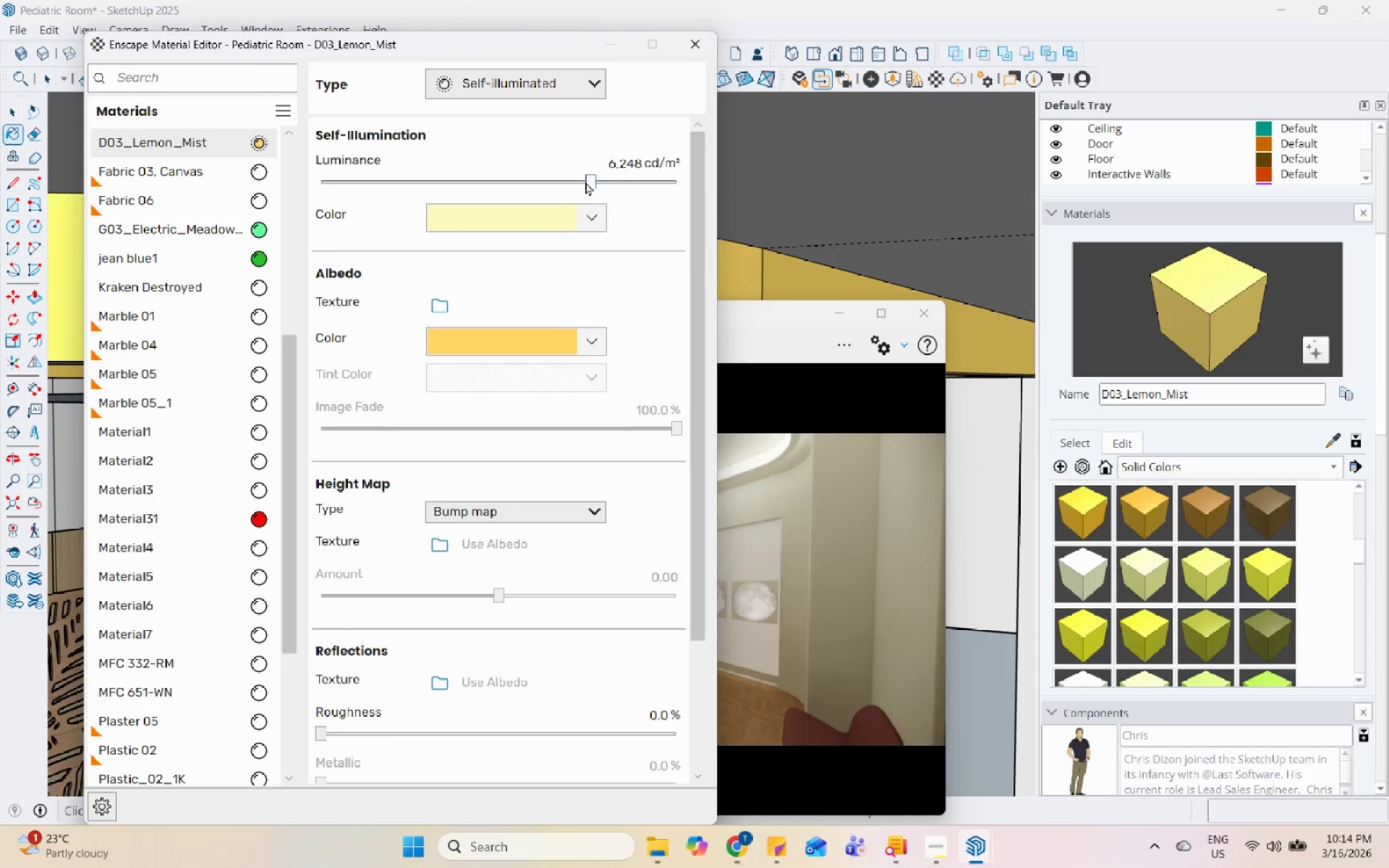 
left_click([562, 184])
 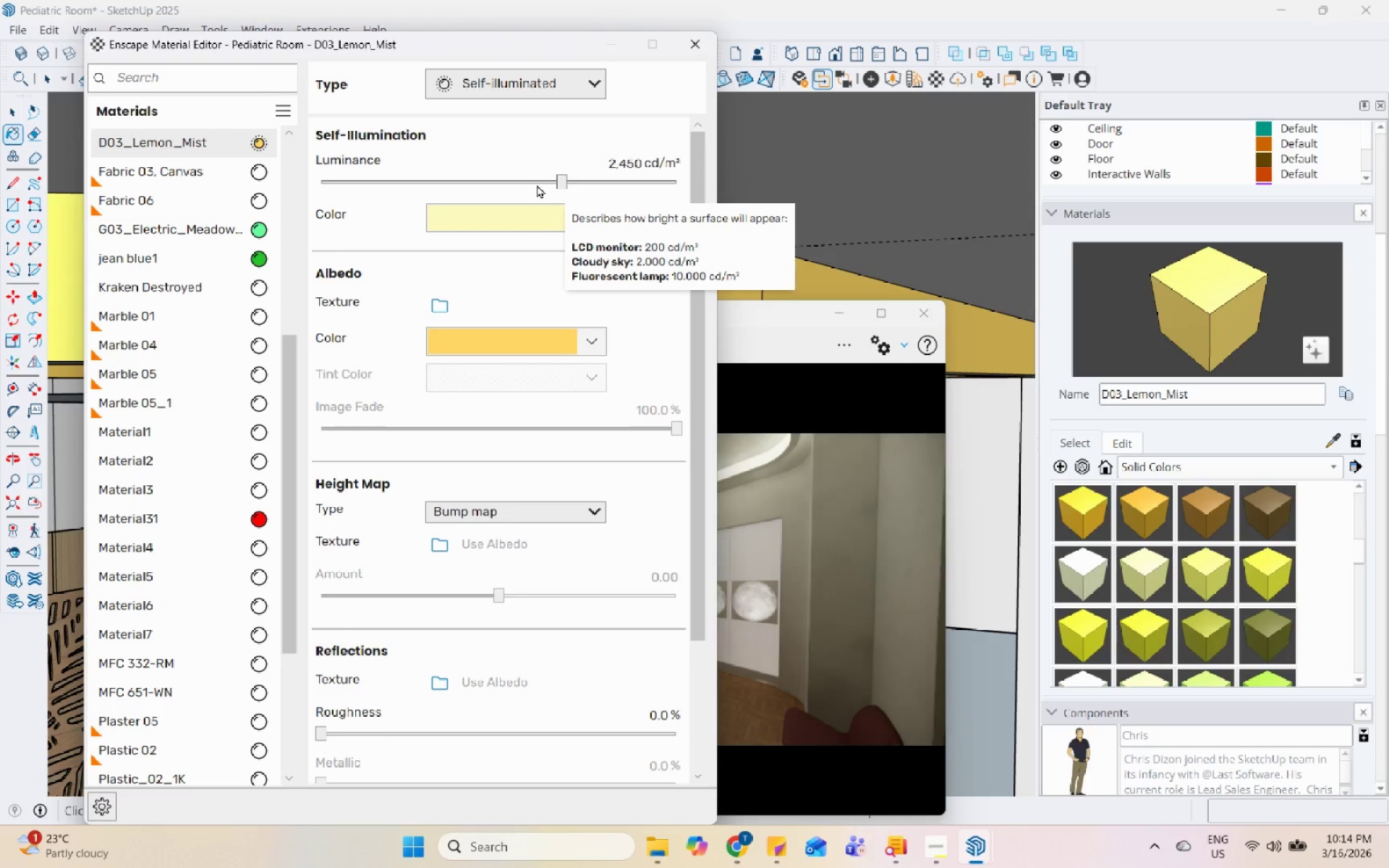 
left_click([523, 184])
 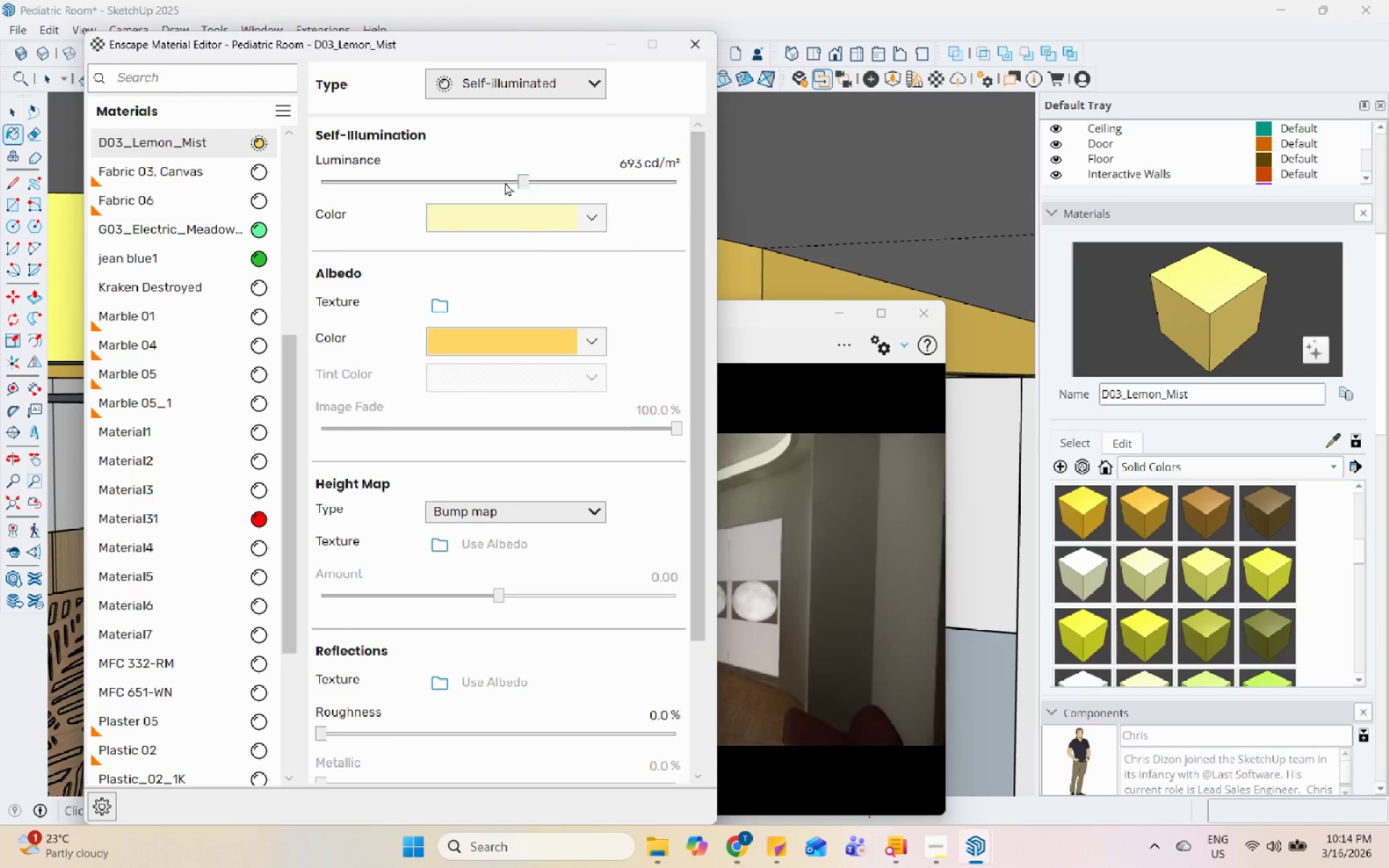 
left_click([501, 182])
 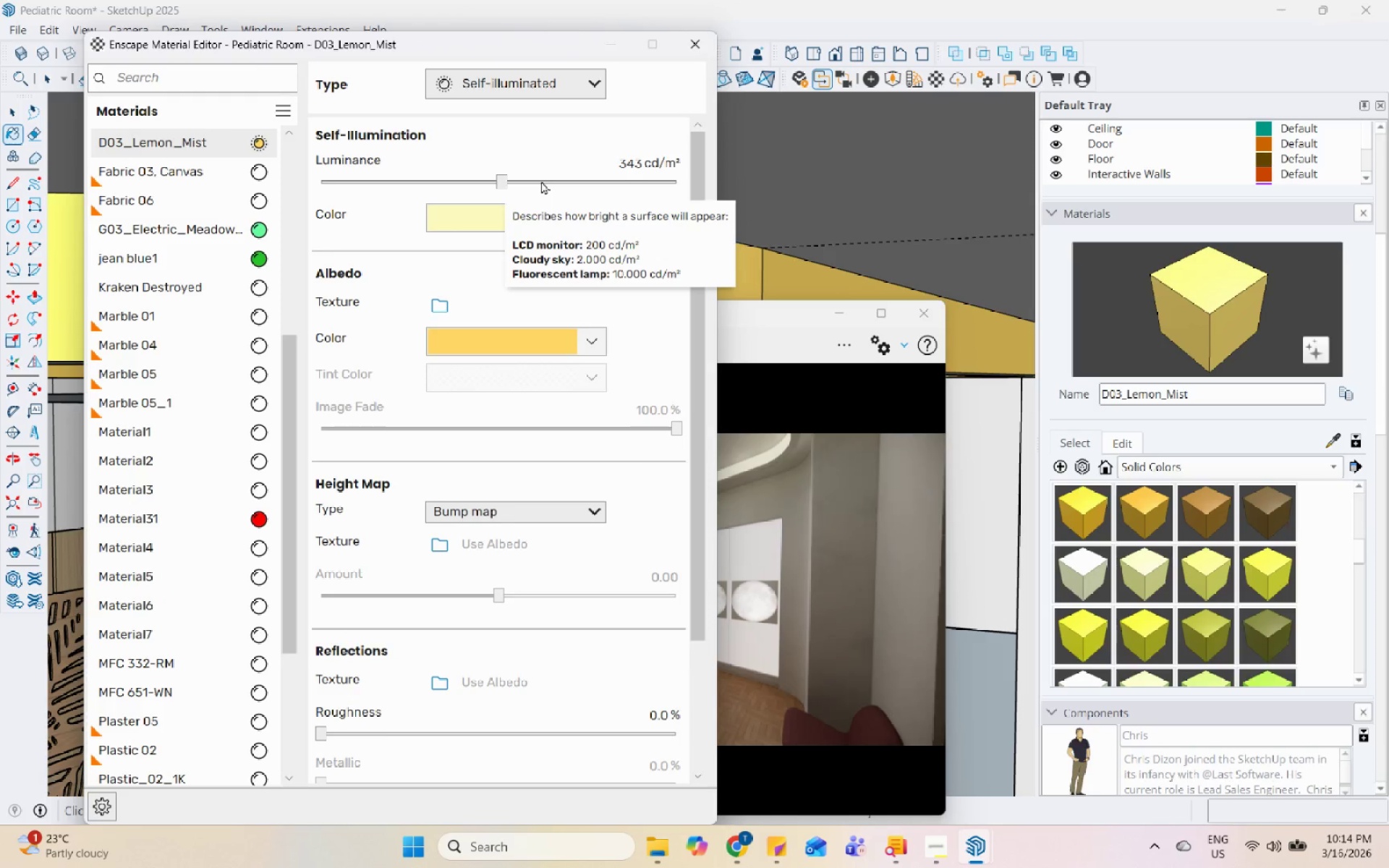 
left_click([527, 185])
 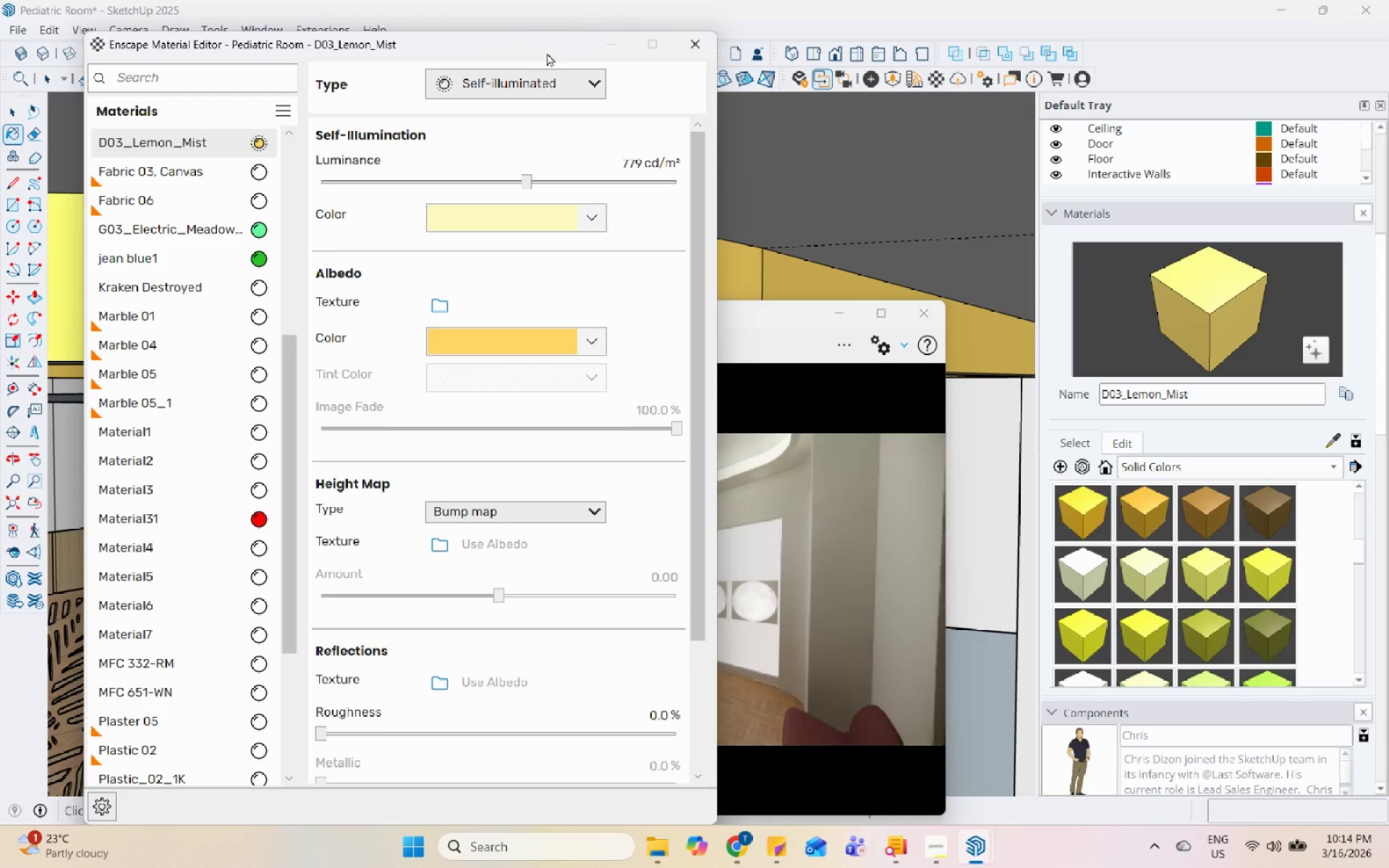 
left_click_drag(start_coordinate=[539, 45], to_coordinate=[1106, 196])
 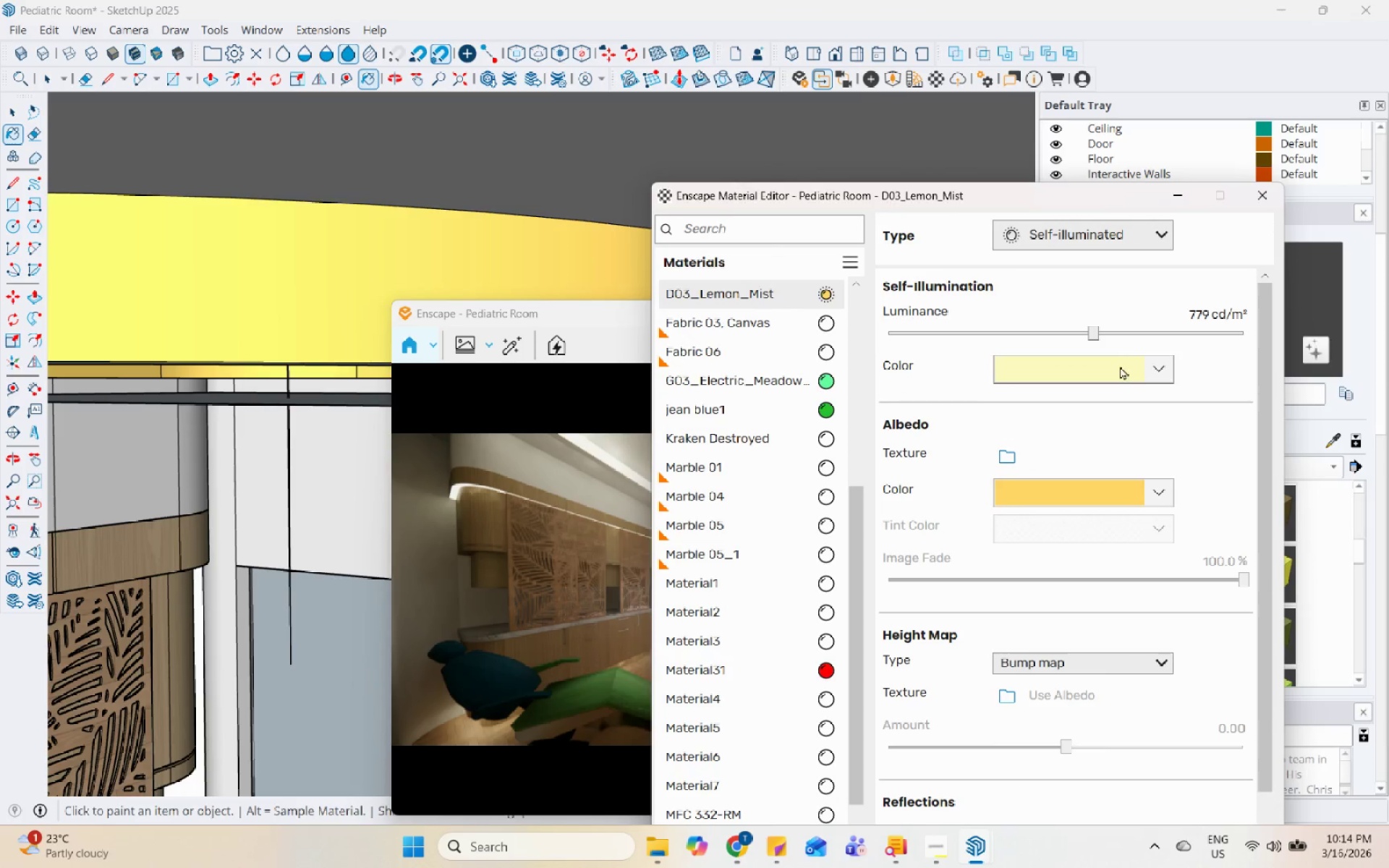 
left_click([1111, 336])
 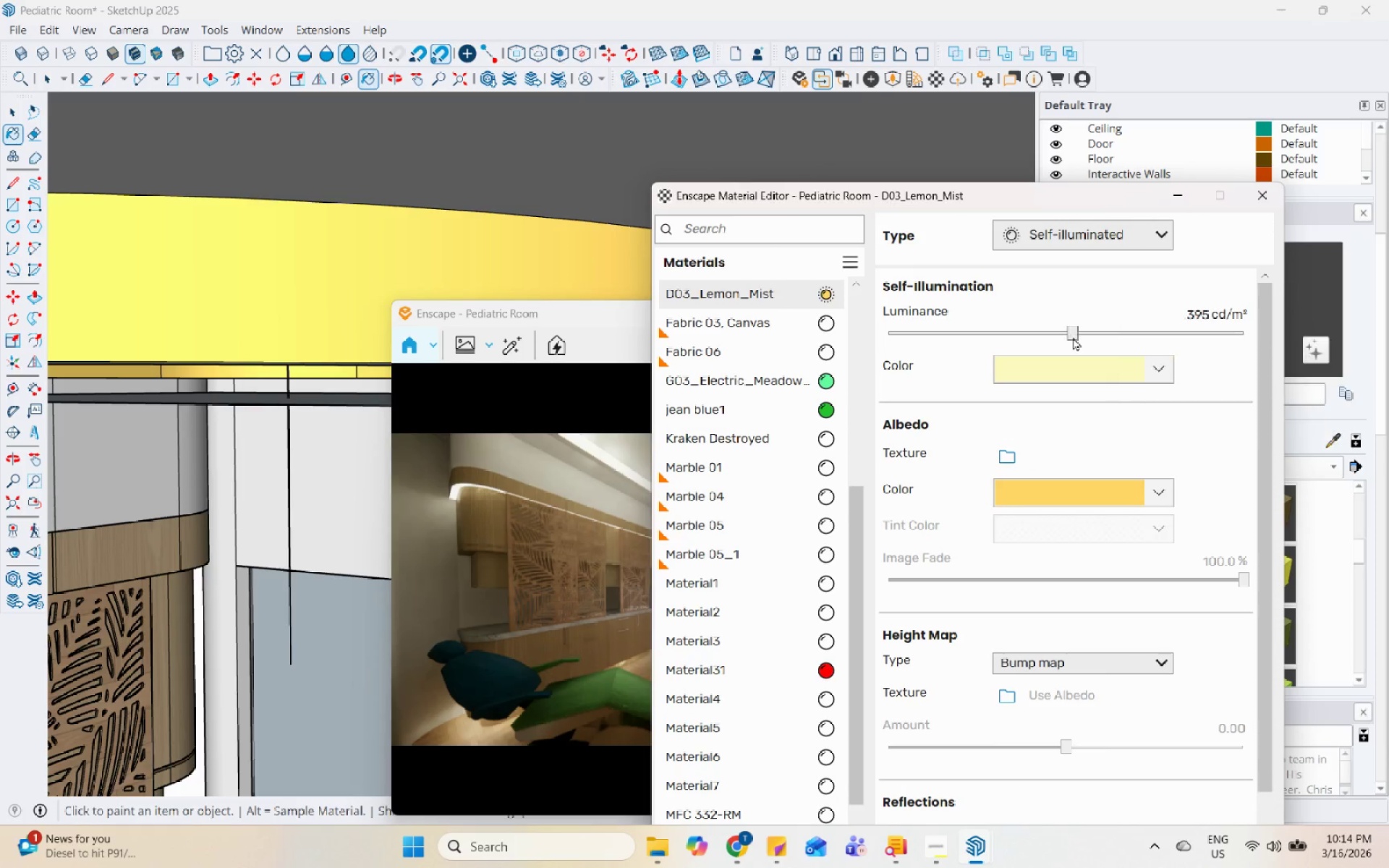 
double_click([1031, 336])
 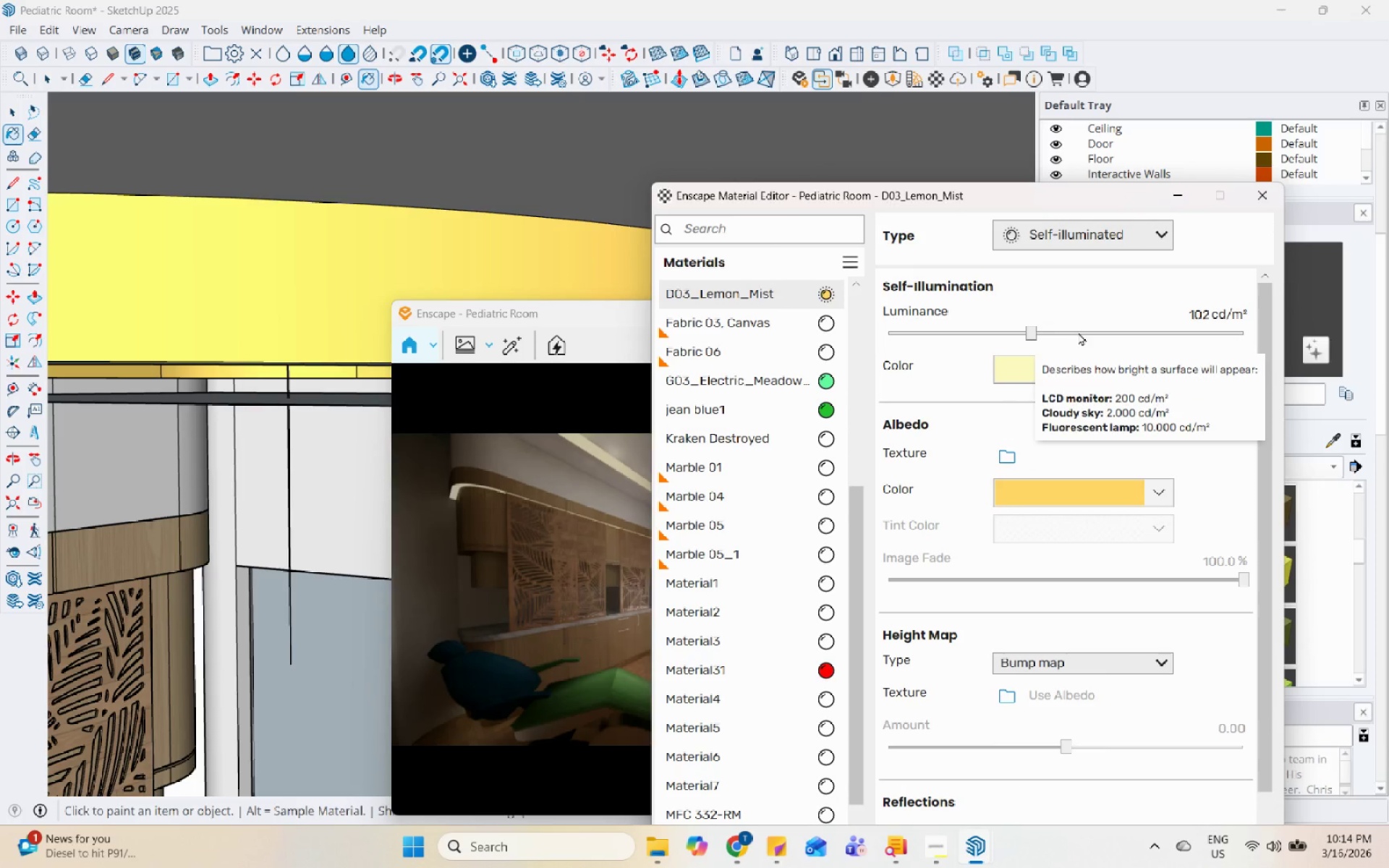 
left_click([1061, 332])
 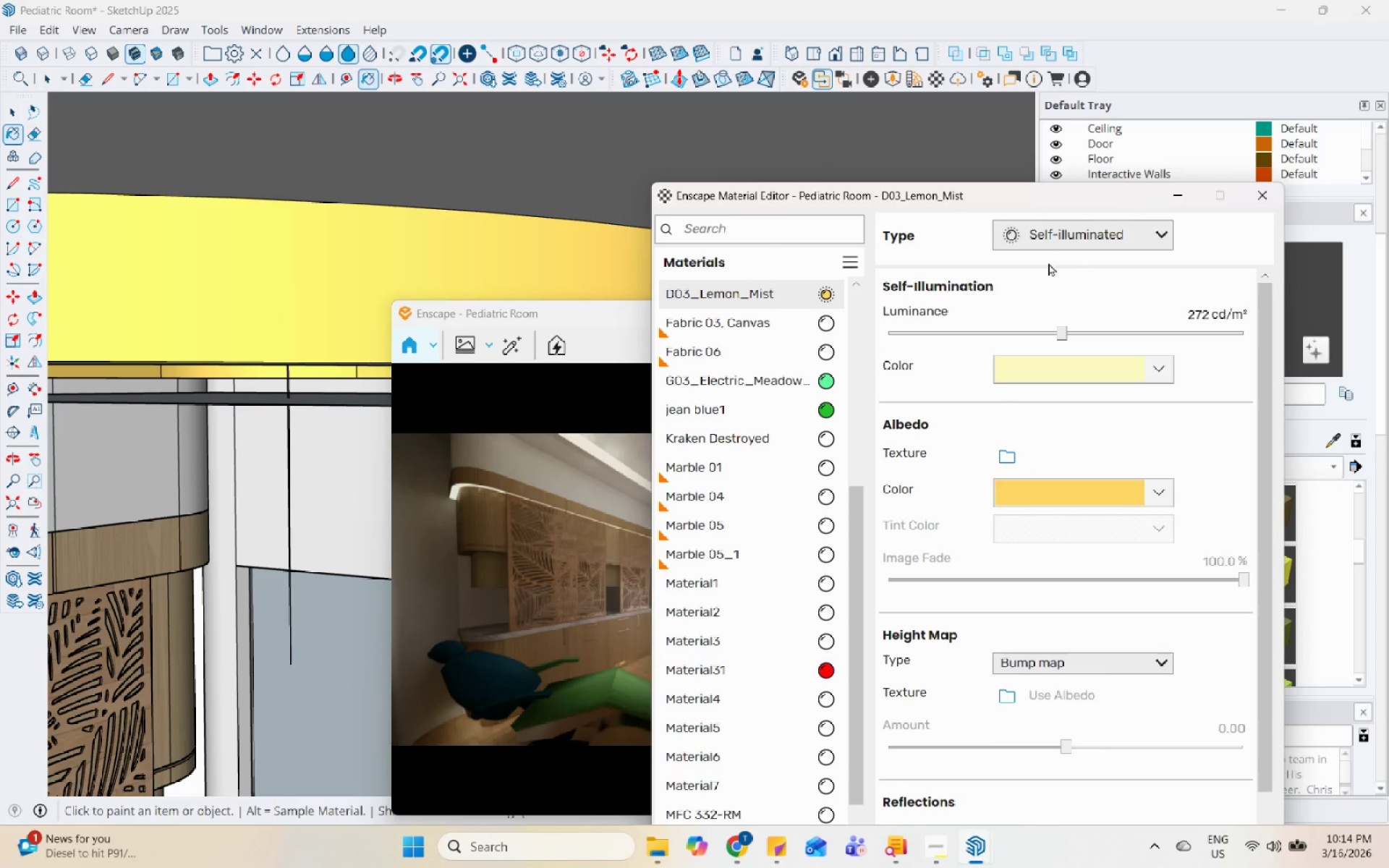 
left_click_drag(start_coordinate=[1066, 200], to_coordinate=[792, 200])
 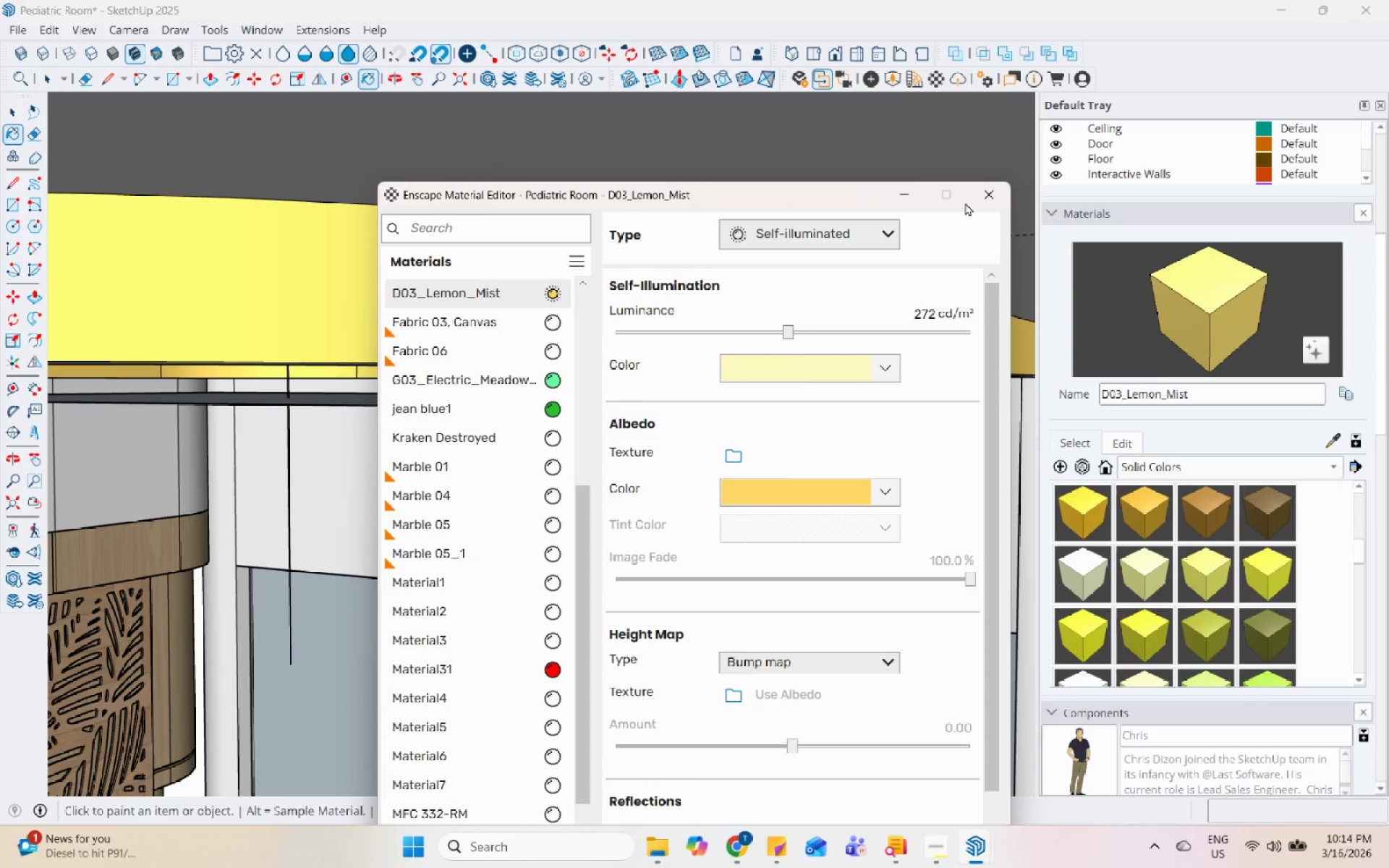 
left_click([972, 197])
 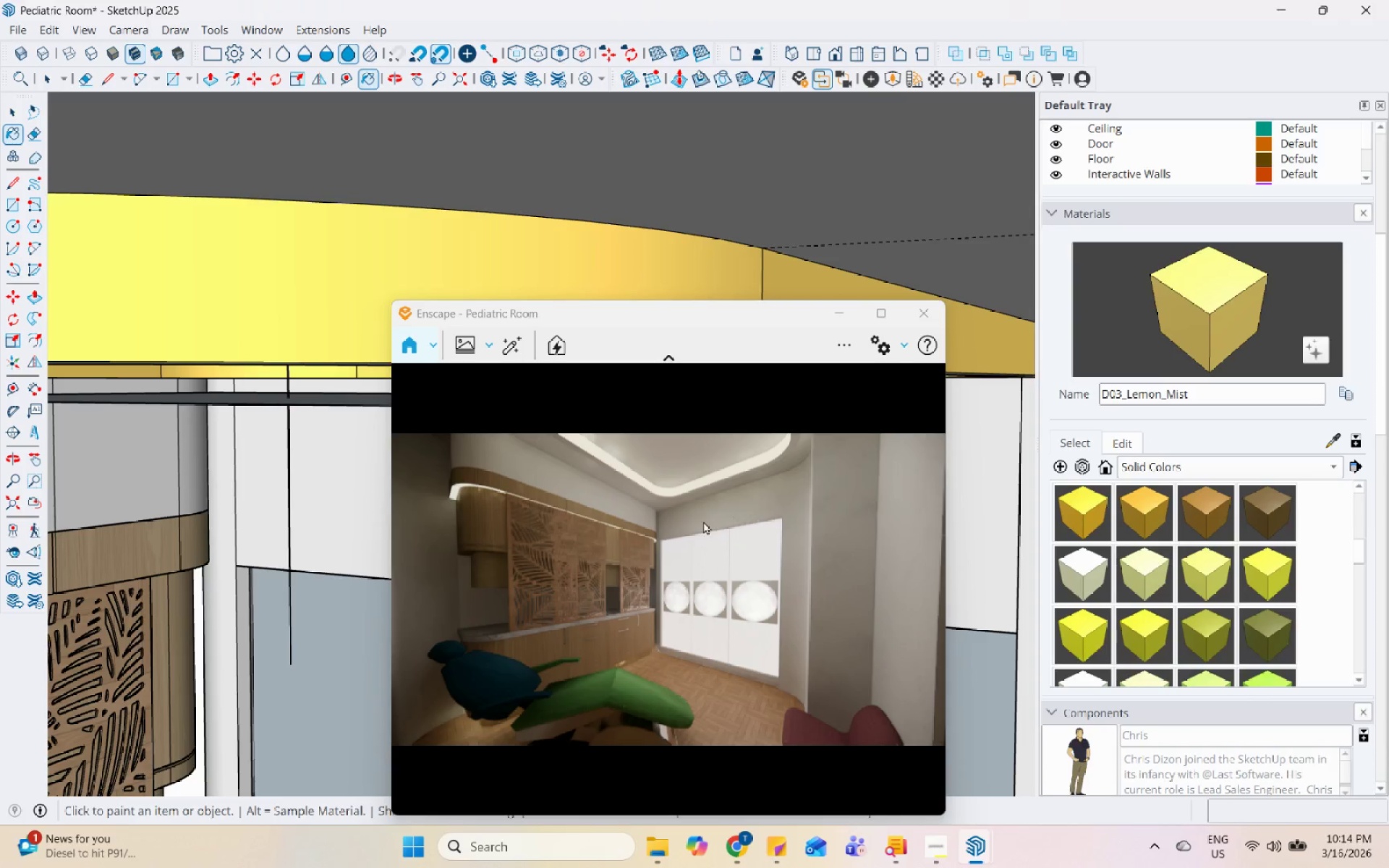 
left_click_drag(start_coordinate=[697, 524], to_coordinate=[652, 587])
 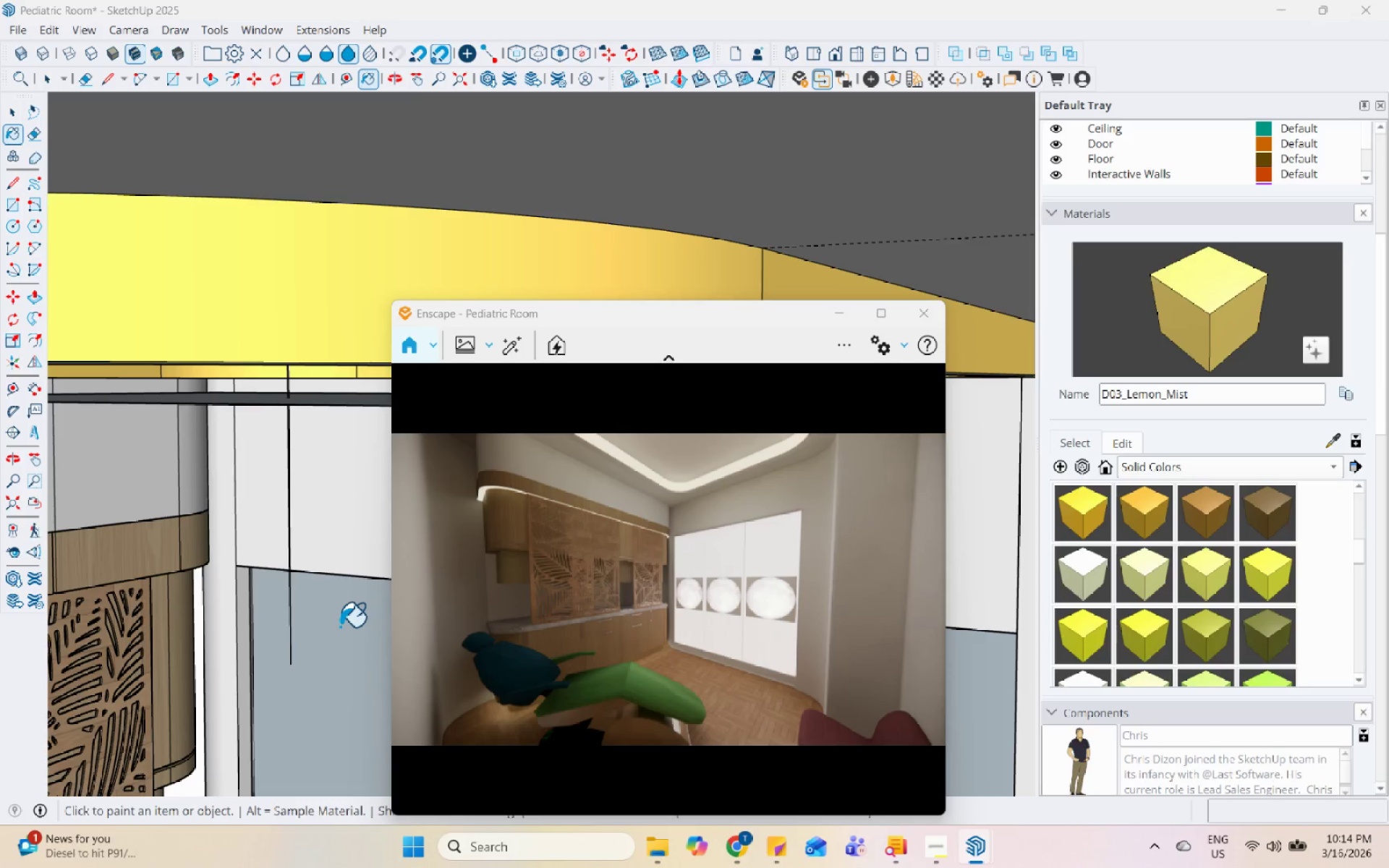 
key(Space)
 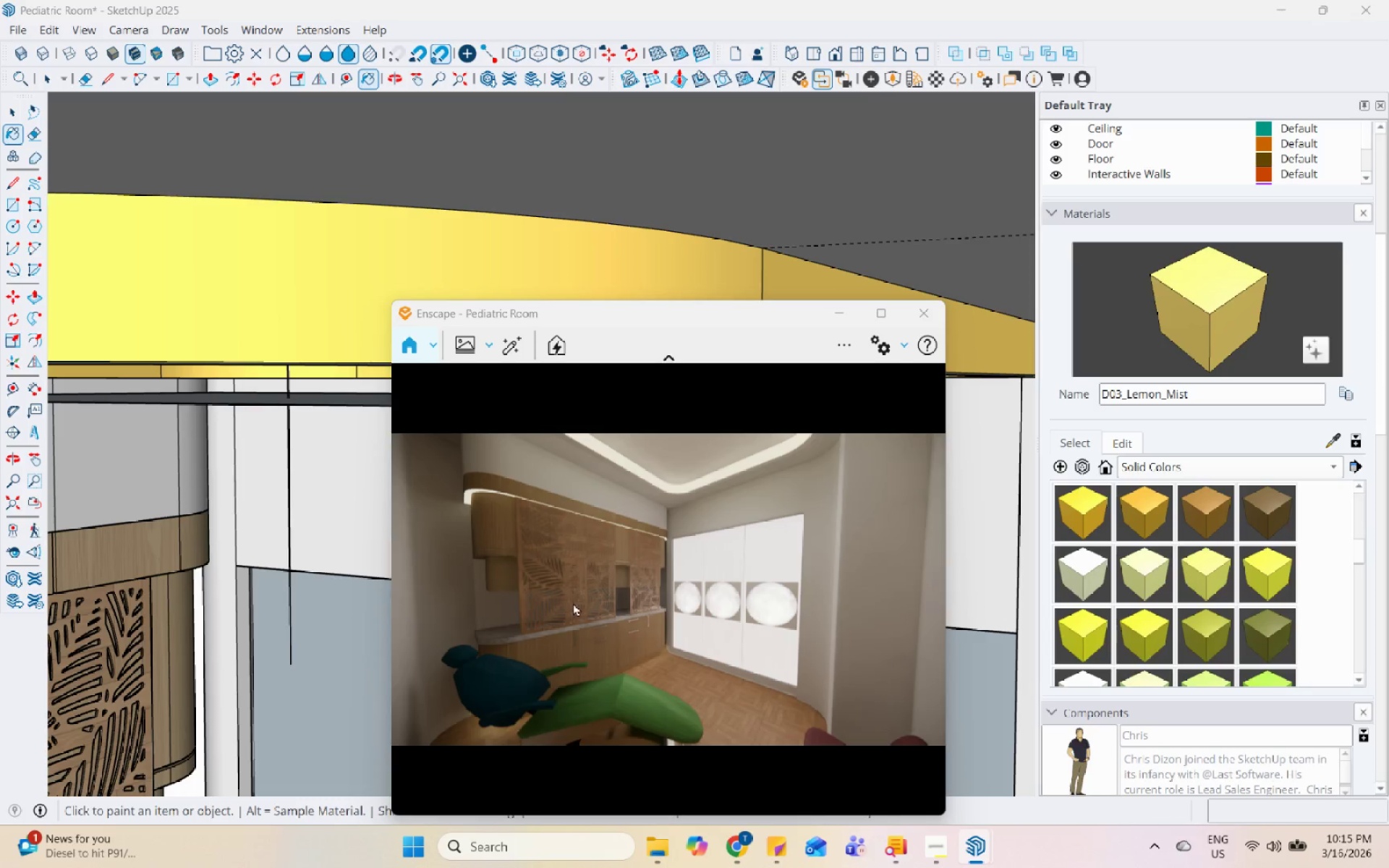 
scroll: coordinate [661, 583], scroll_direction: down, amount: 1.0
 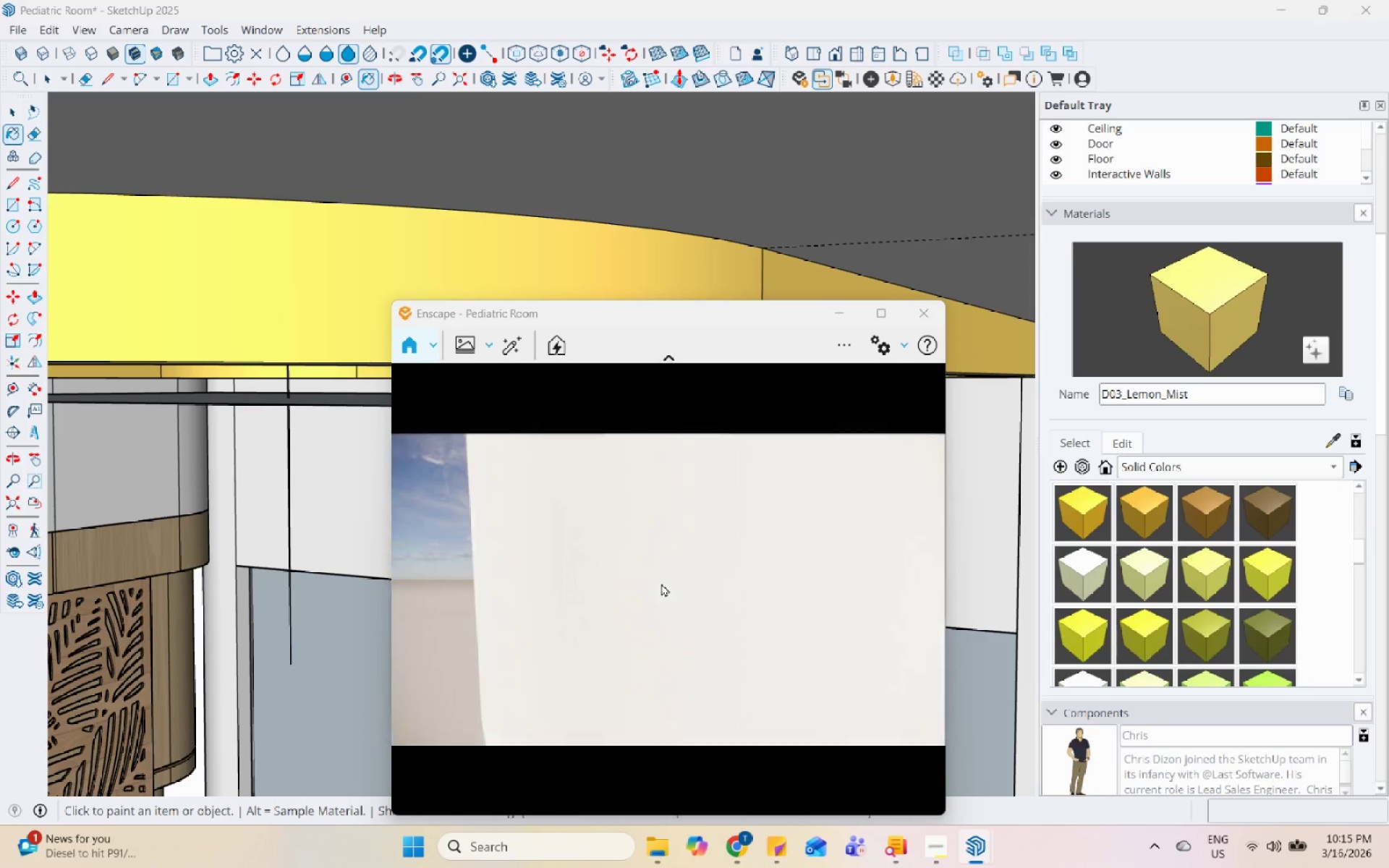 
scroll: coordinate [661, 583], scroll_direction: up, amount: 1.0
 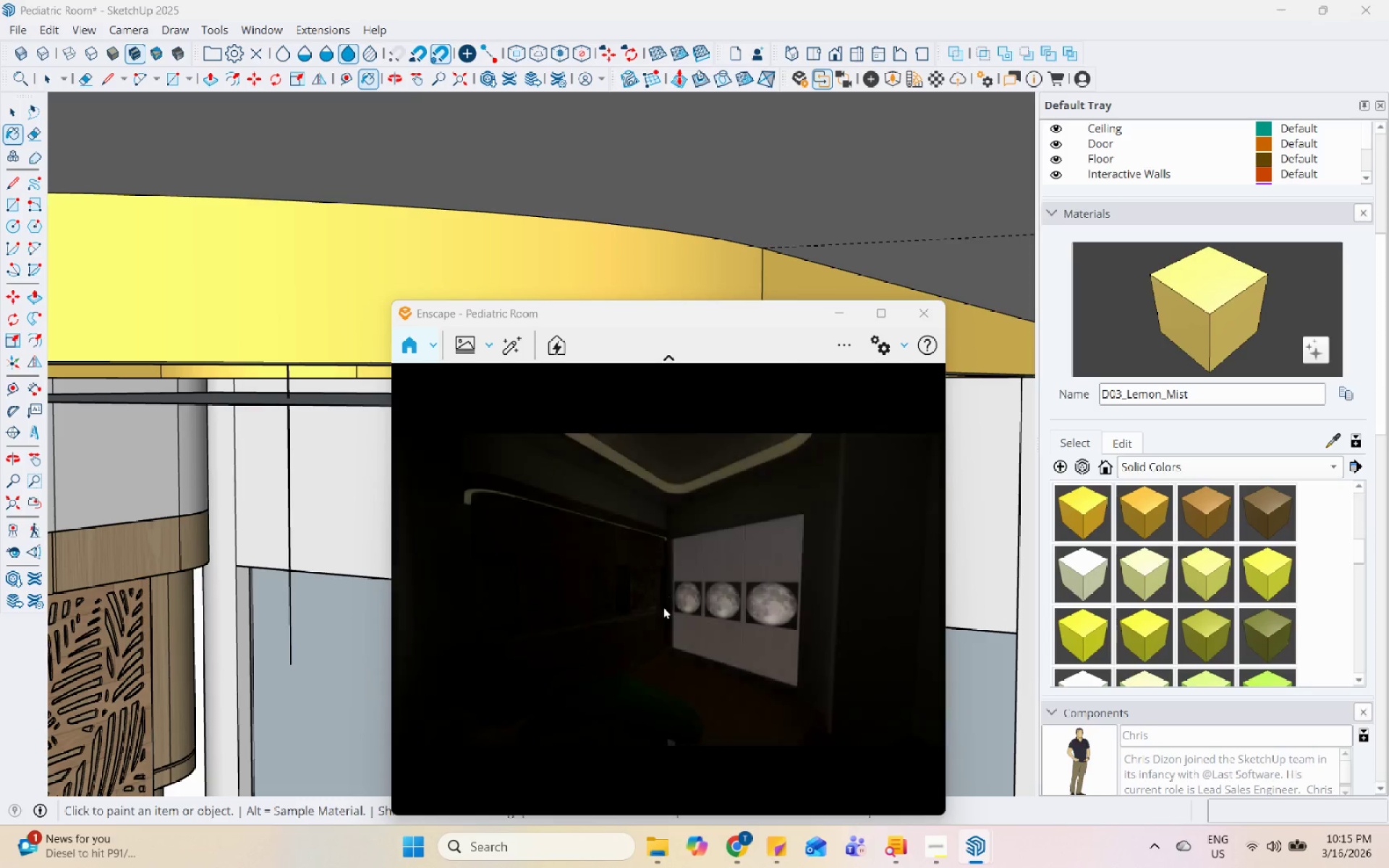 
left_click_drag(start_coordinate=[653, 624], to_coordinate=[660, 582])
 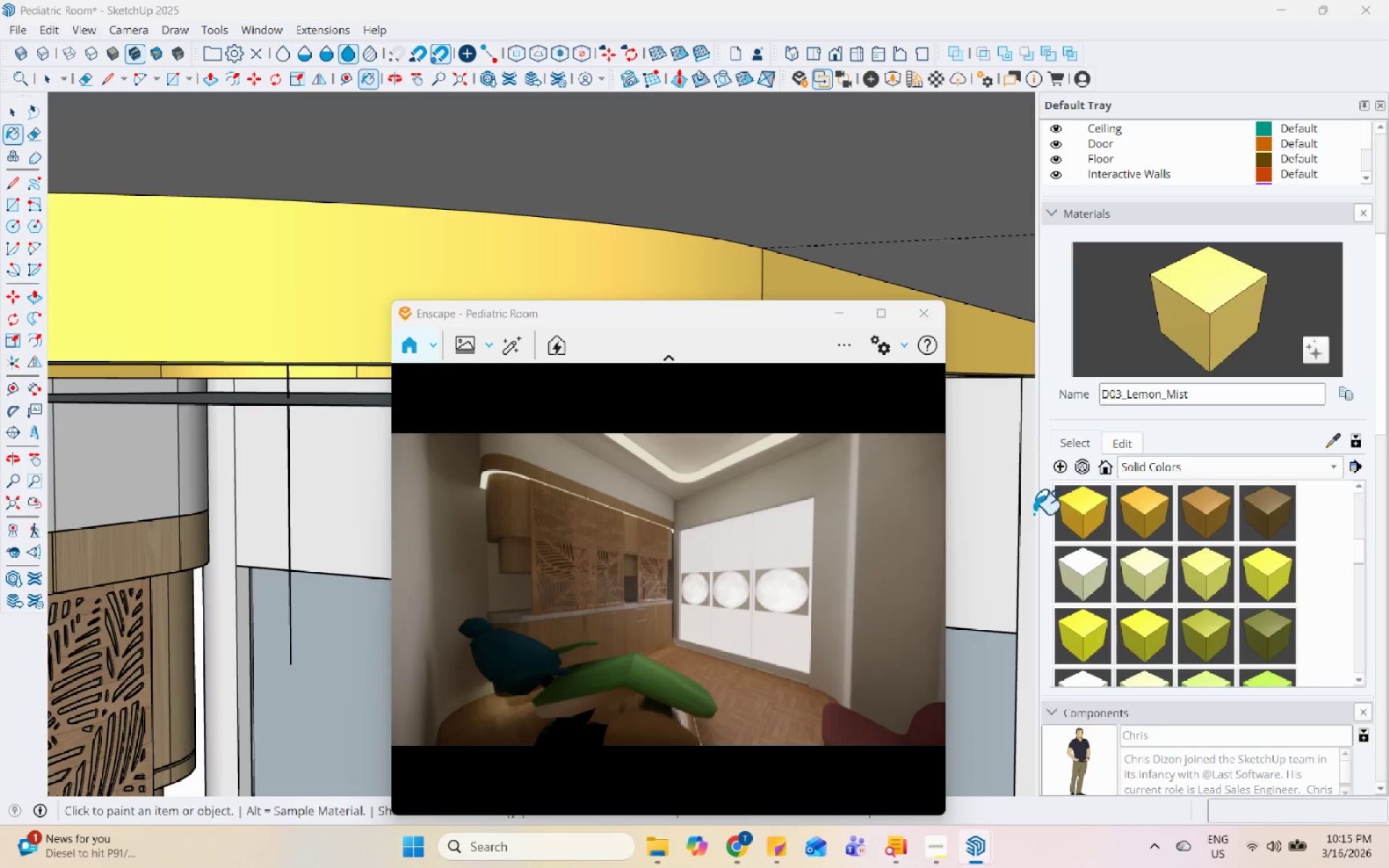 
left_click([1333, 441])
 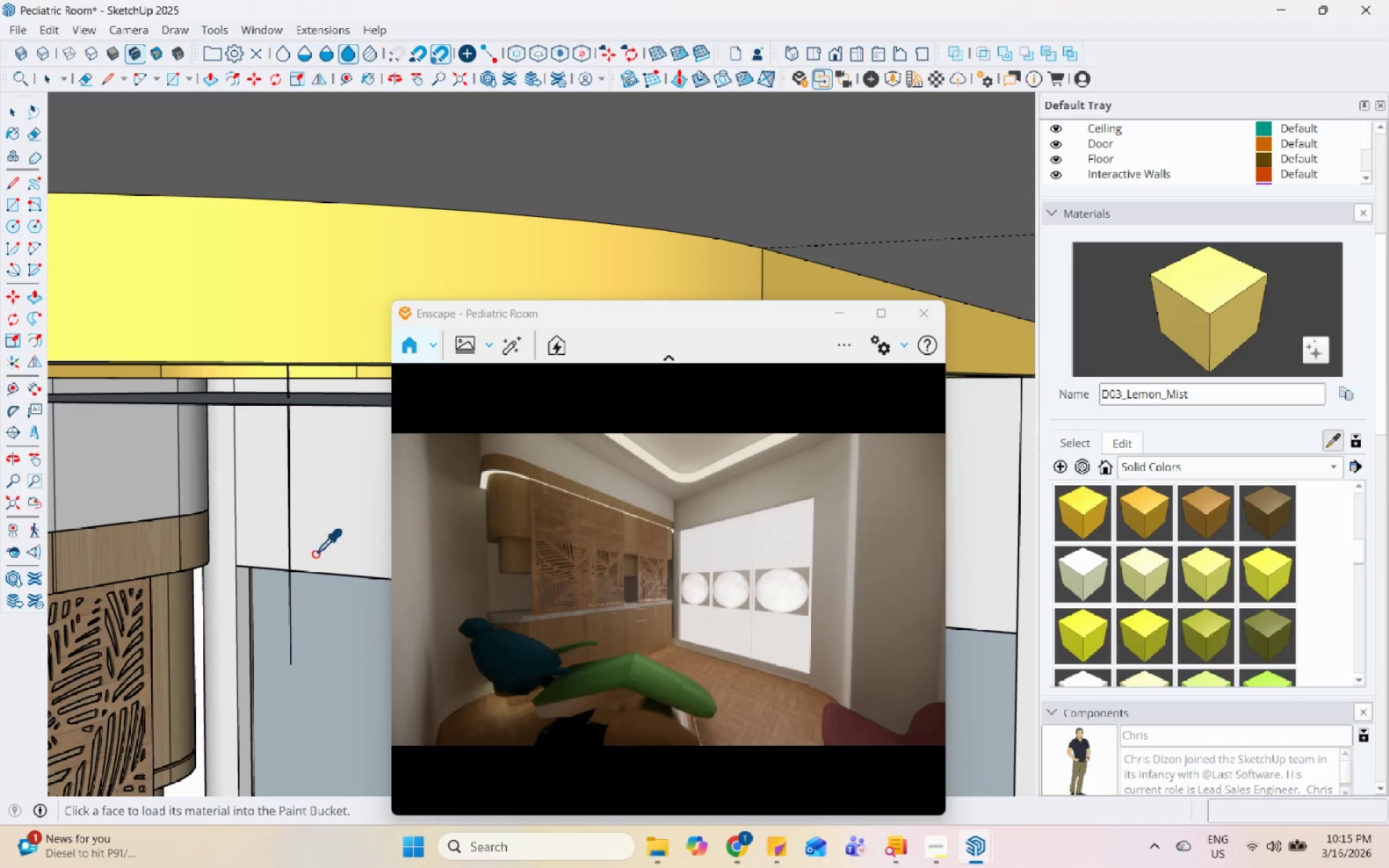 
left_click([318, 628])
 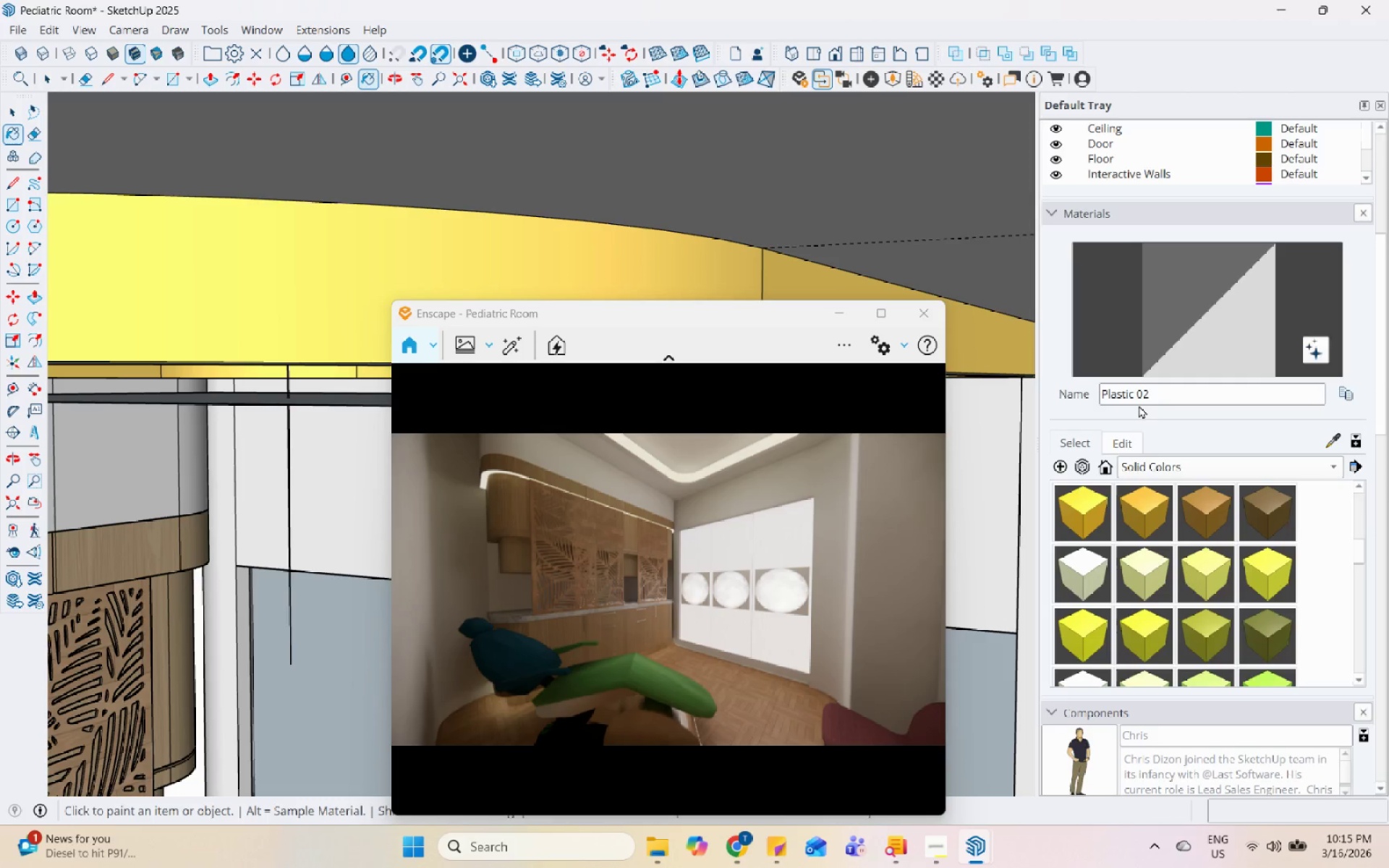 
left_click([1129, 439])
 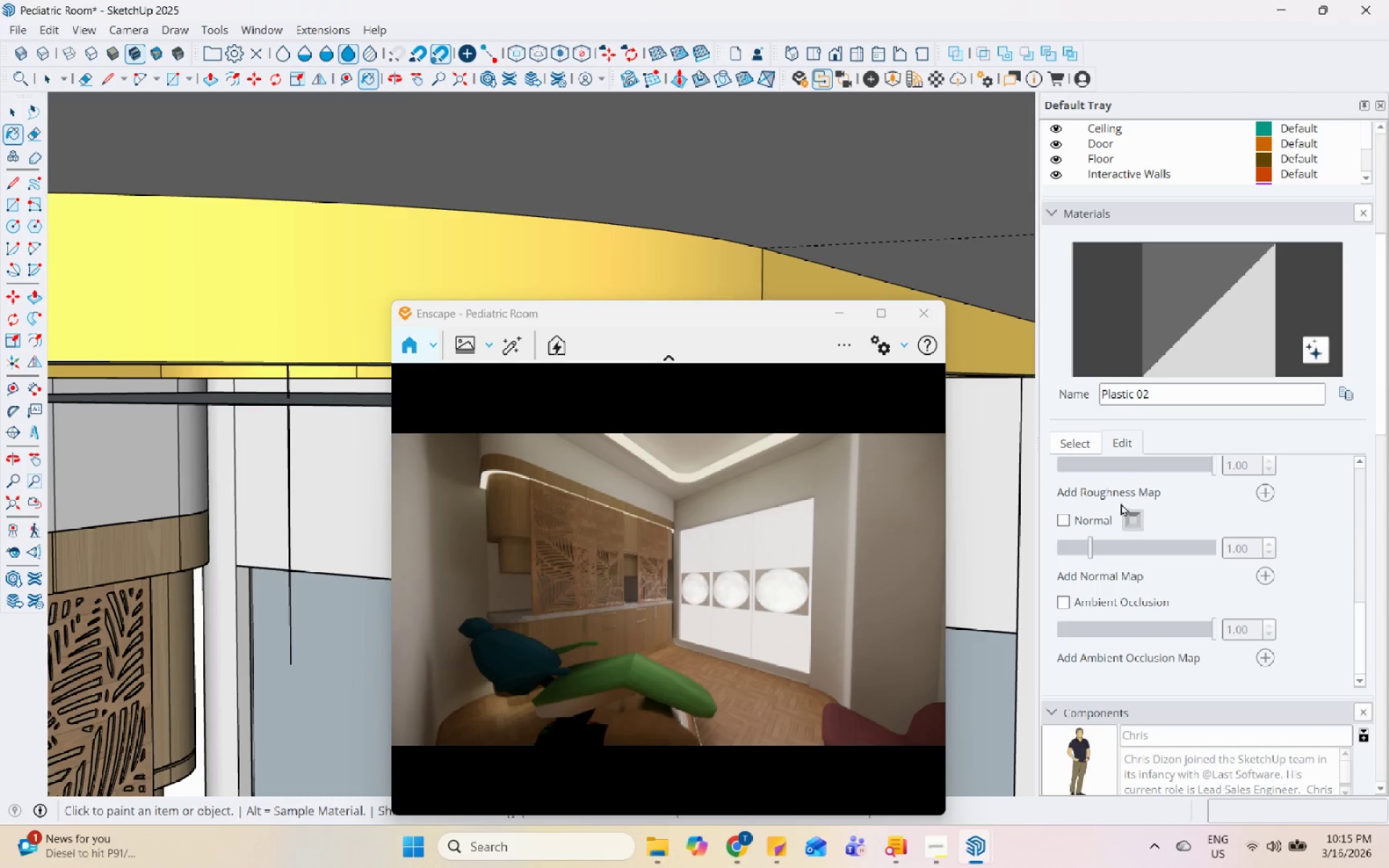 
scroll: coordinate [1126, 516], scroll_direction: up, amount: 4.0
 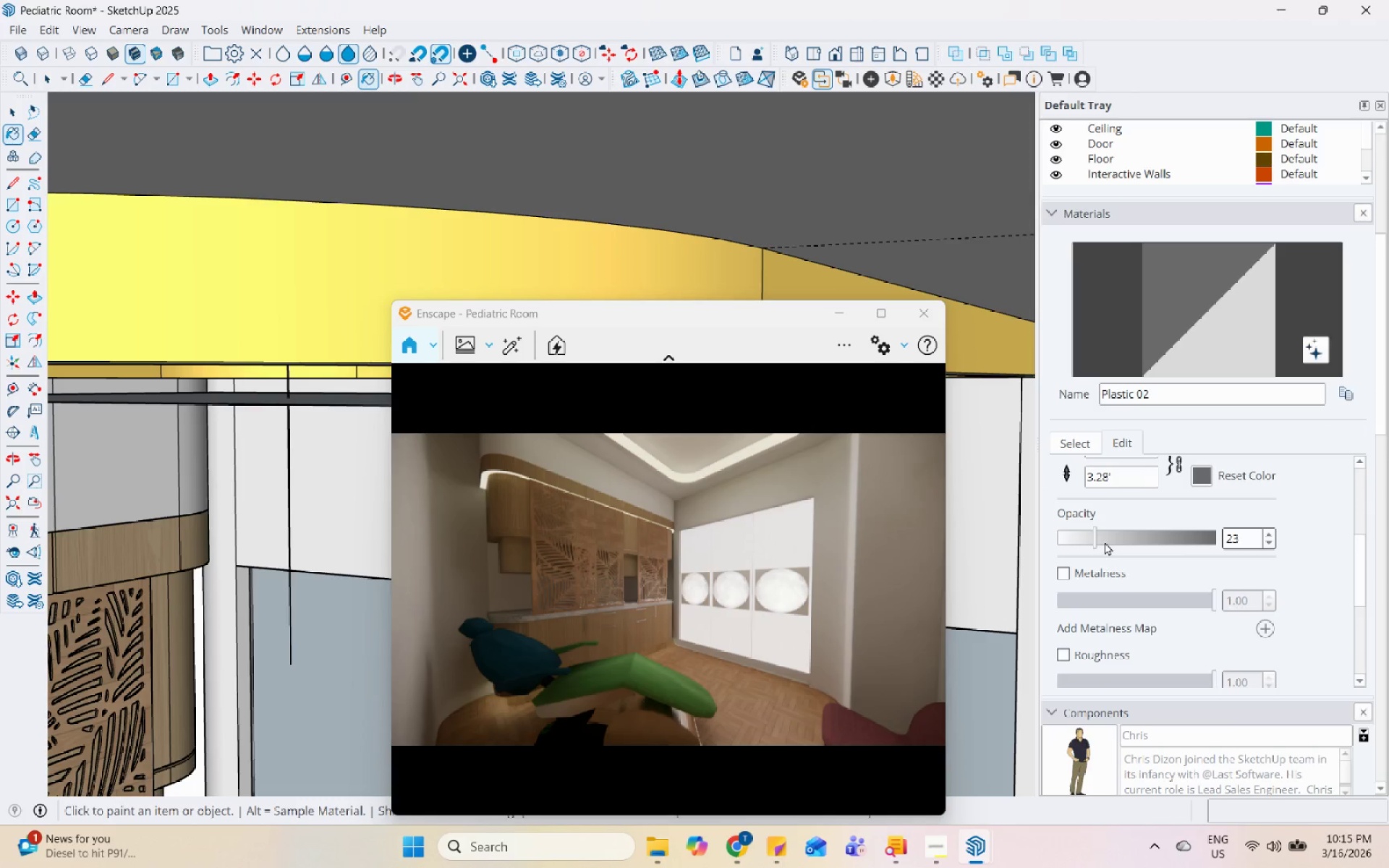 
left_click([1105, 542])
 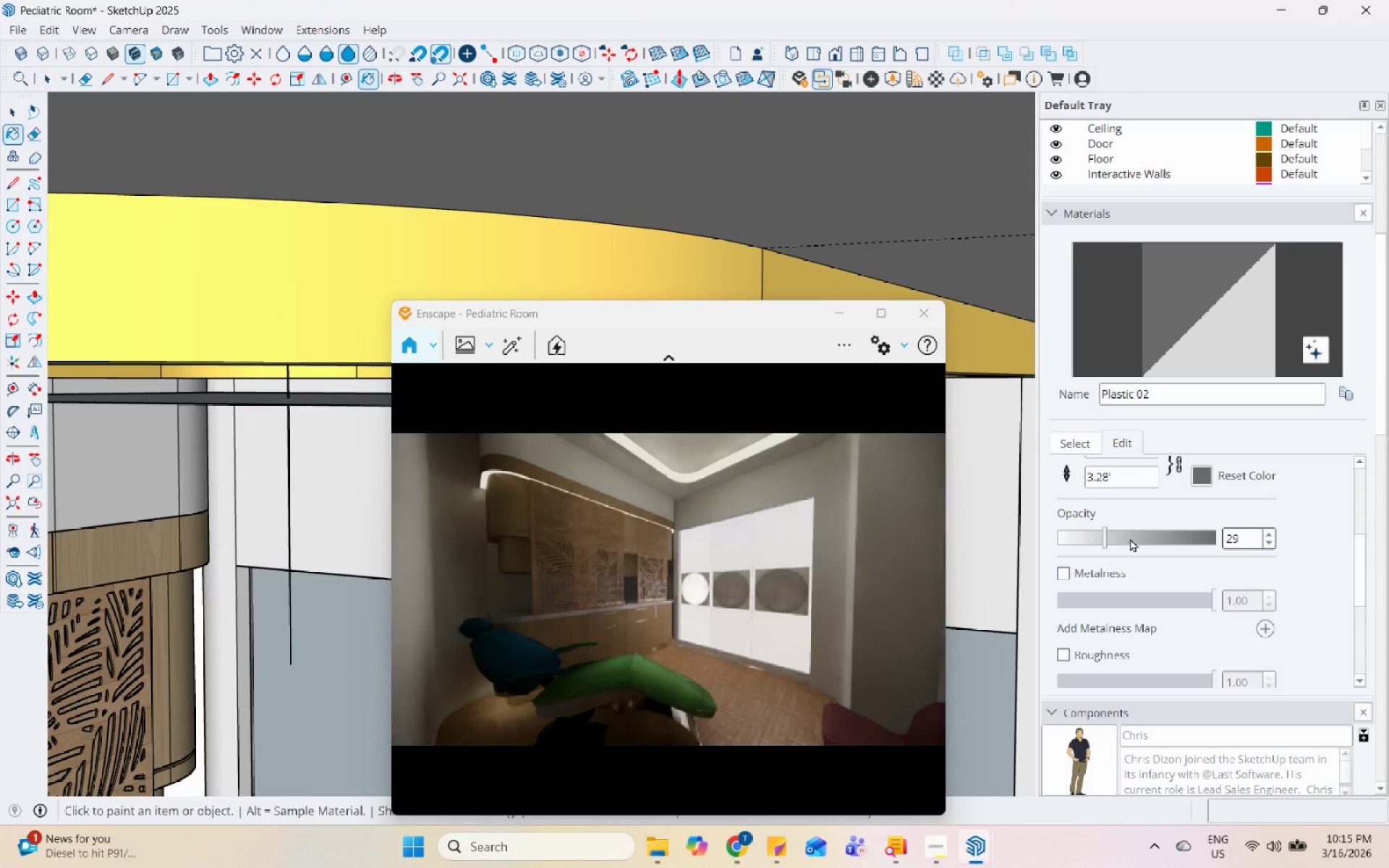 
left_click([1133, 537])
 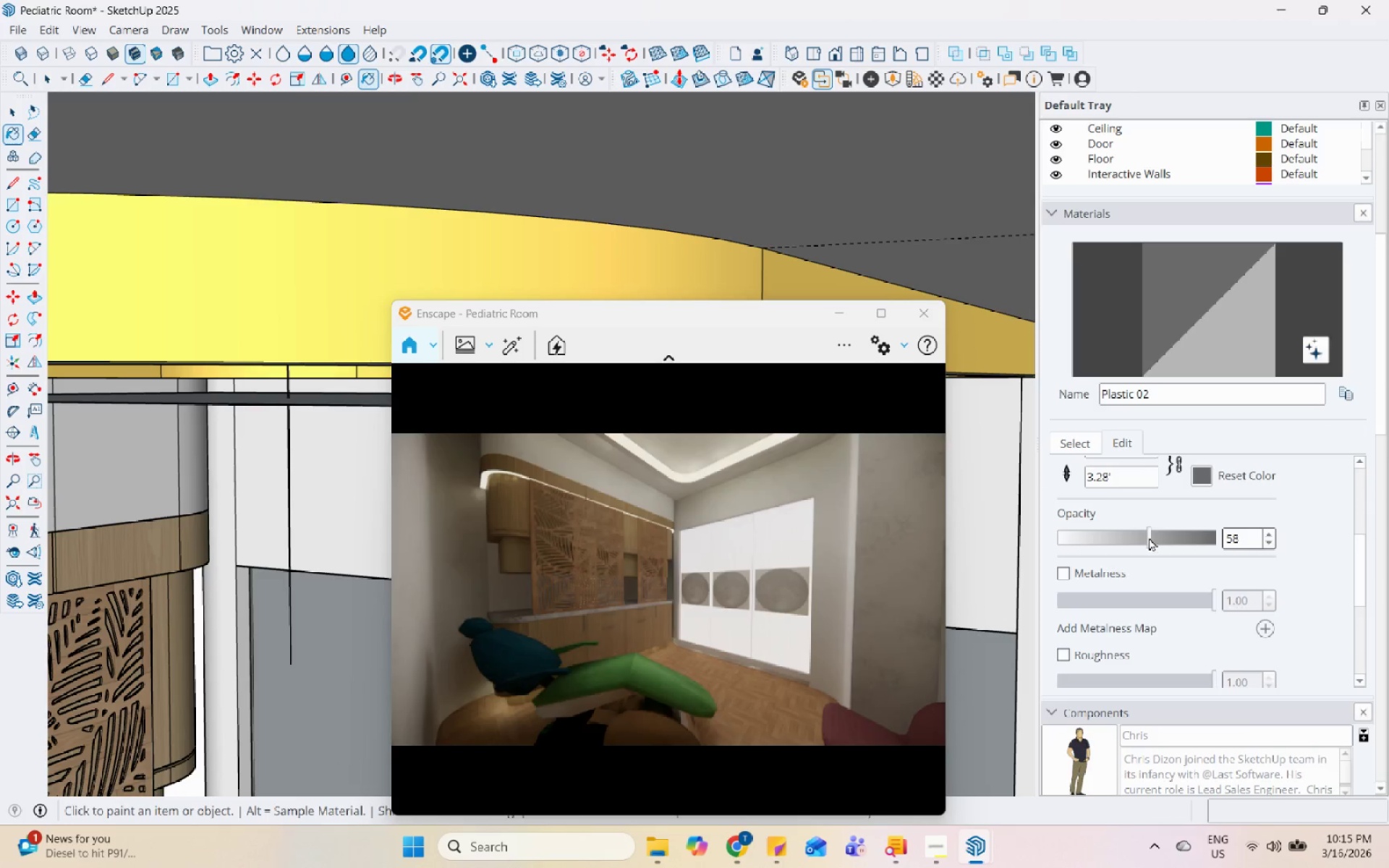 
double_click([1179, 537])
 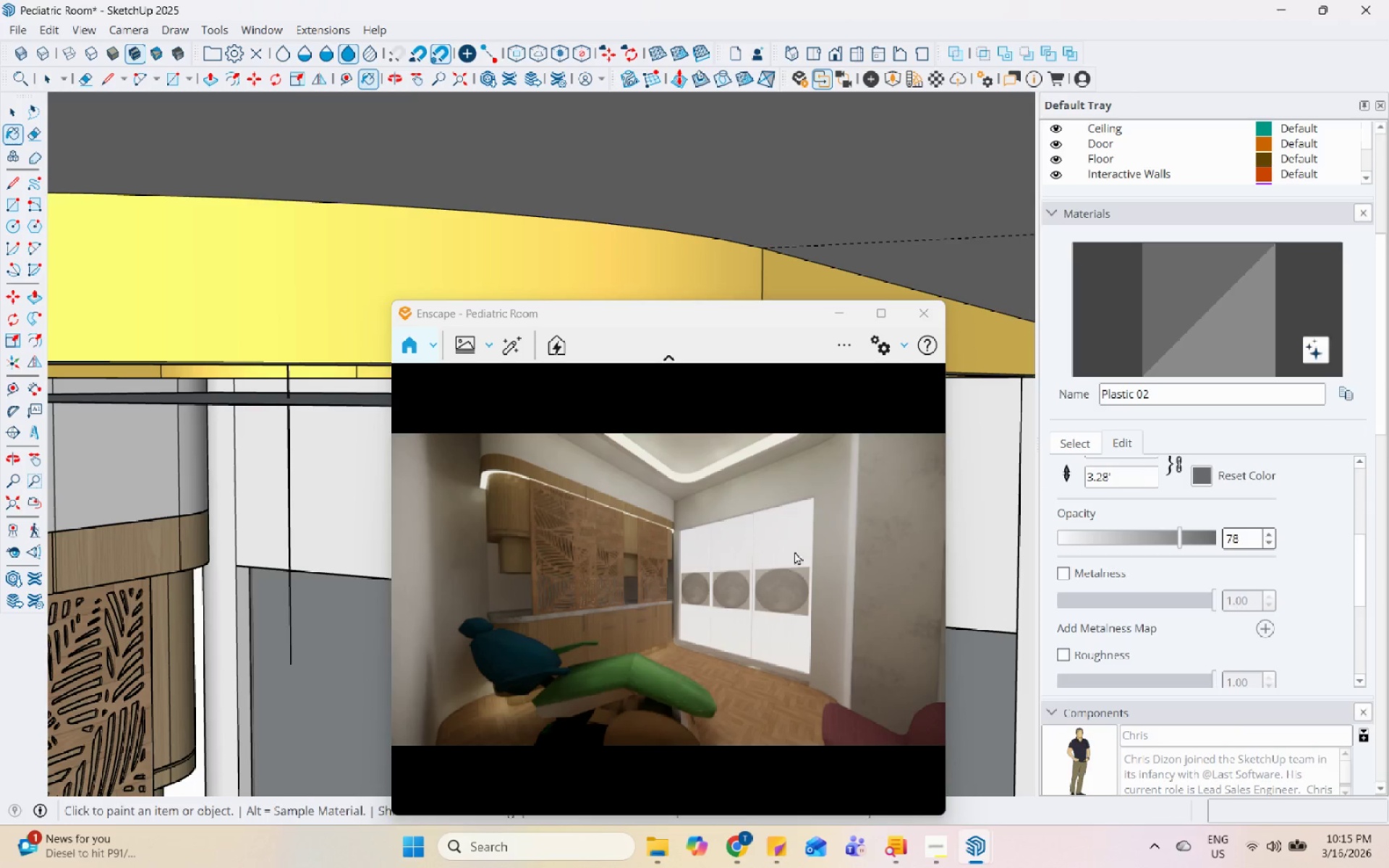 
left_click([1075, 449])
 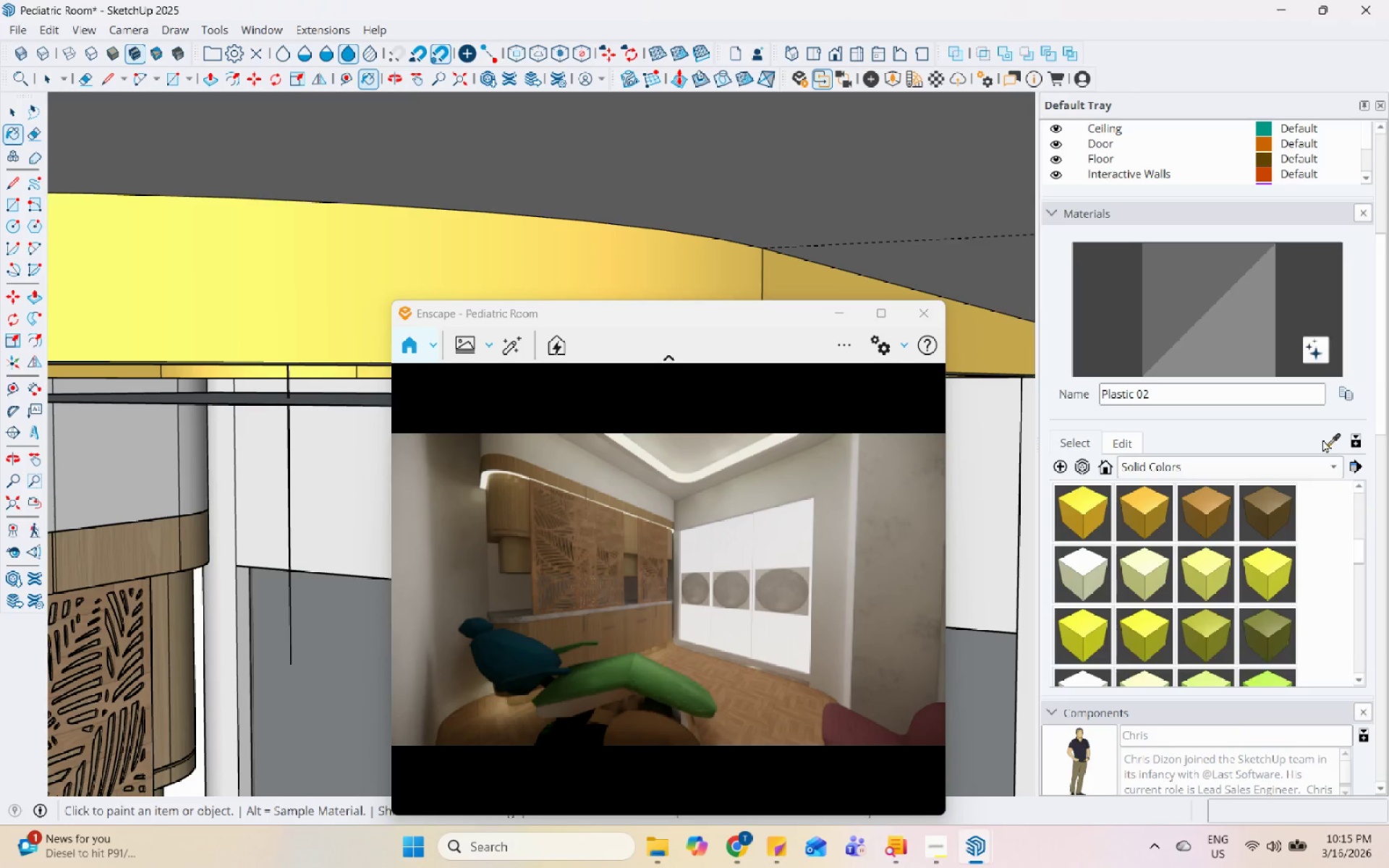 
left_click_drag(start_coordinate=[1330, 440], to_coordinate=[1320, 441])
 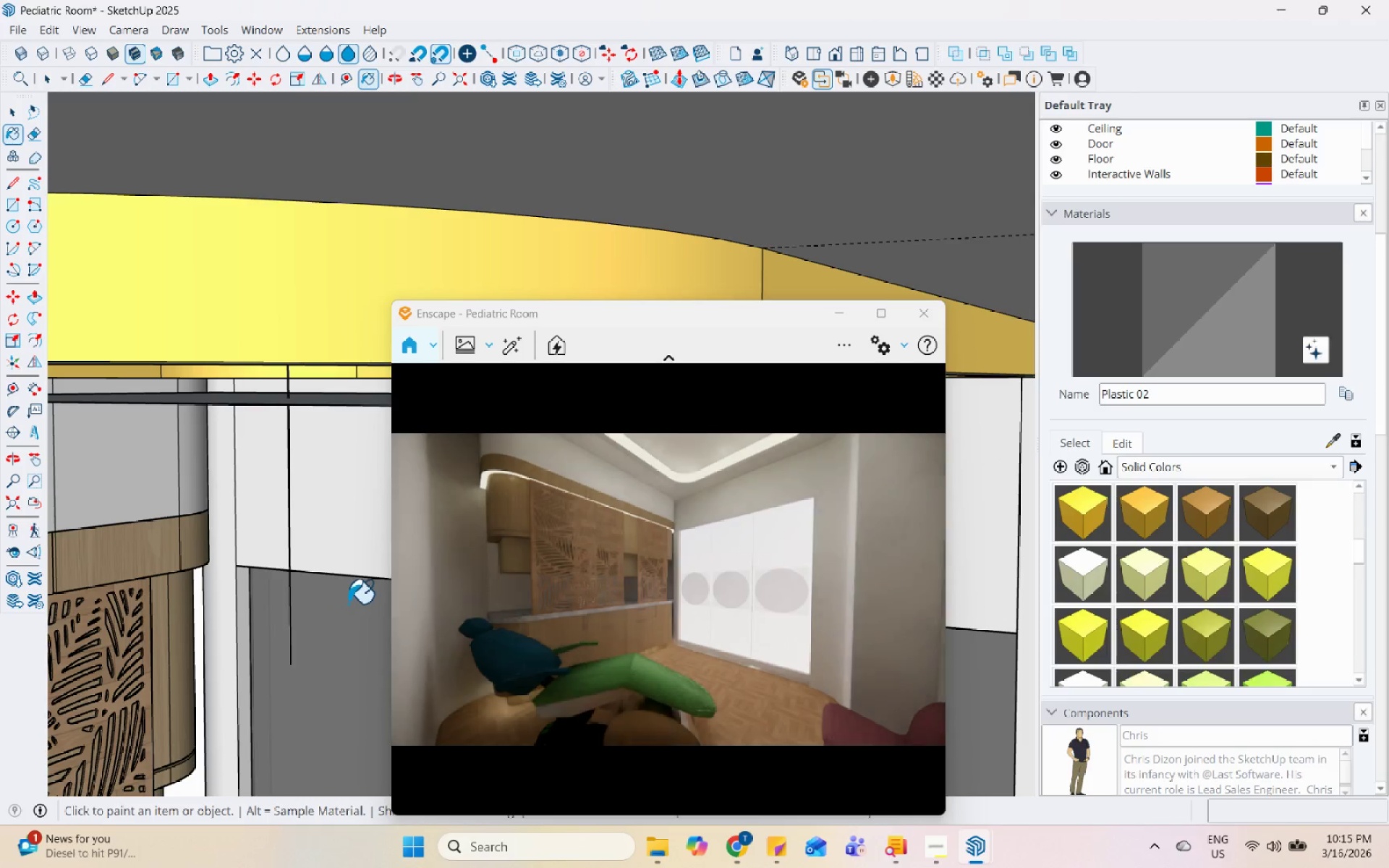 
key(Space)
 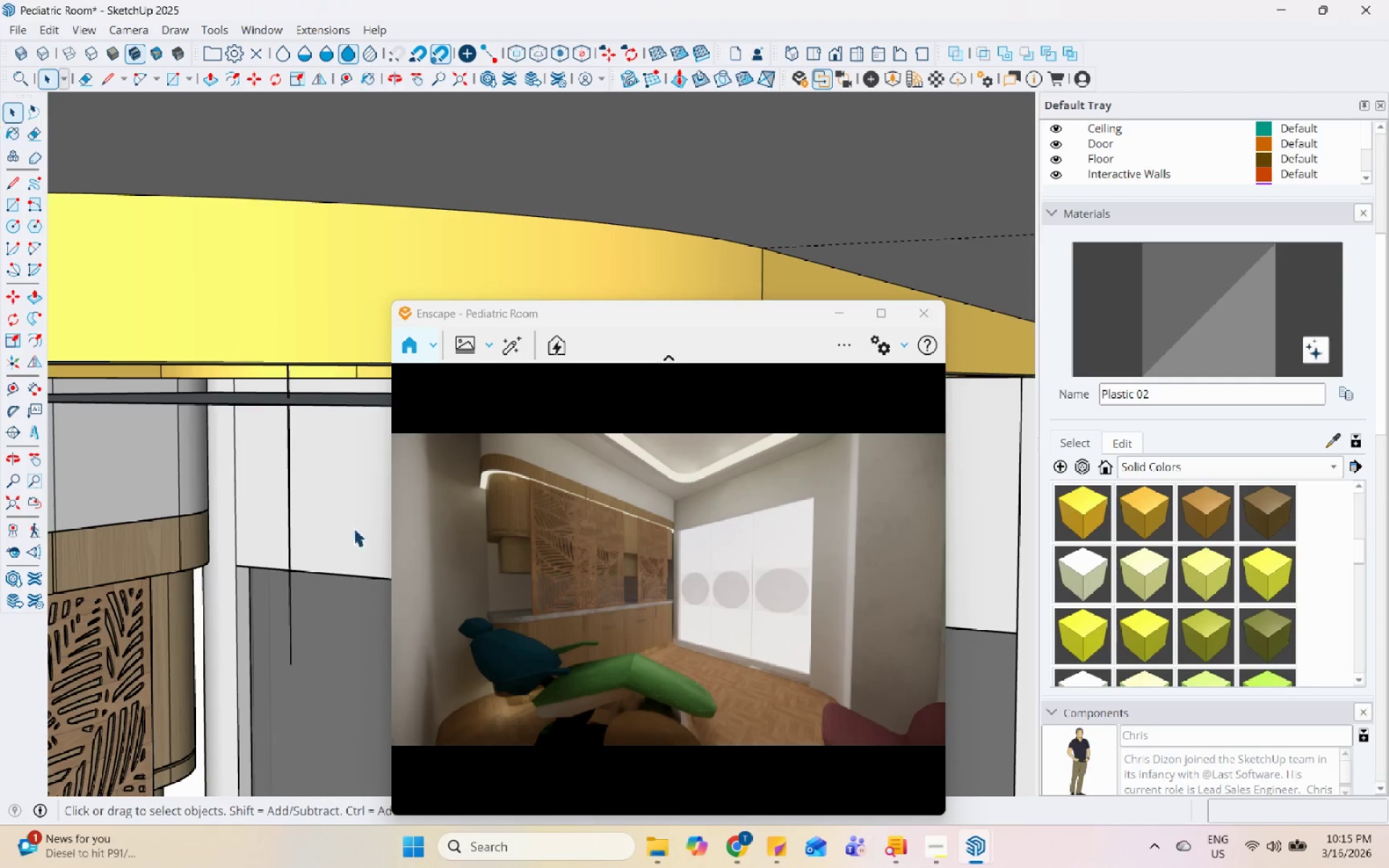 
left_click([352, 503])
 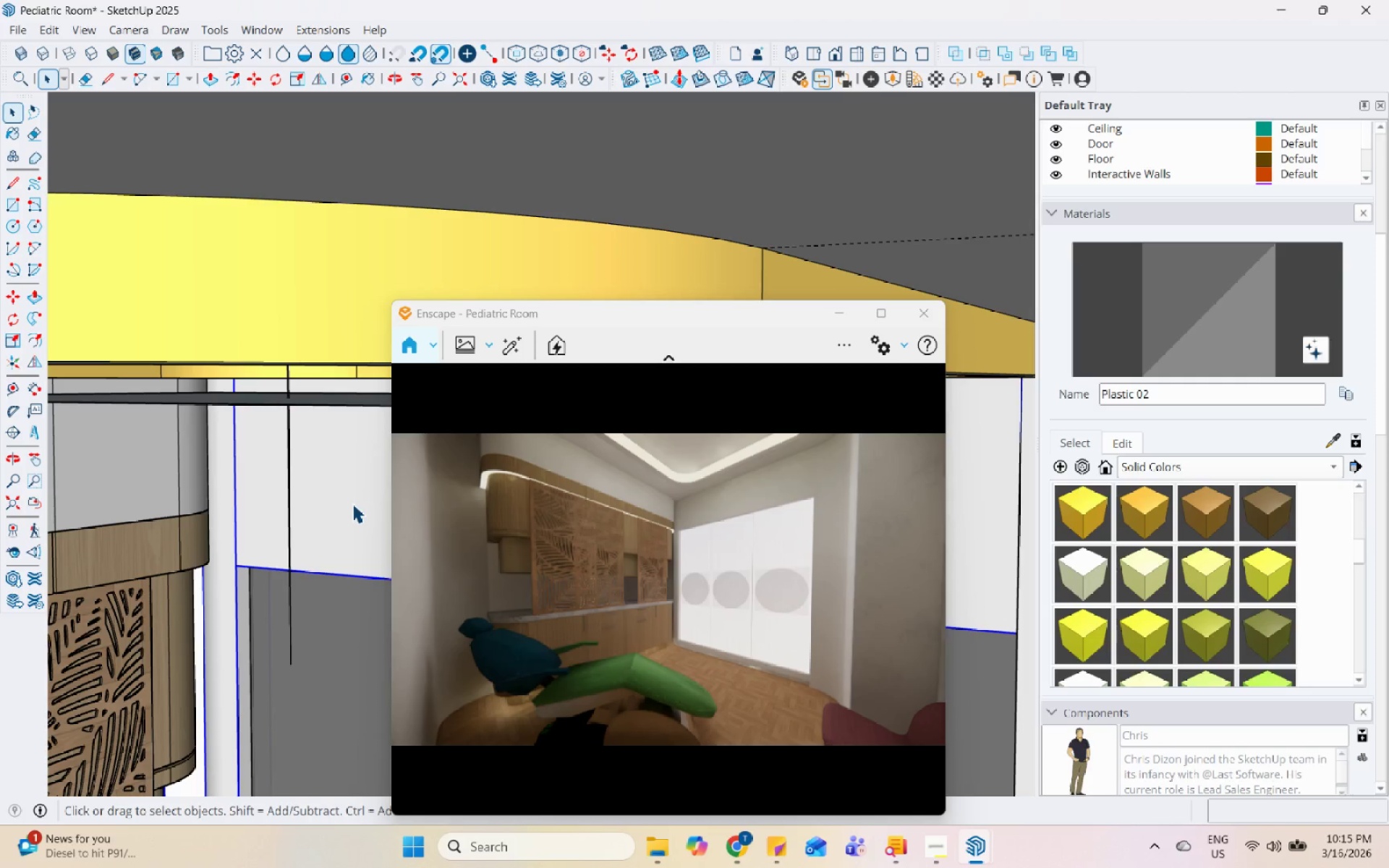 
key(Control+Z)
 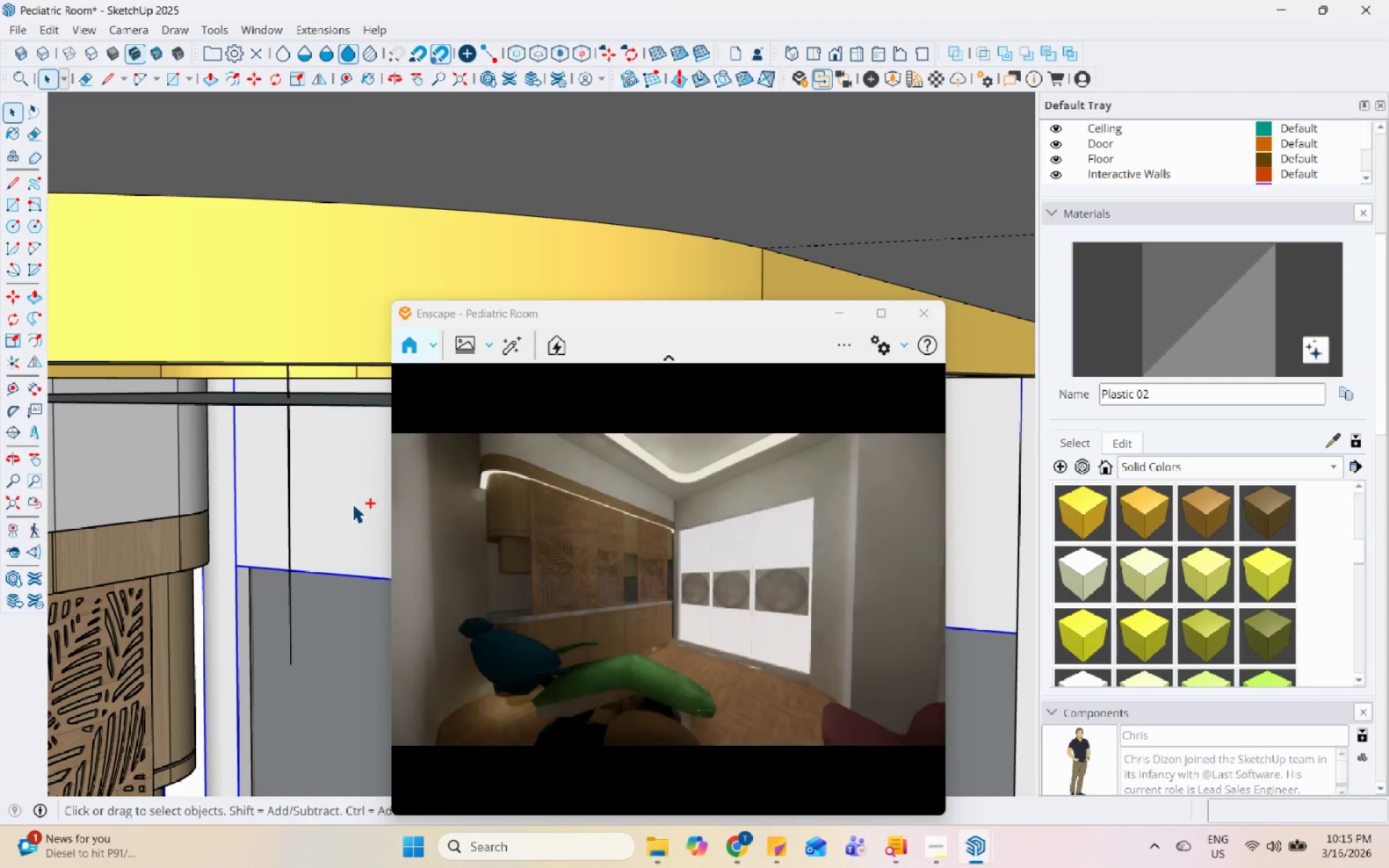 
key(Control+Z)
 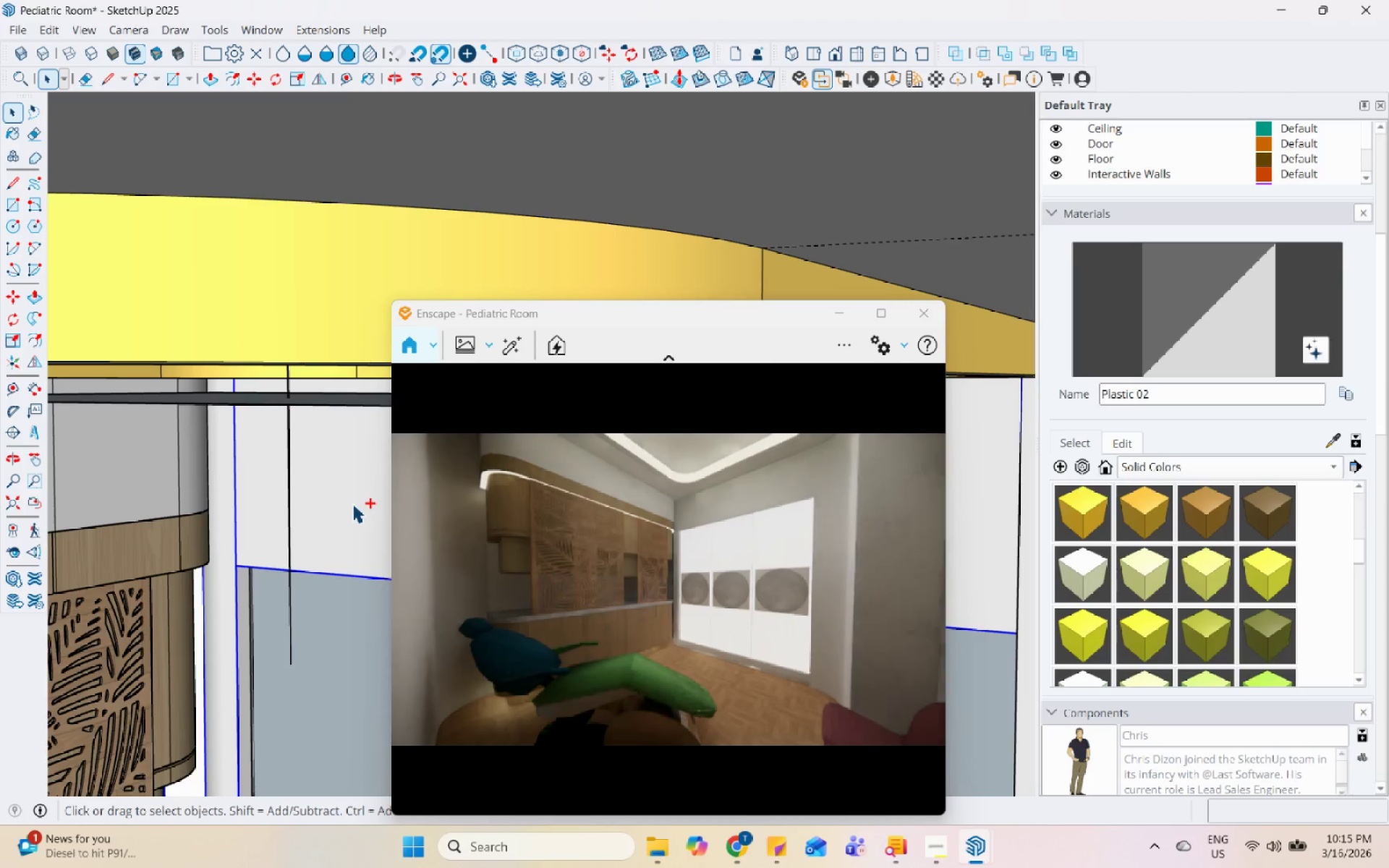 
key(Control+Z)
 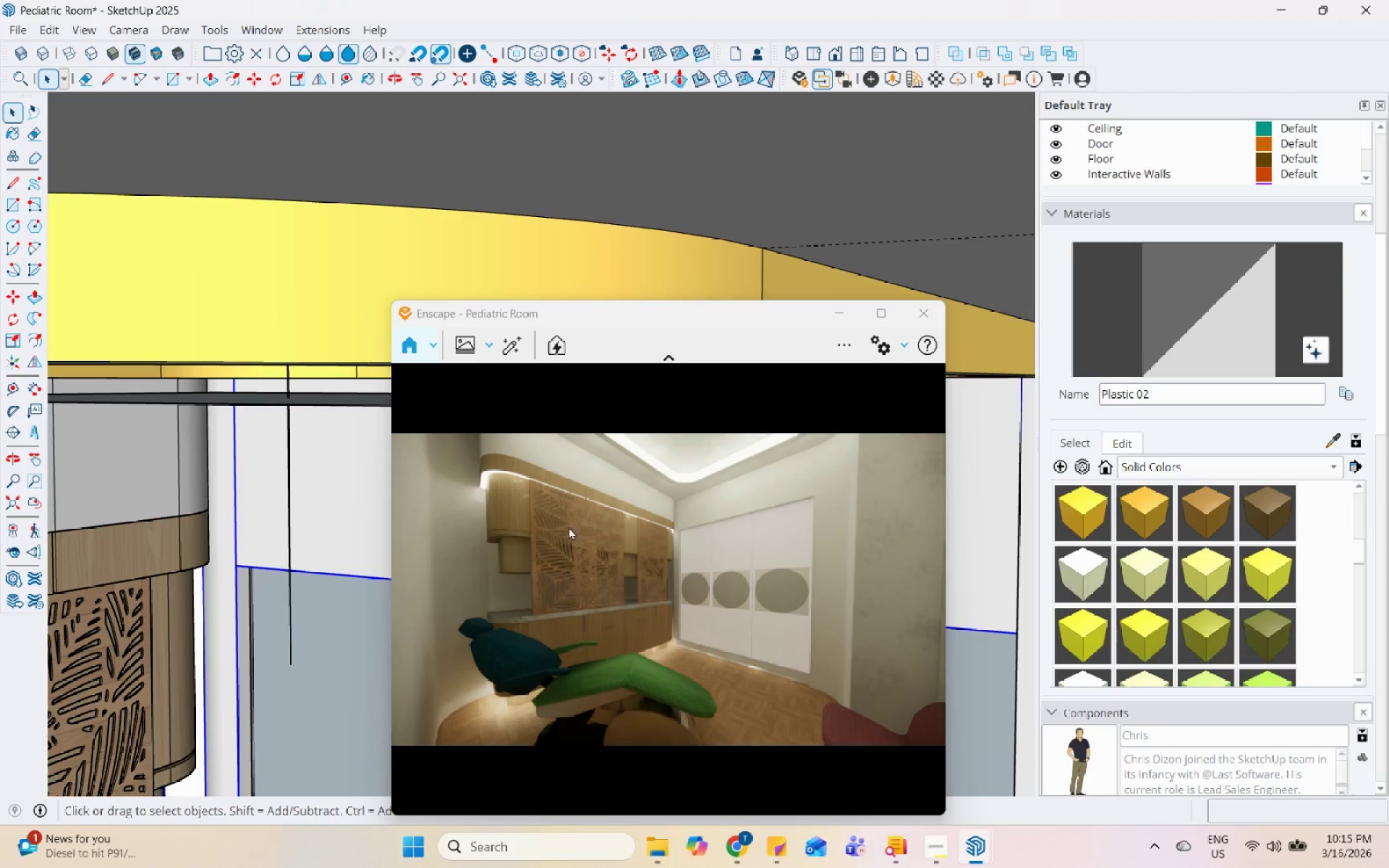 
left_click_drag(start_coordinate=[710, 315], to_coordinate=[823, 258])
 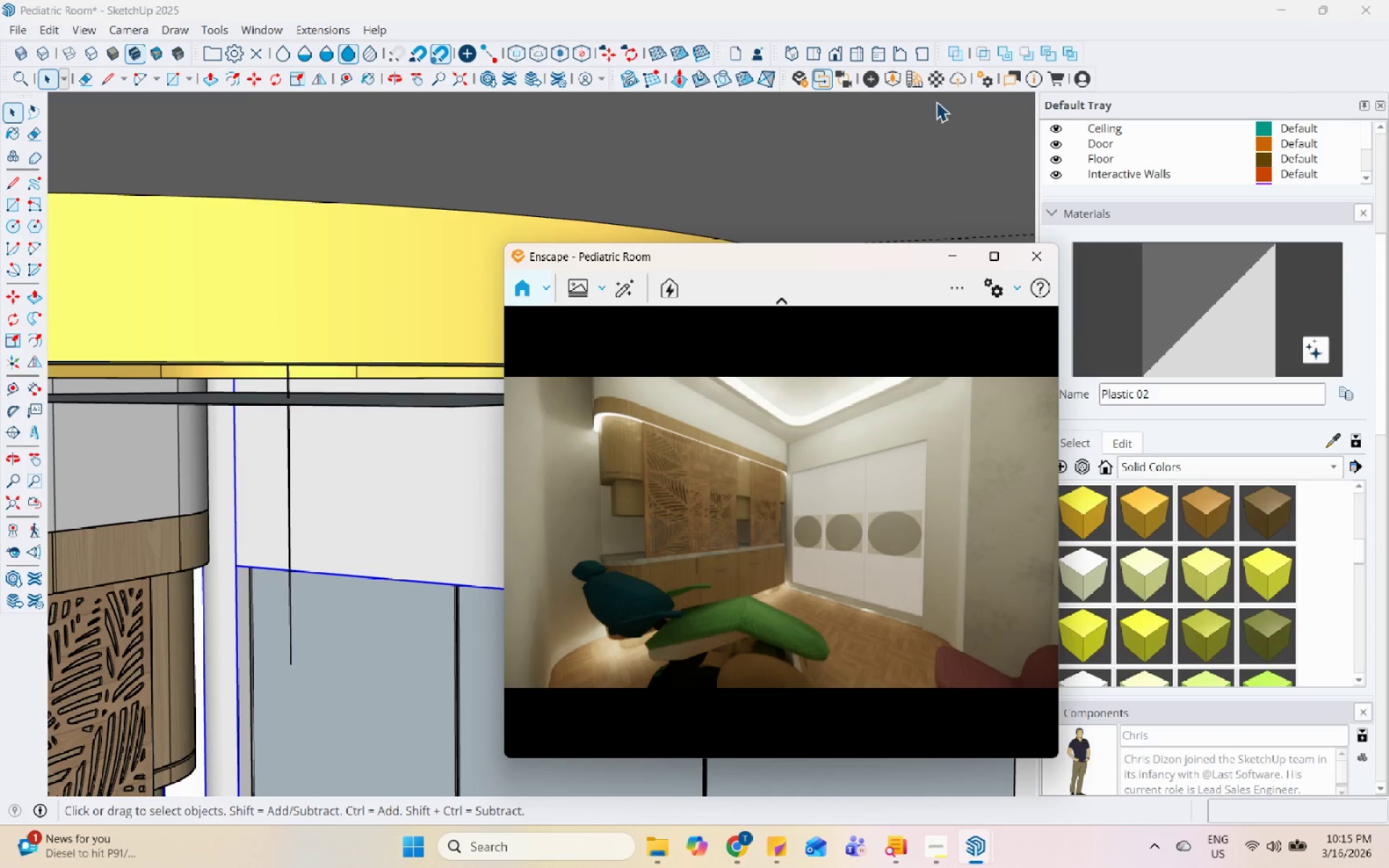 
left_click([940, 81])
 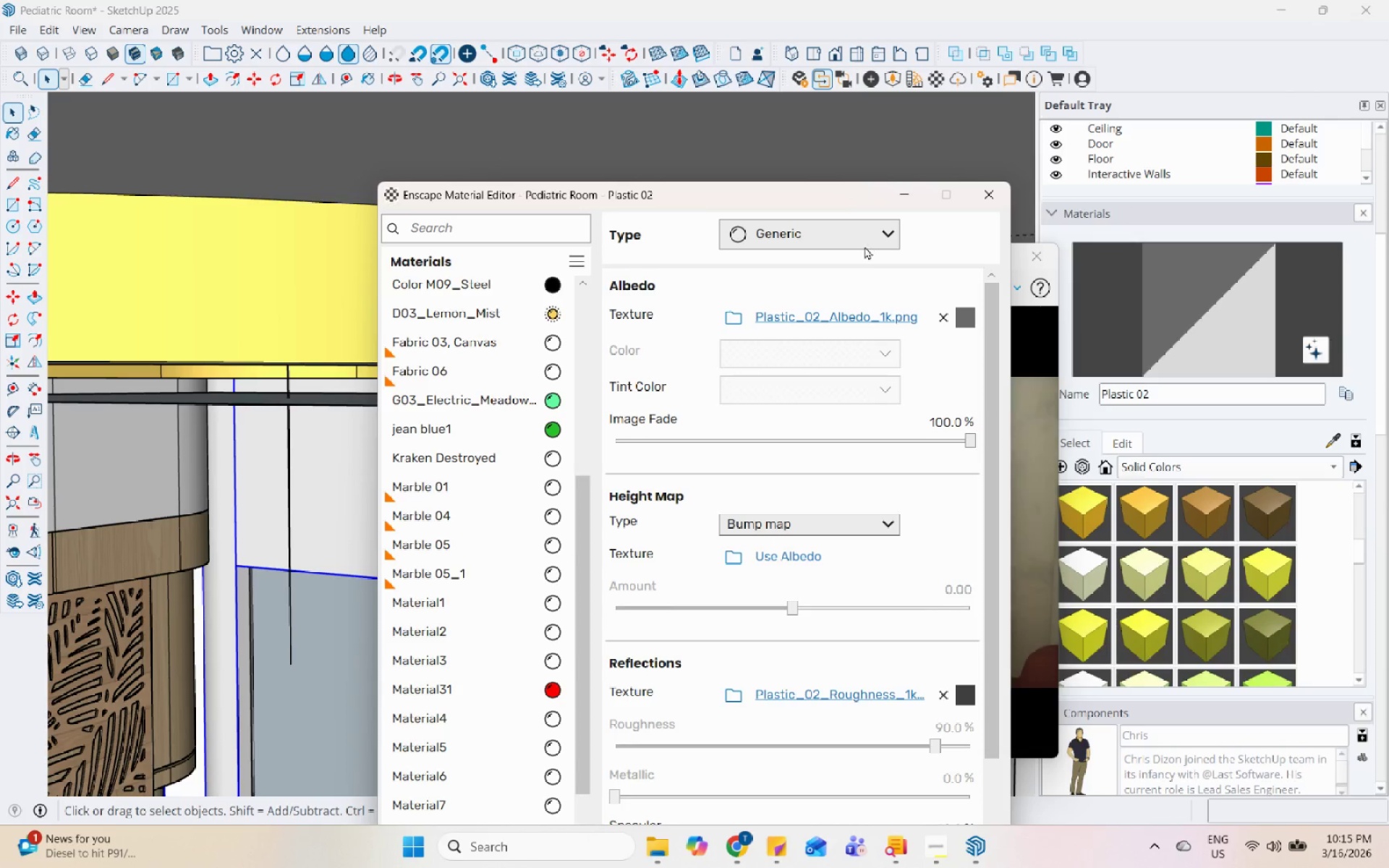 
left_click_drag(start_coordinate=[819, 200], to_coordinate=[1138, 541])
 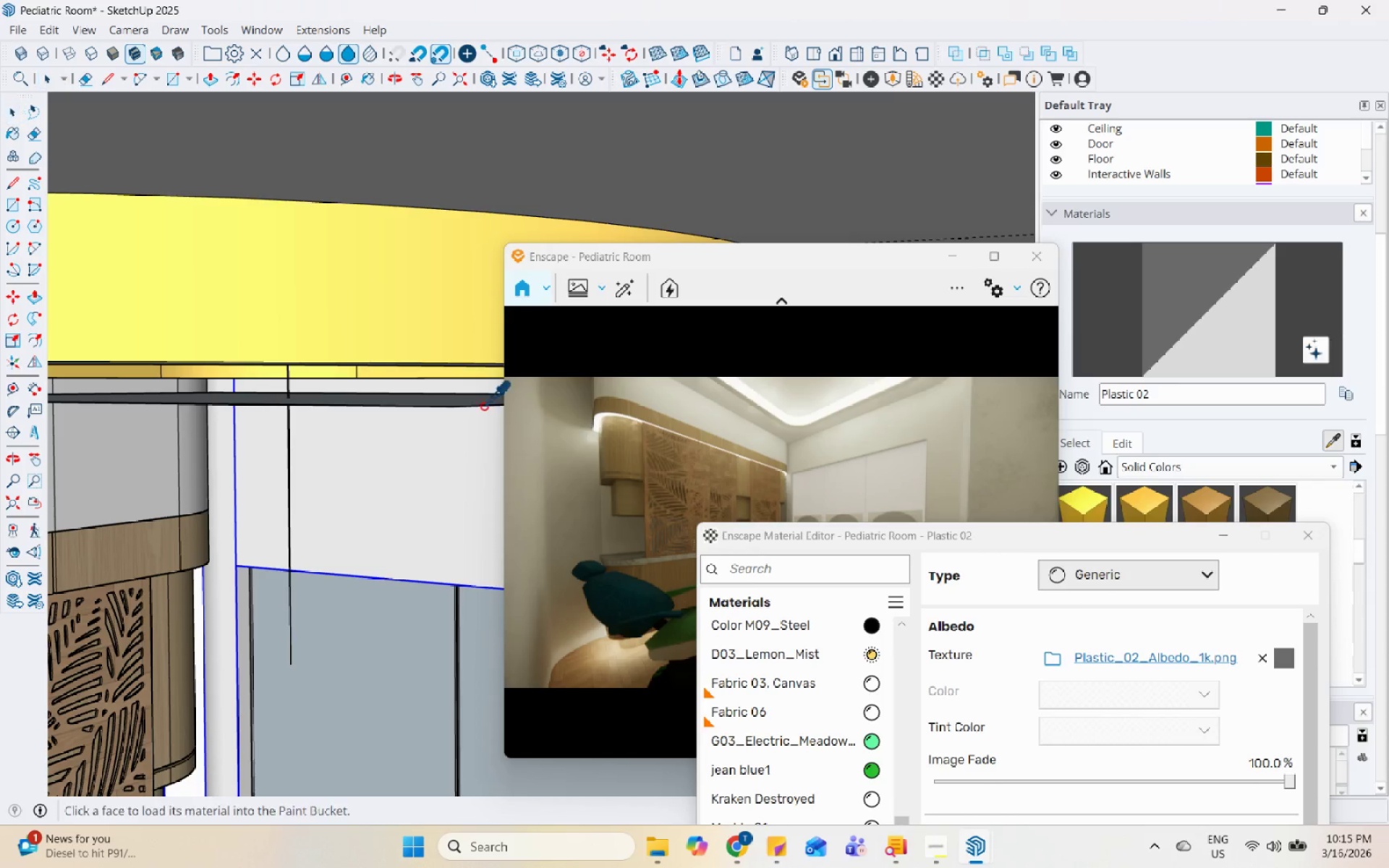 
left_click([396, 289])
 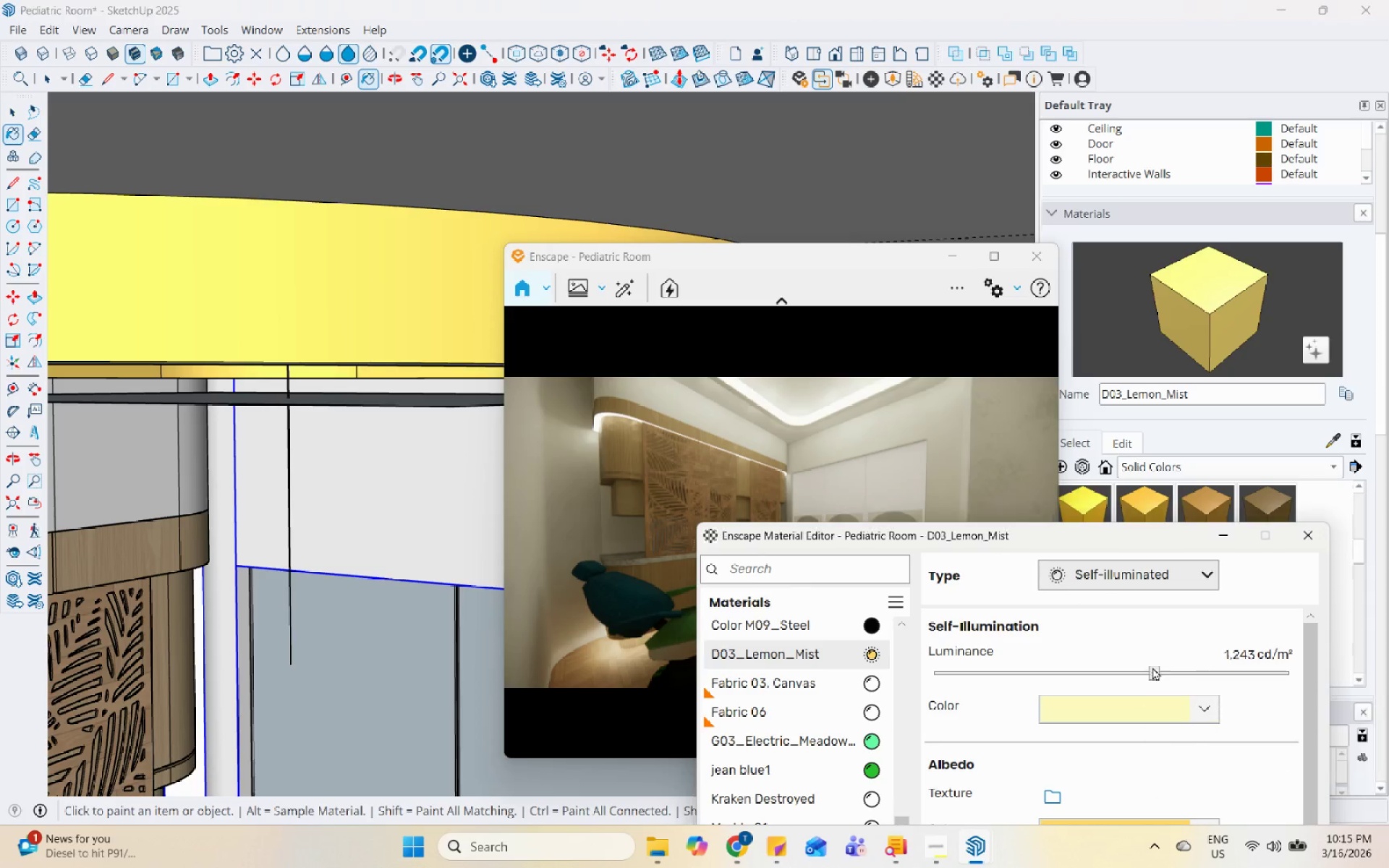 
left_click([1131, 672])
 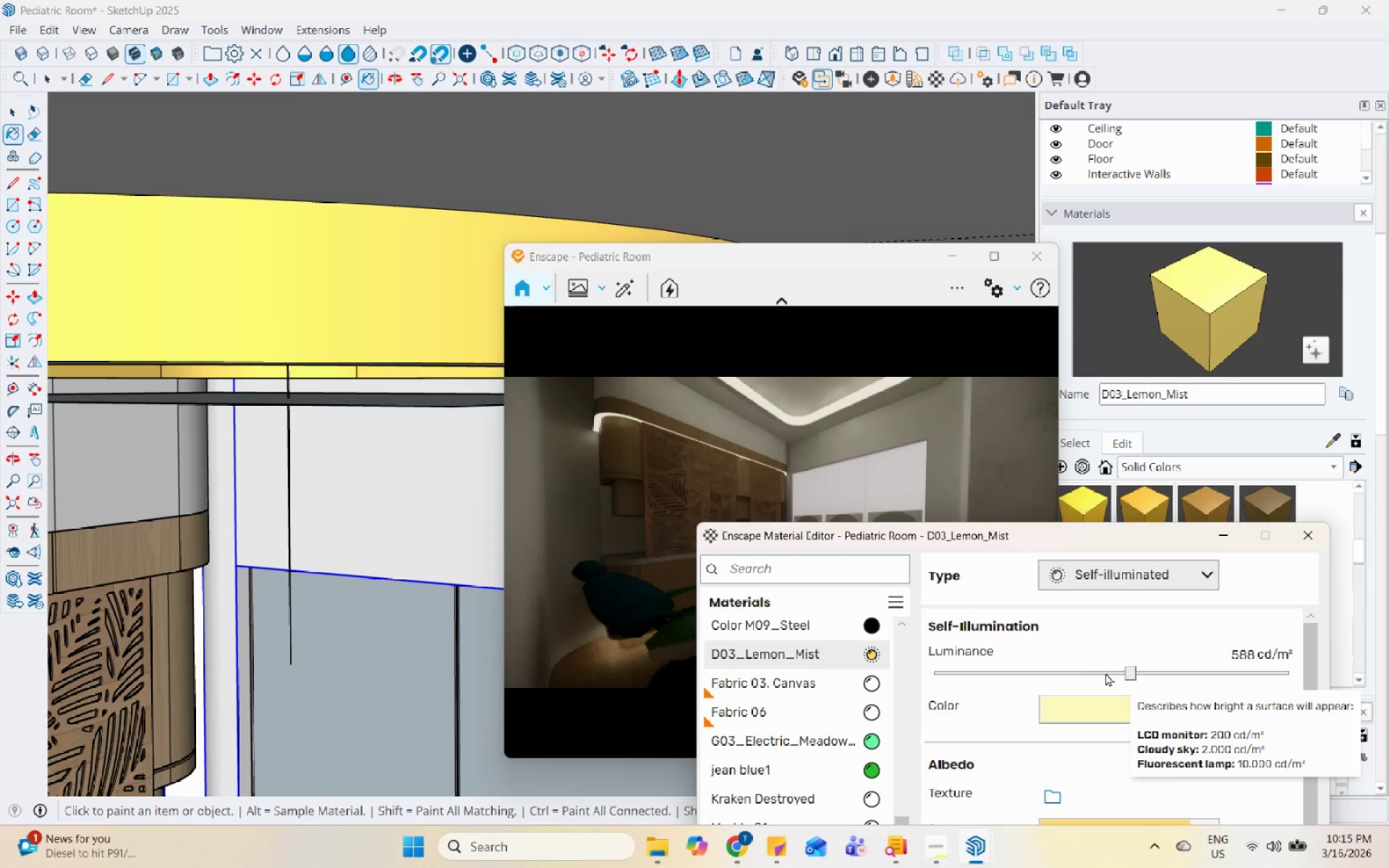 
left_click([1104, 673])
 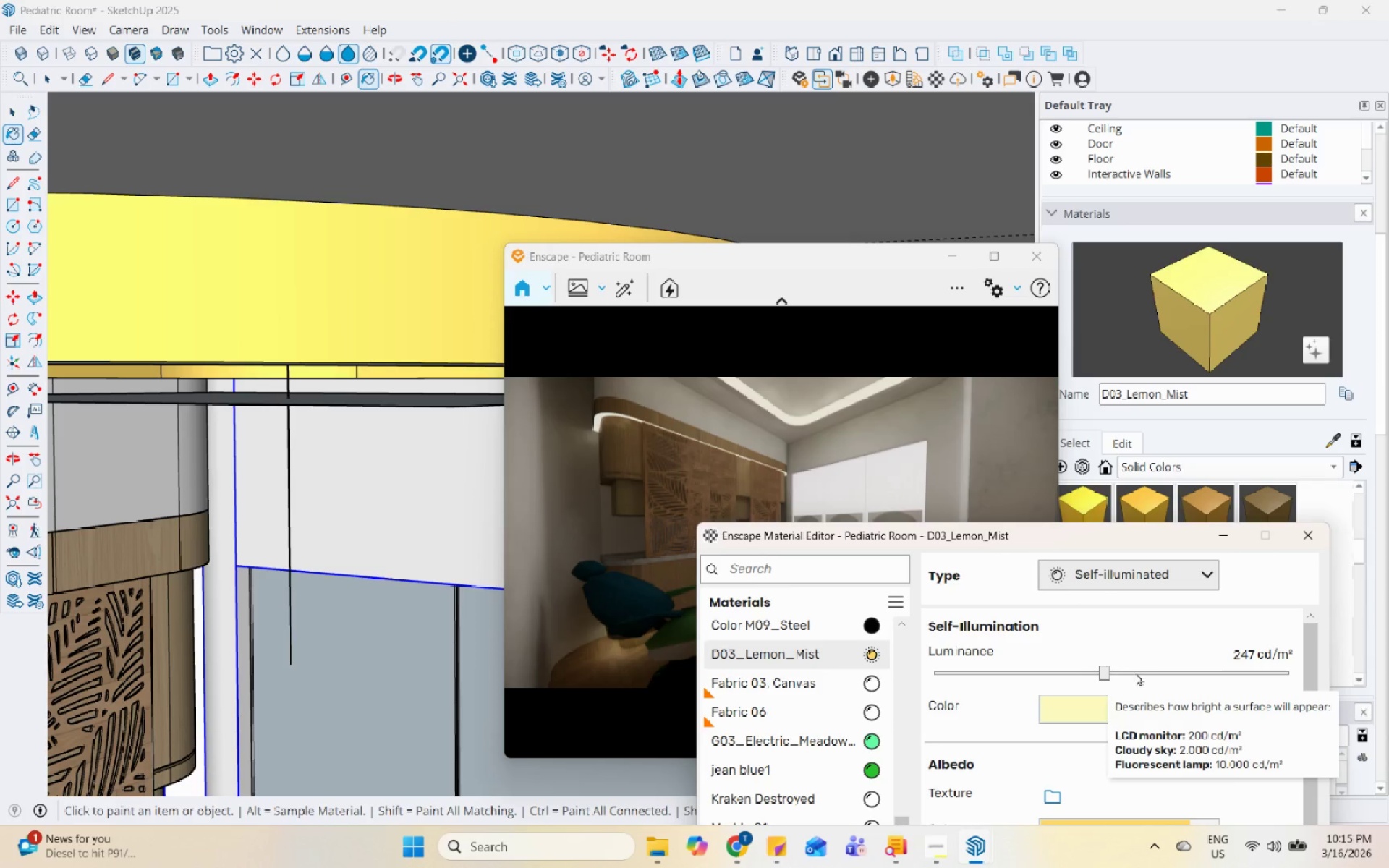 
left_click([1078, 674])
 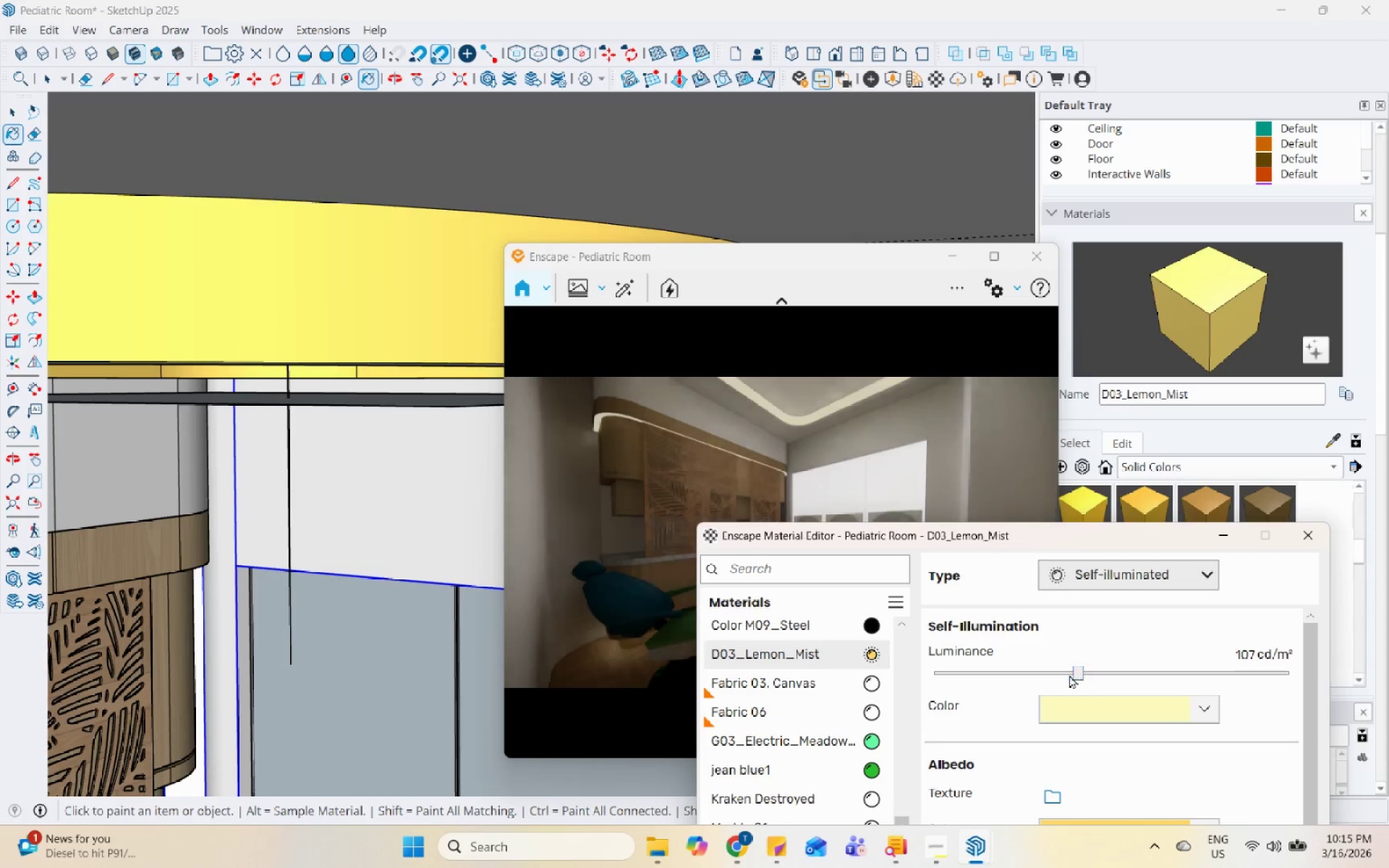 
left_click([1055, 676])
 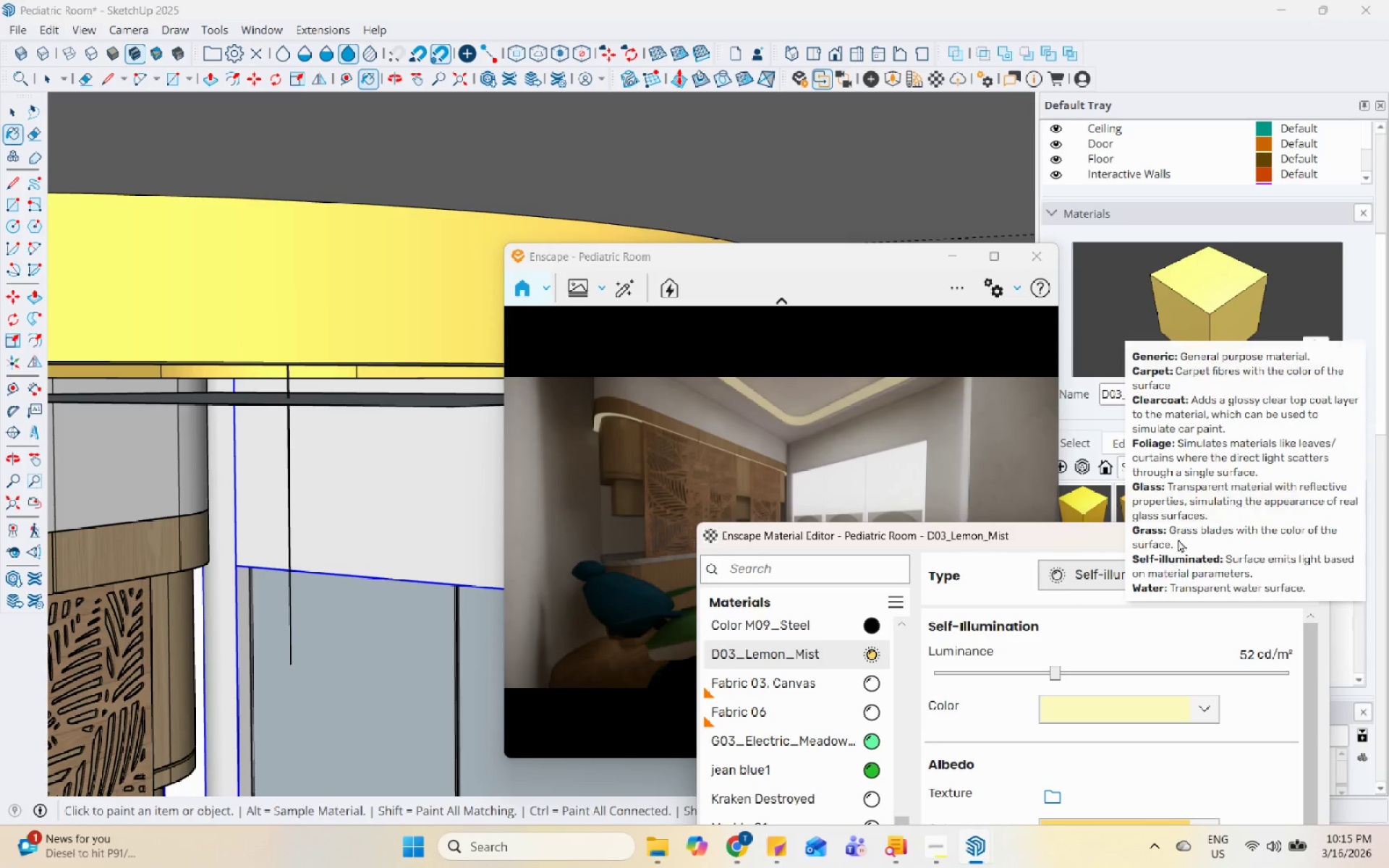 
left_click_drag(start_coordinate=[1048, 539], to_coordinate=[940, 197])
 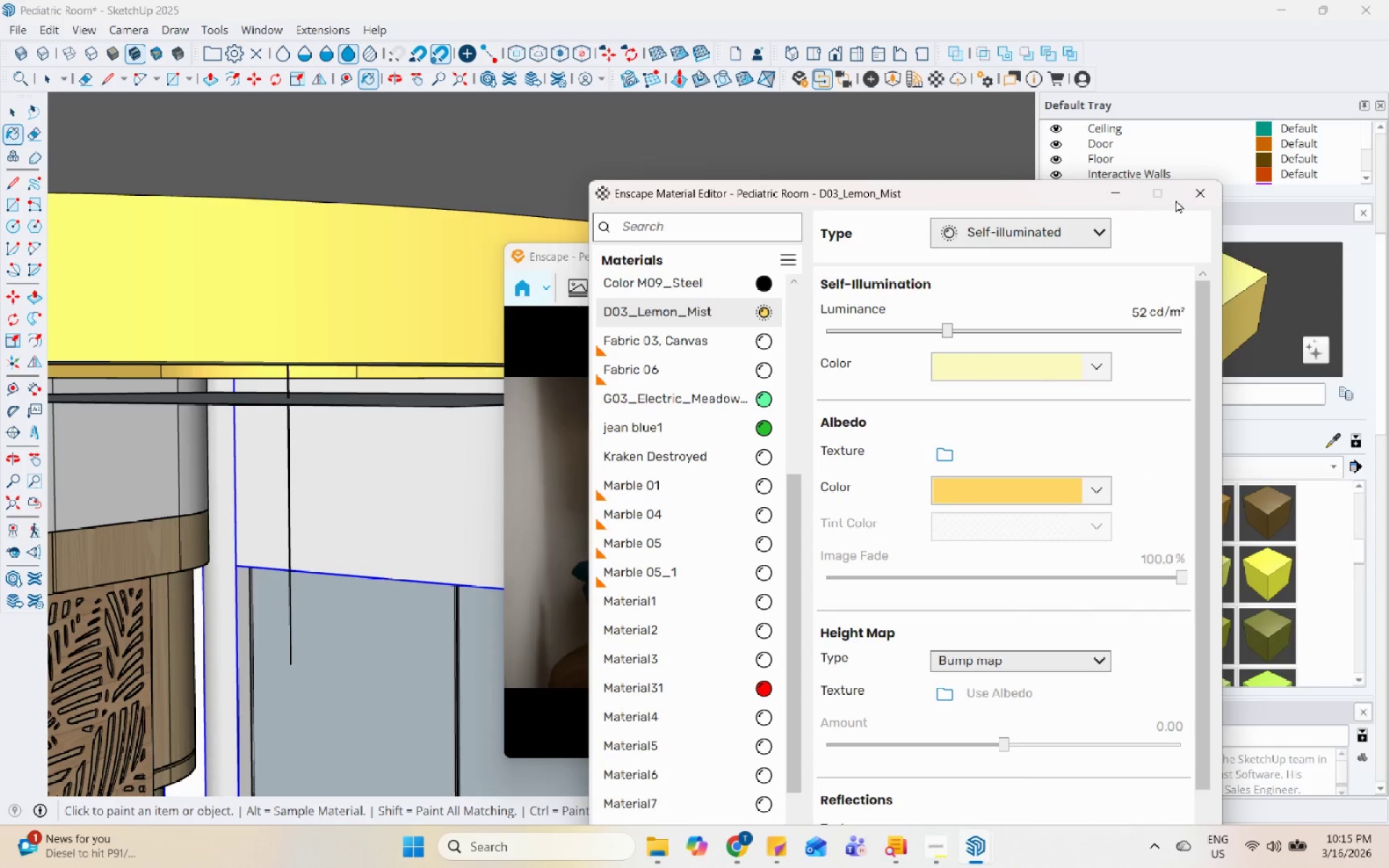 
left_click([1192, 189])
 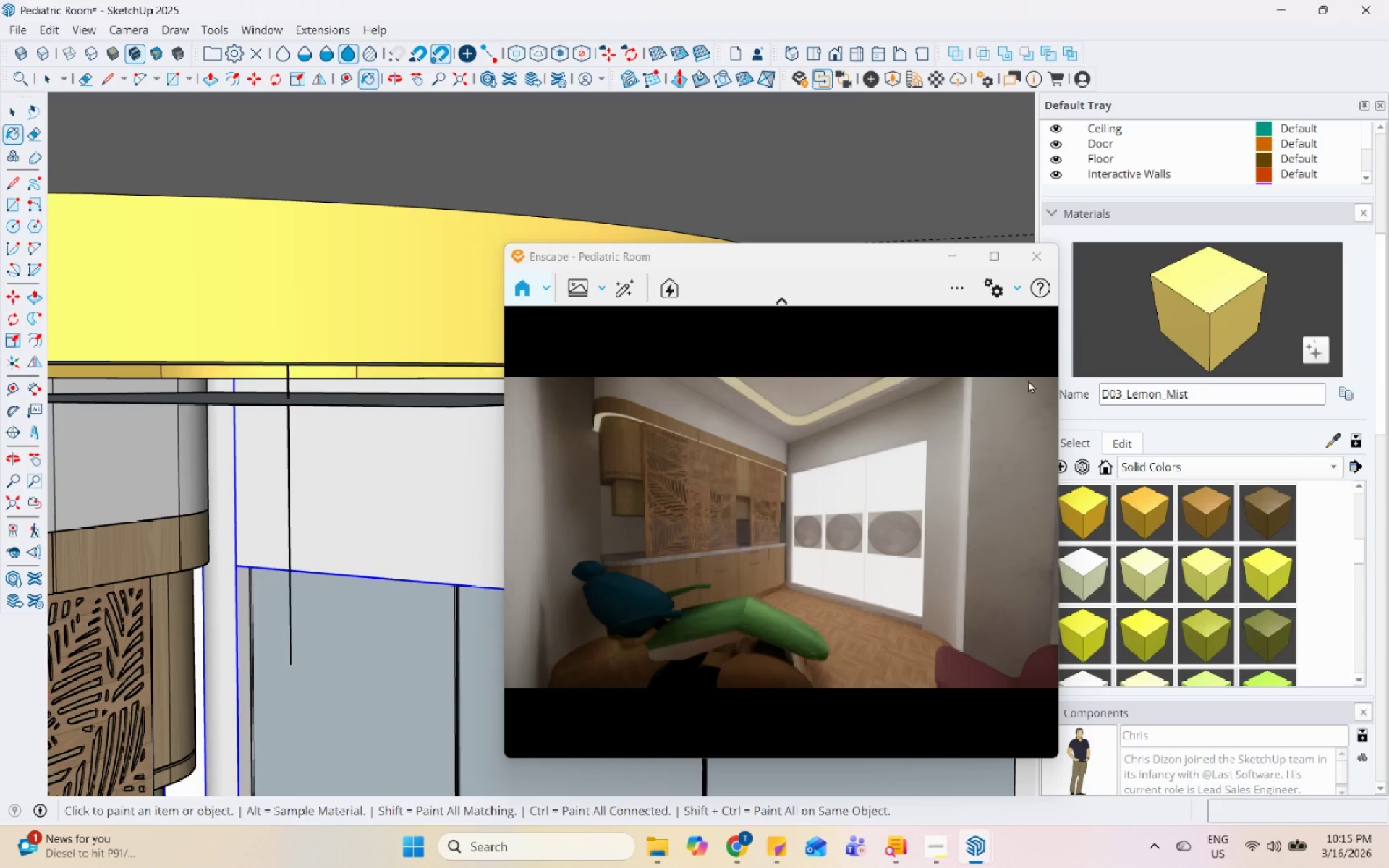 
left_click([1123, 444])
 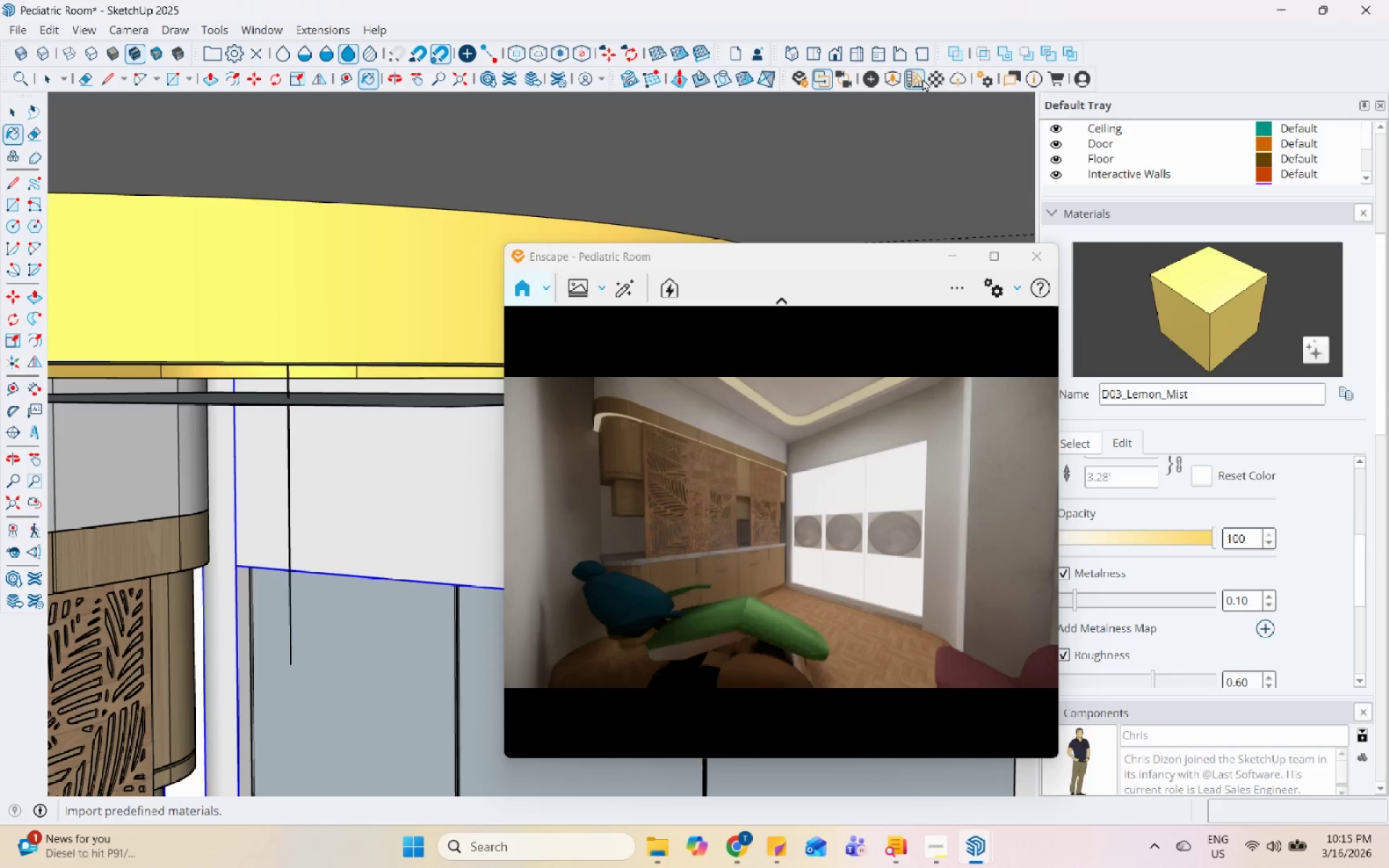 
left_click([931, 78])
 